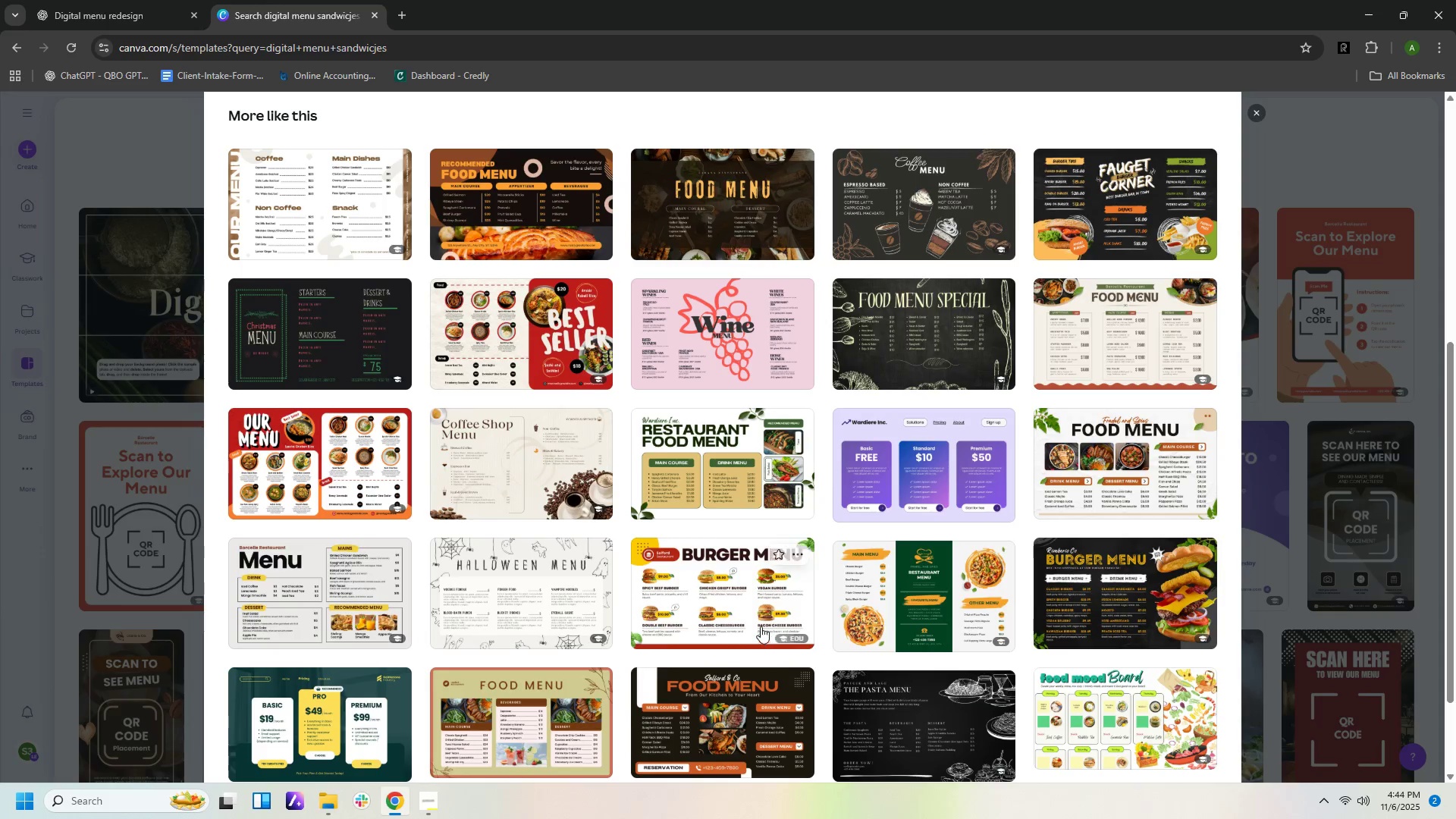 
left_click([752, 617])
 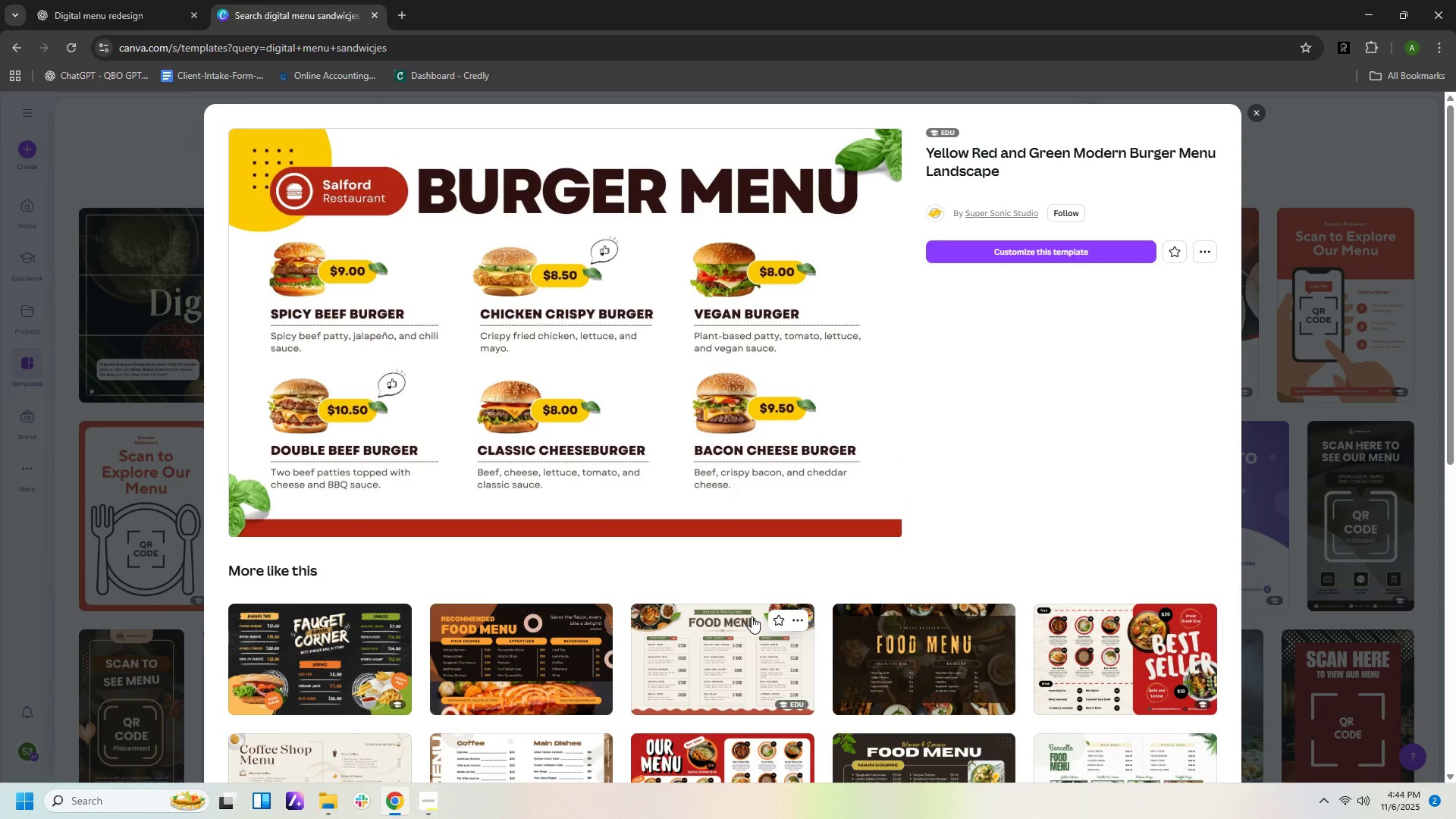 
wait(7.5)
 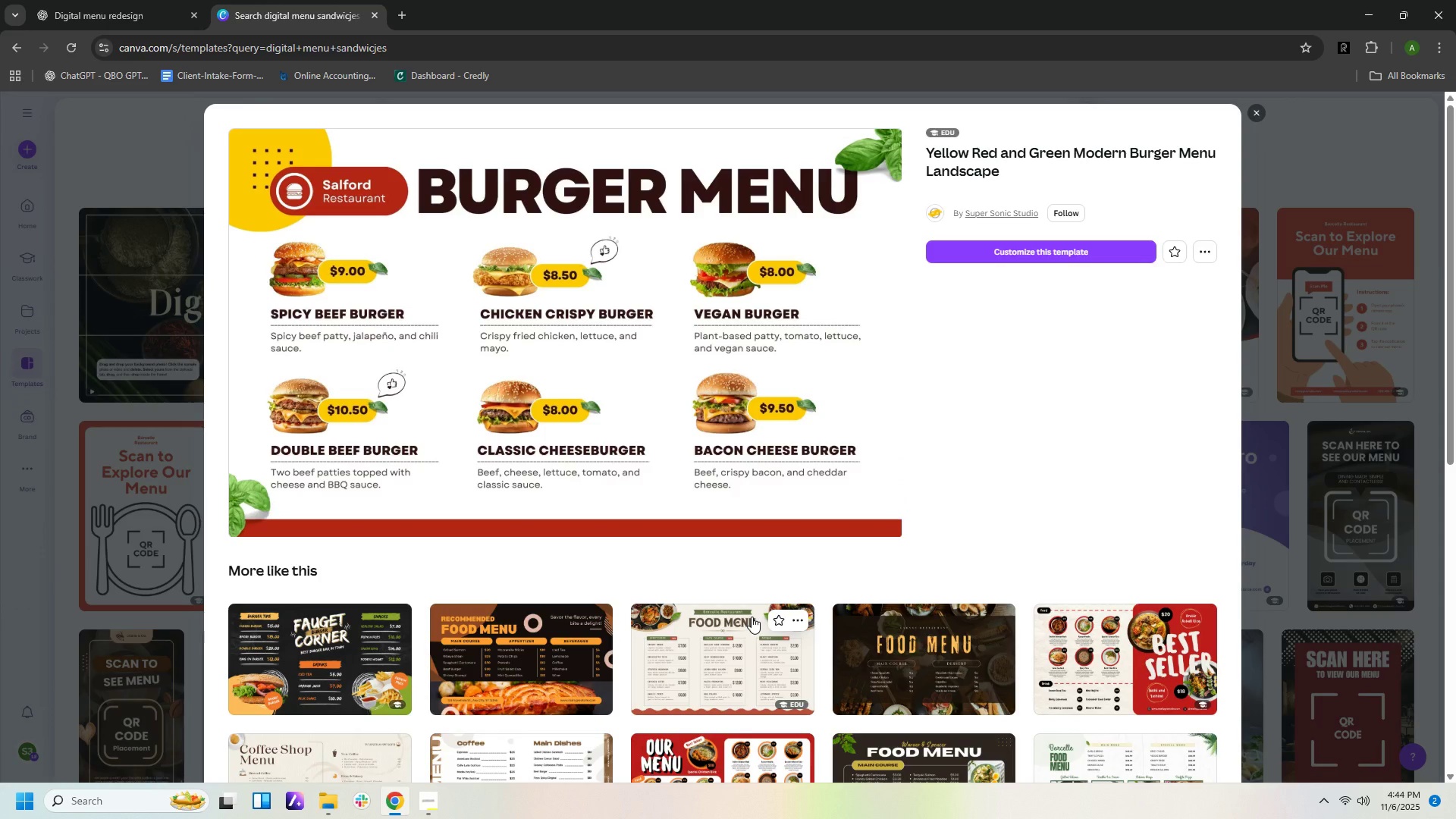 
scroll: coordinate [799, 625], scroll_direction: down, amount: 8.0
 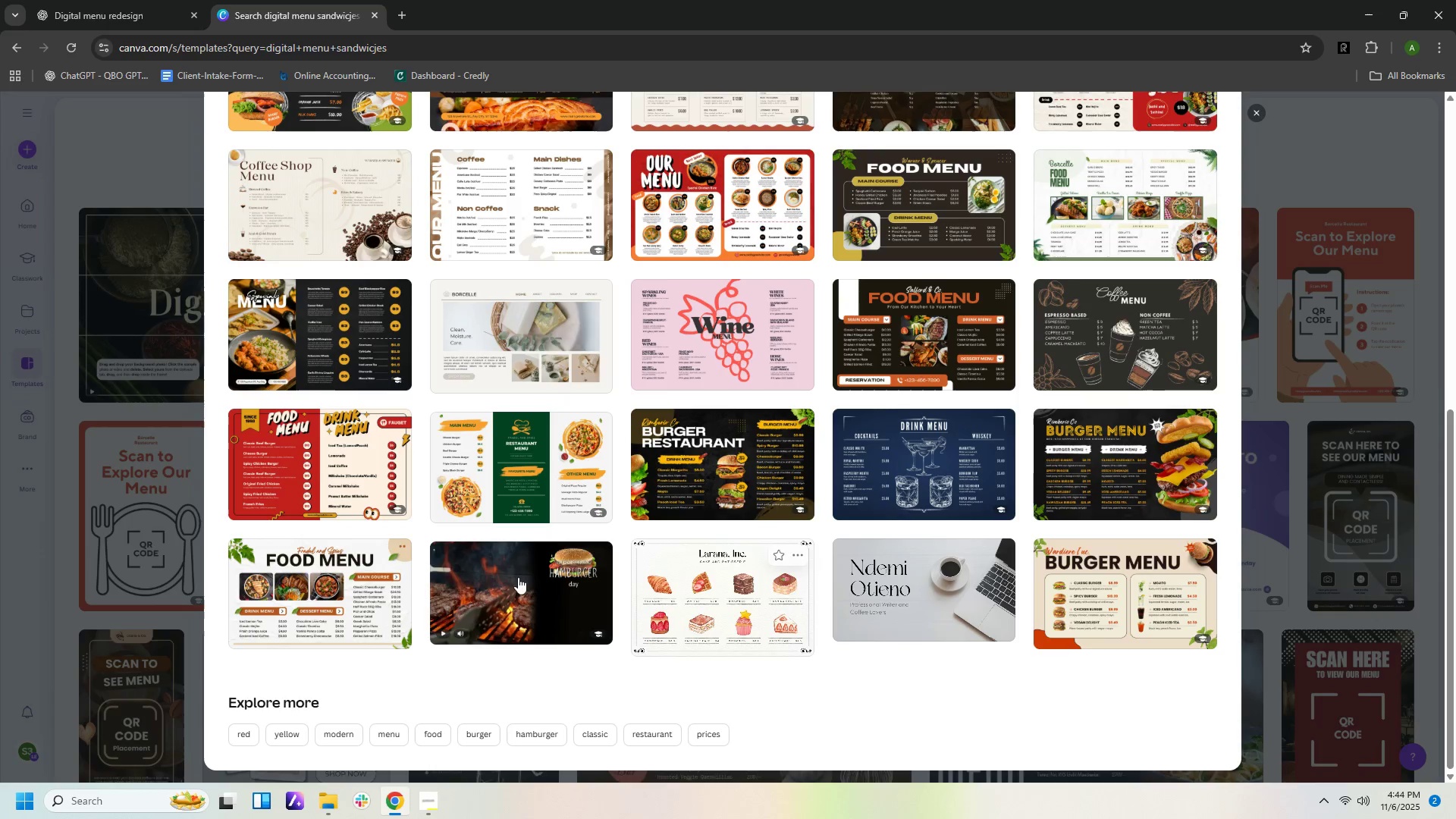 
wait(5.83)
 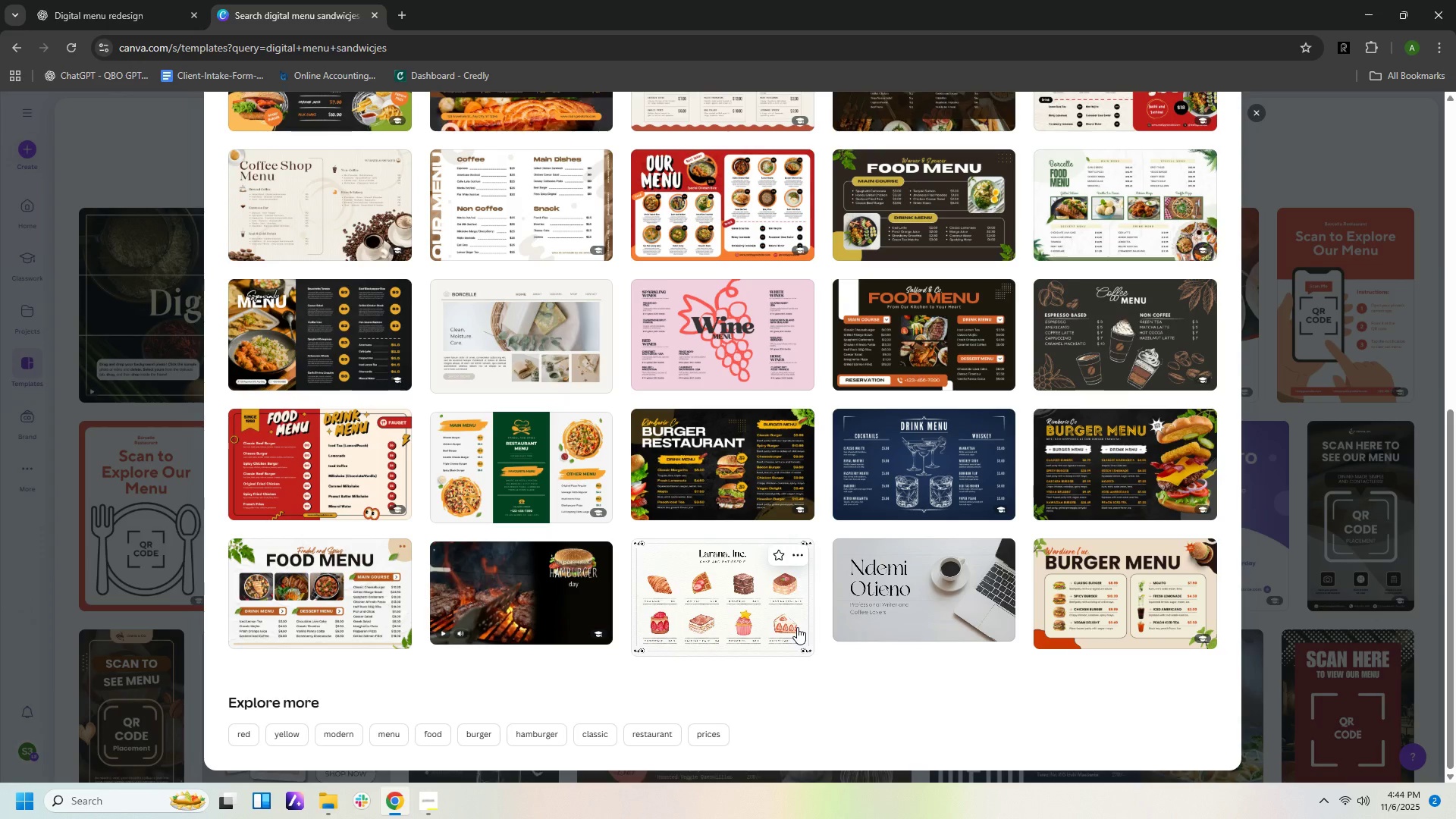 
scroll: coordinate [530, 424], scroll_direction: up, amount: 3.0
 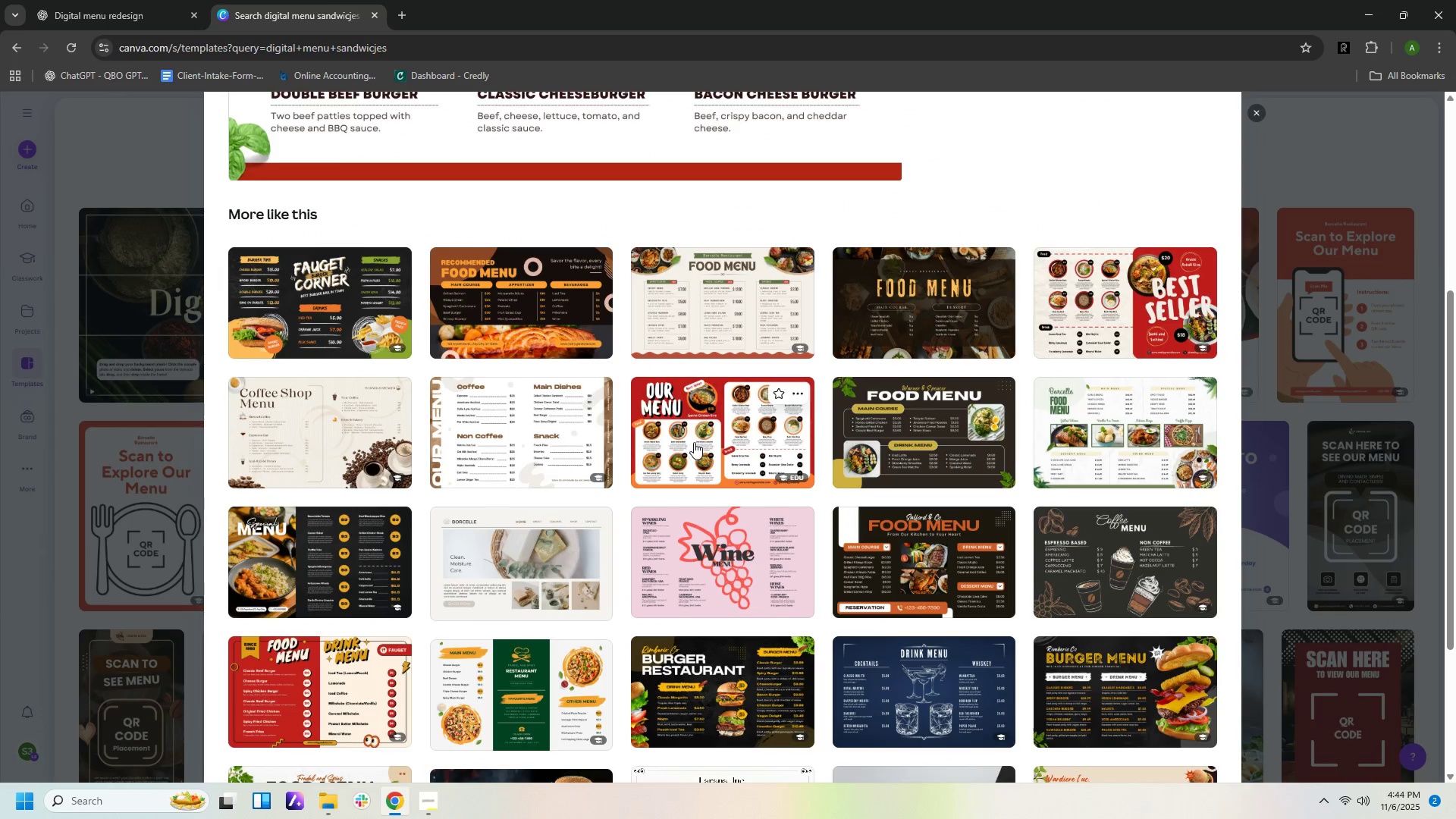 
mouse_move([612, 444])
 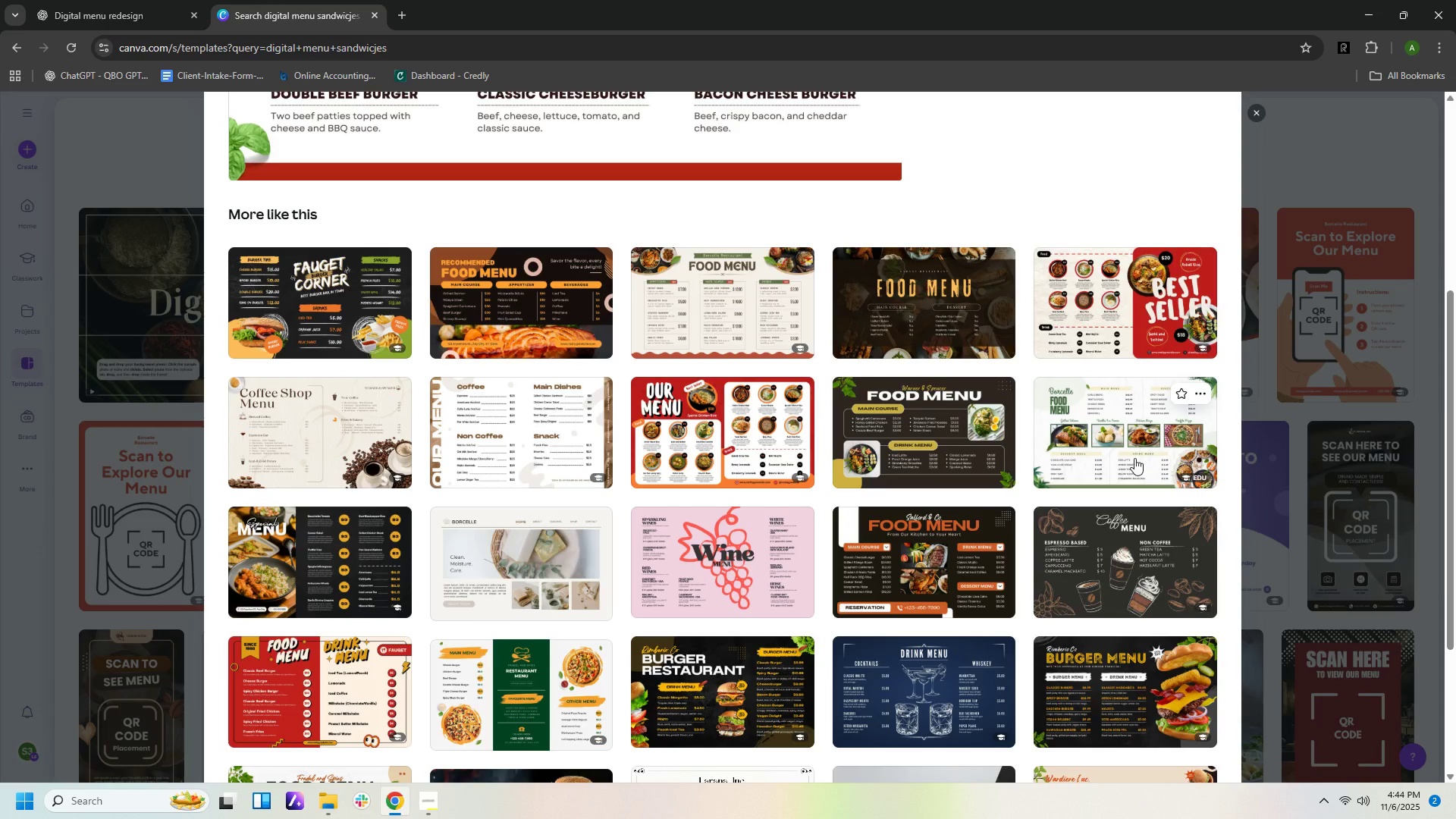 
mouse_move([992, 438])
 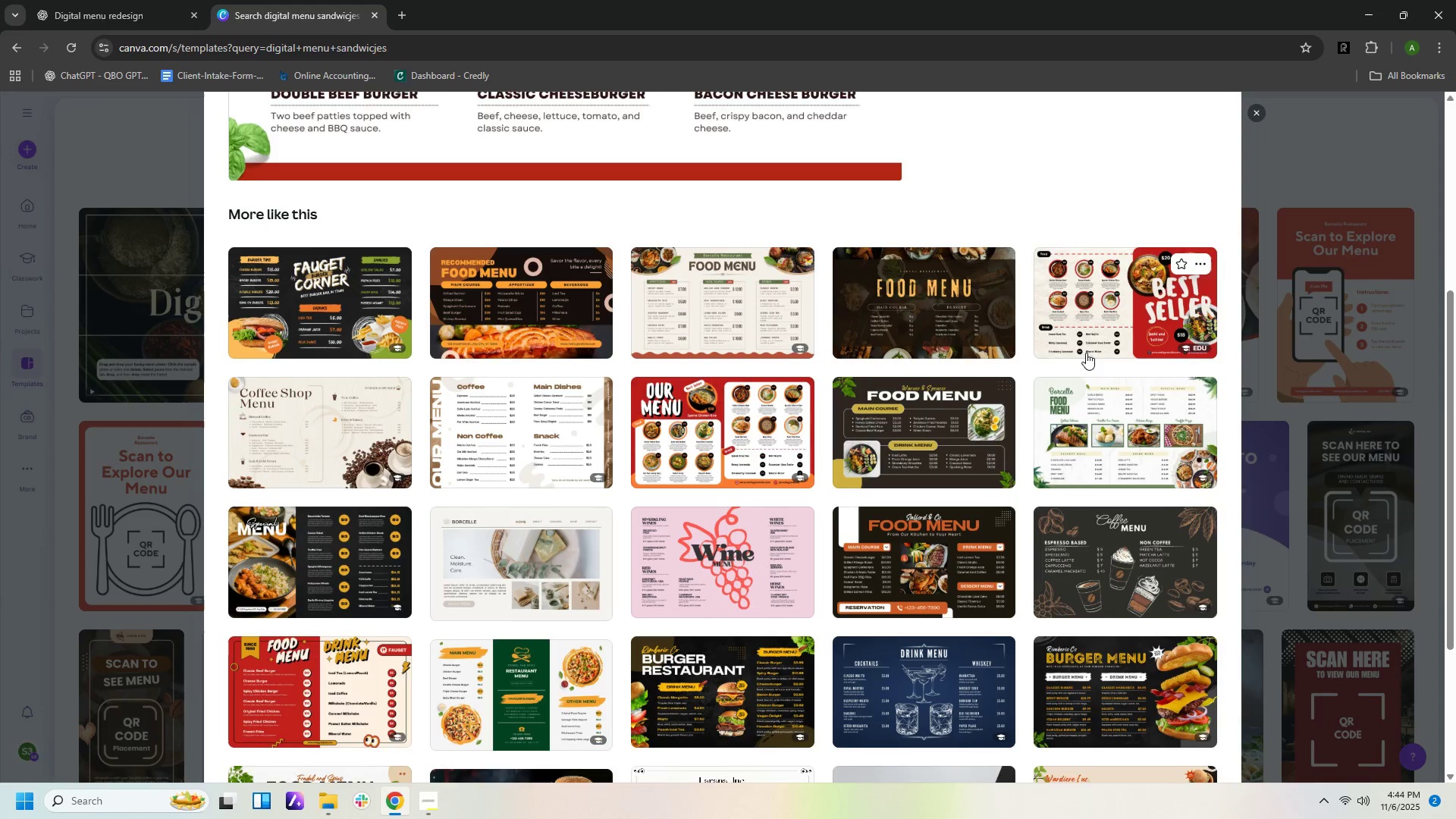 
scroll: coordinate [1072, 360], scroll_direction: up, amount: 6.0
 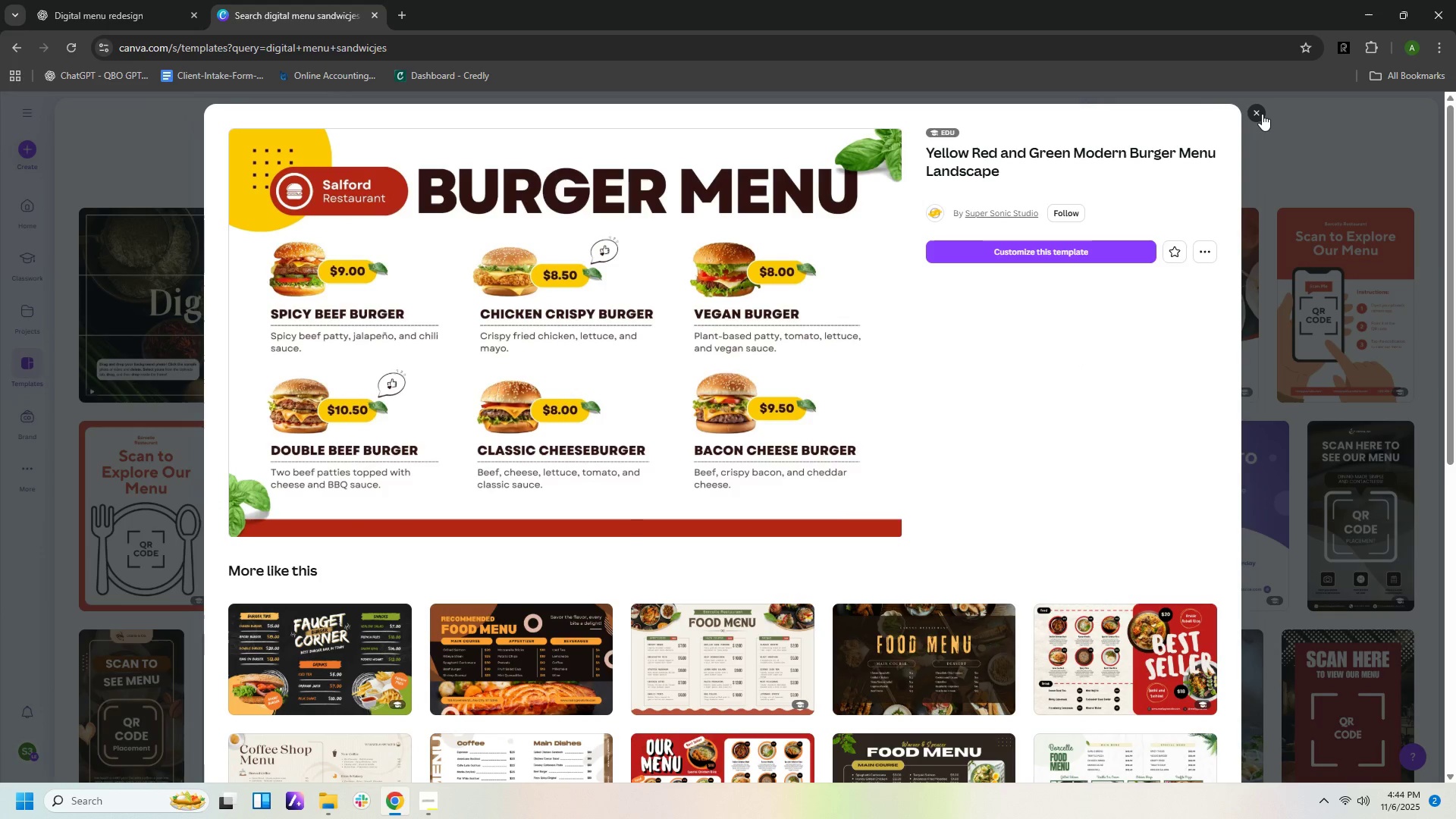 
left_click([1258, 113])
 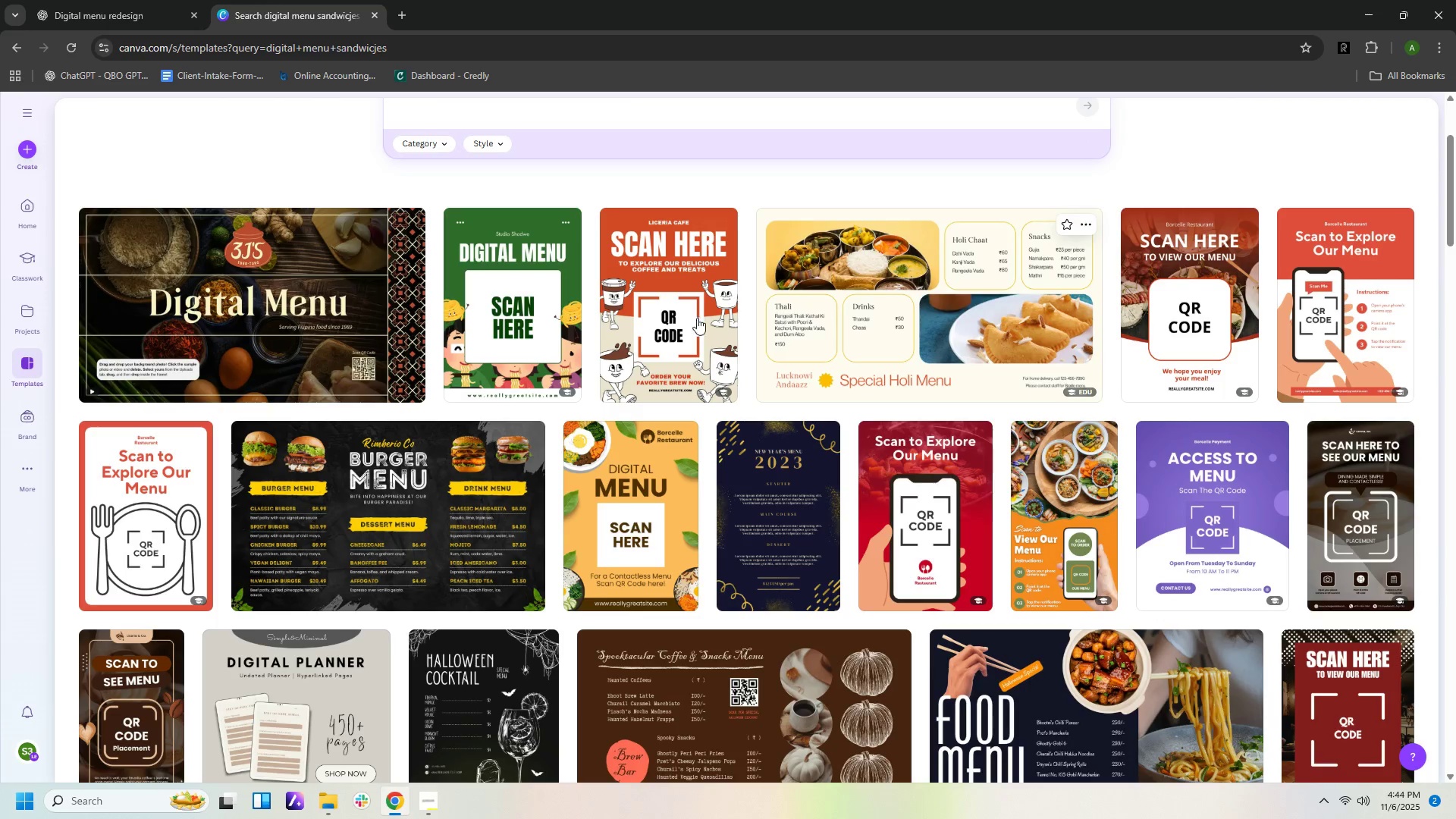 
scroll: coordinate [617, 394], scroll_direction: up, amount: 3.0
 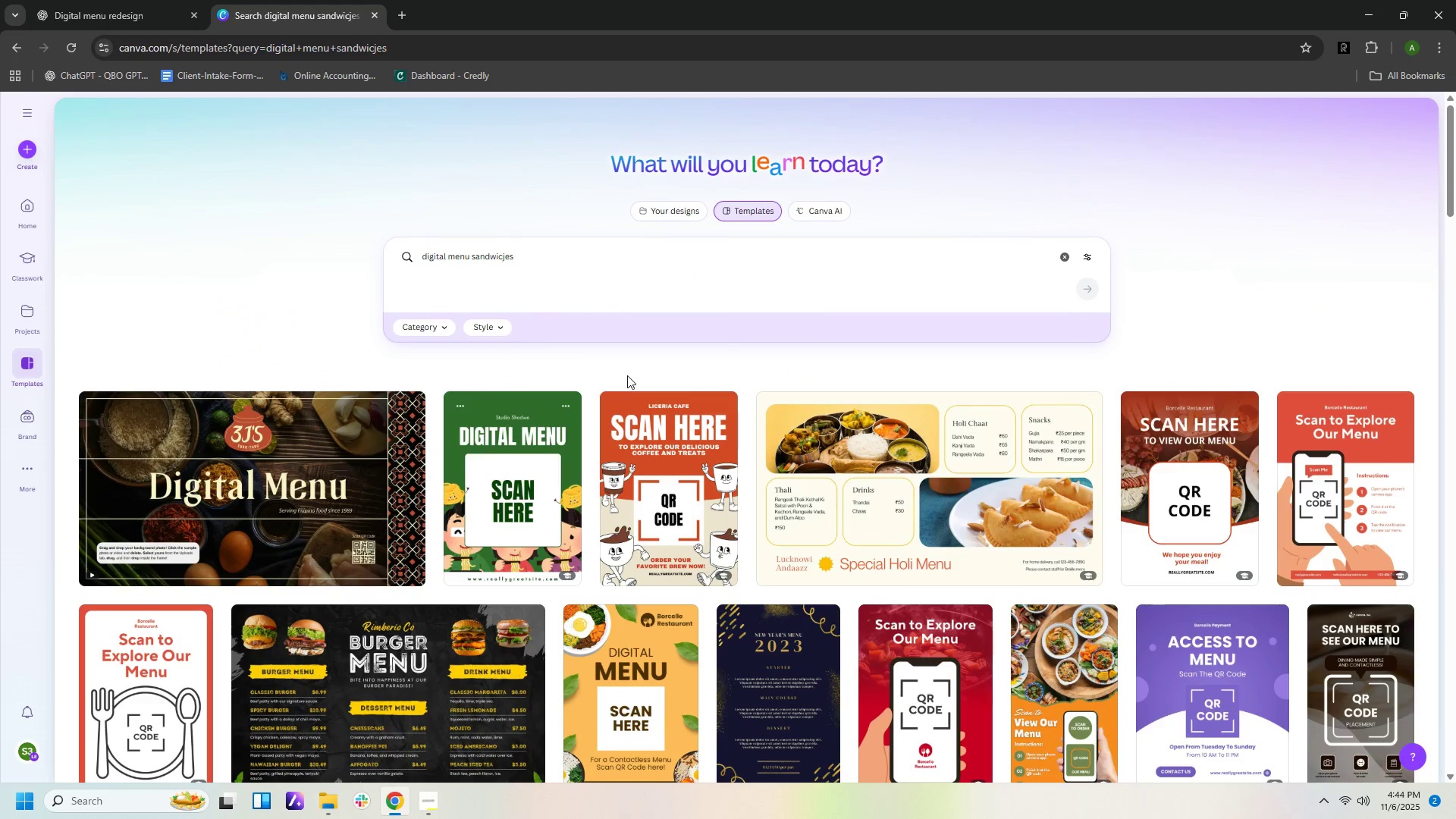 
scroll: coordinate [627, 375], scroll_direction: down, amount: 3.0
 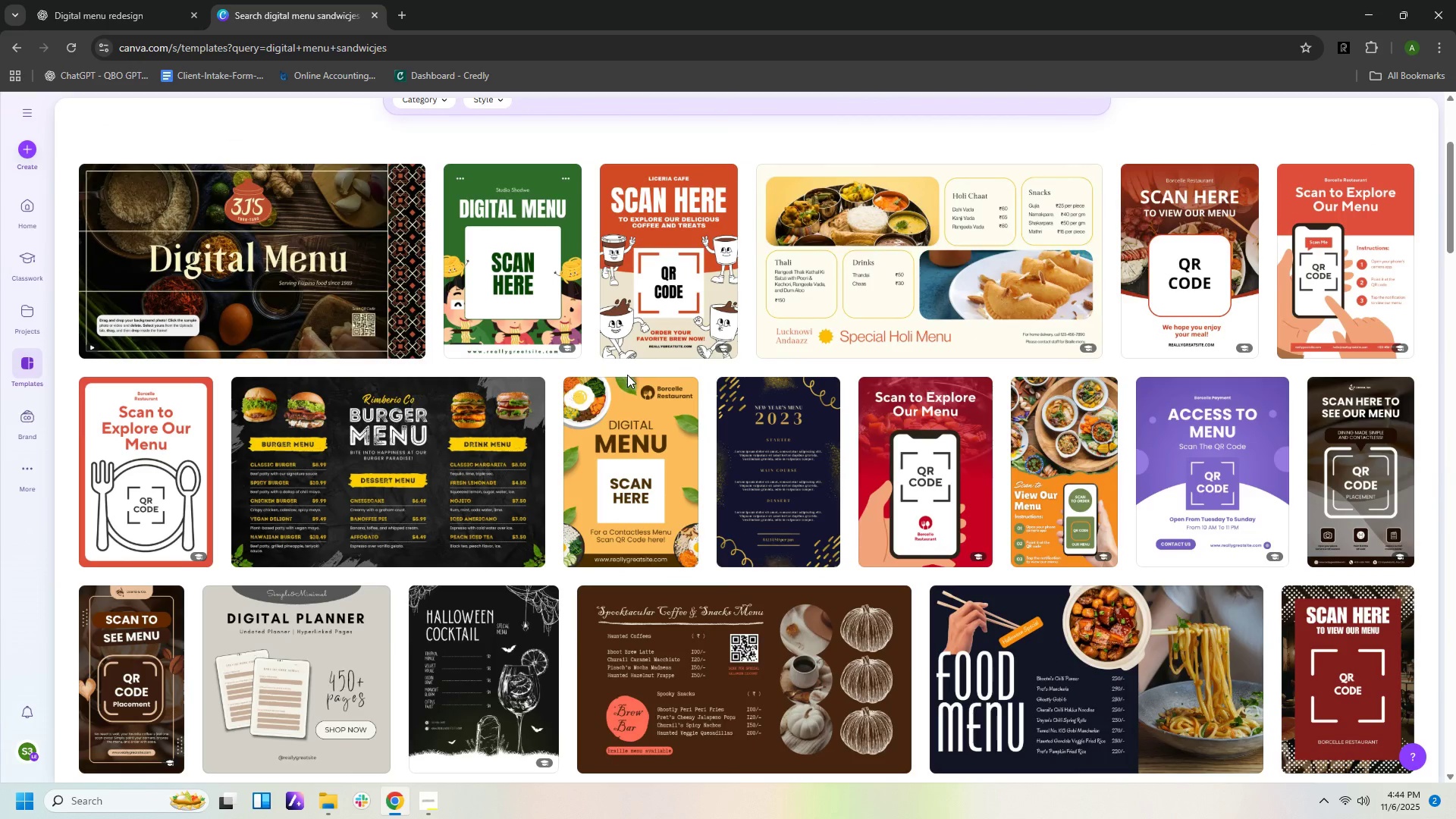 
wait(8.05)
 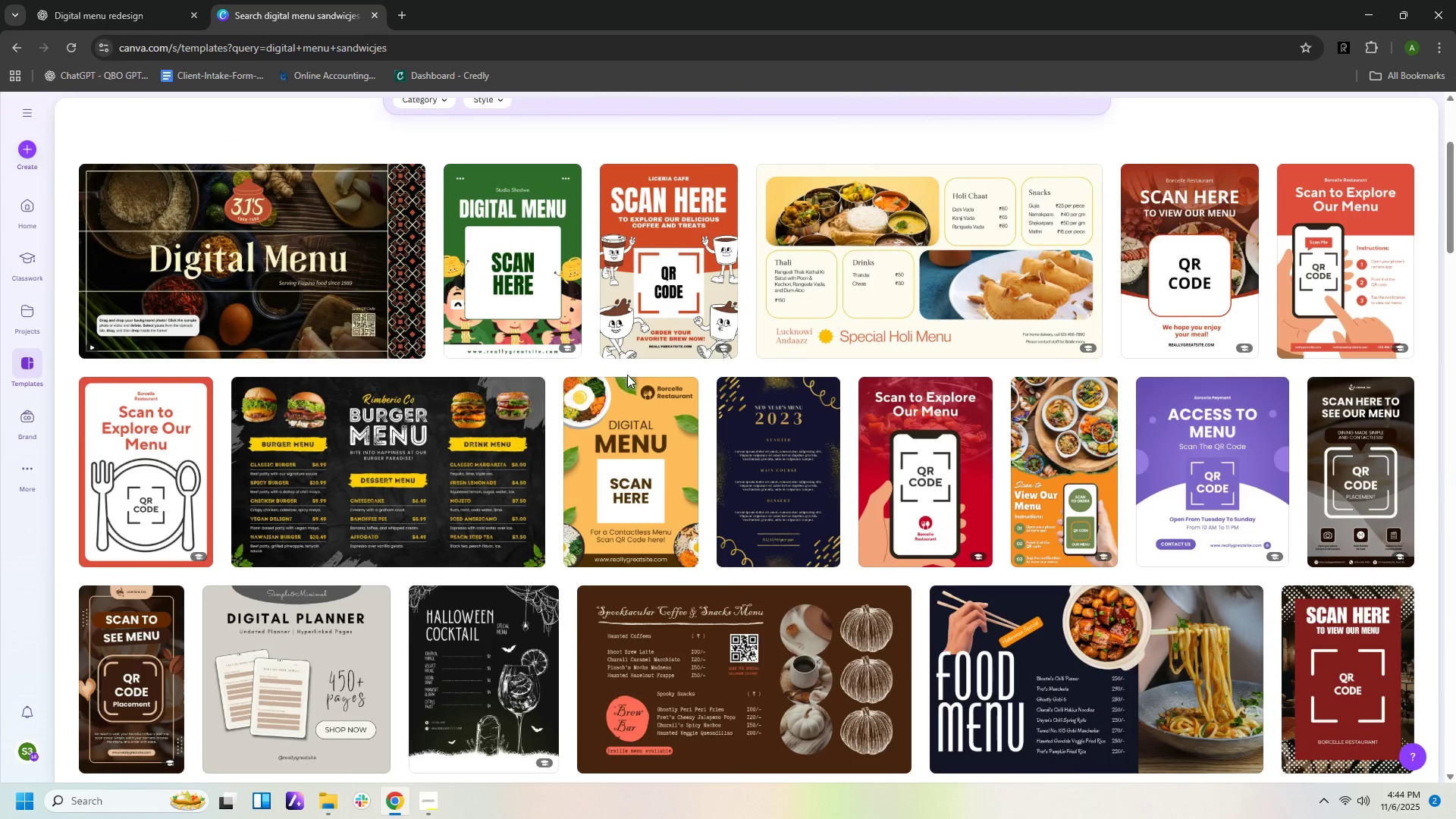 
scroll: coordinate [1127, 691], scroll_direction: down, amount: 5.0
 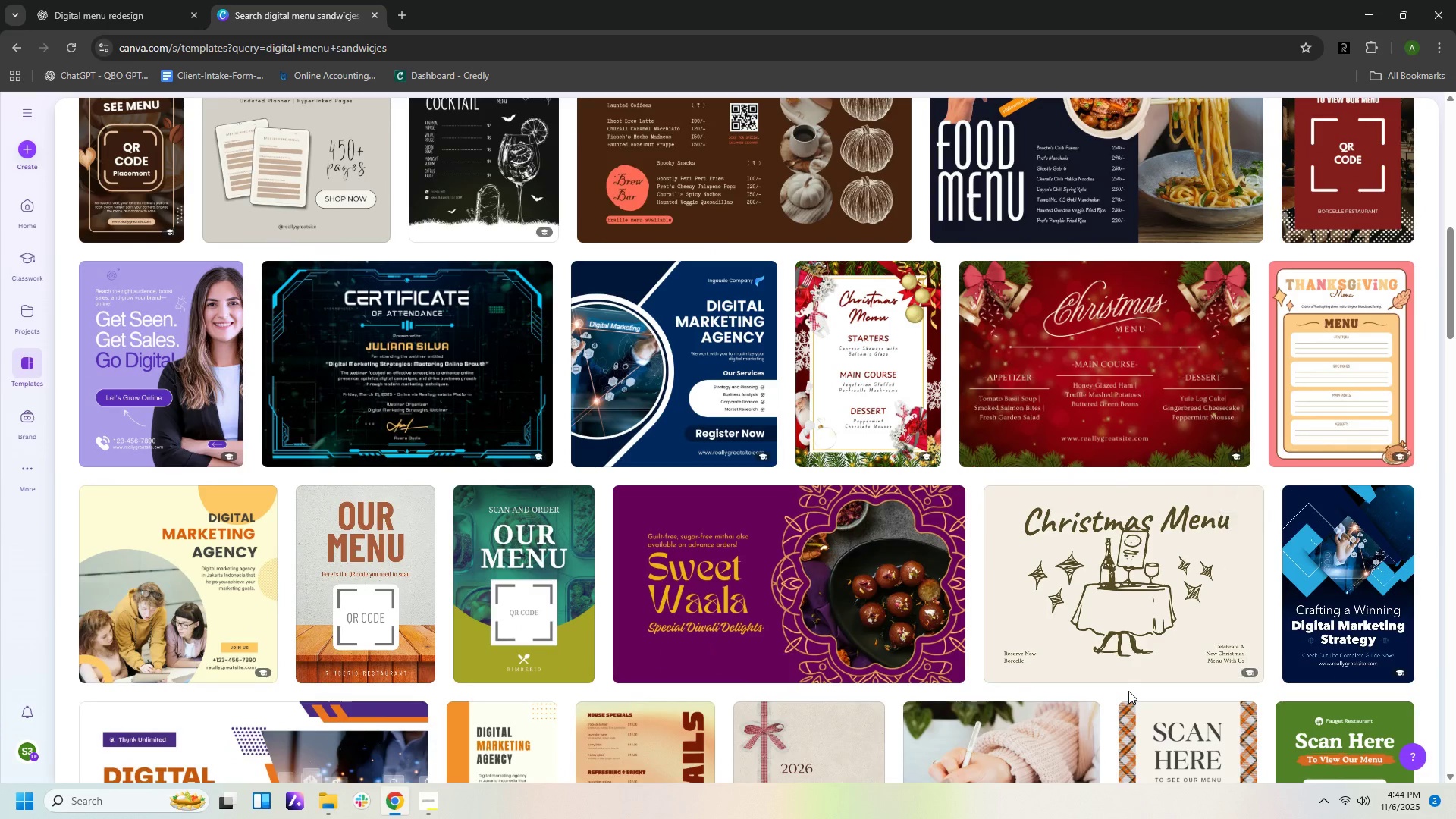 
mouse_move([1134, 668])
 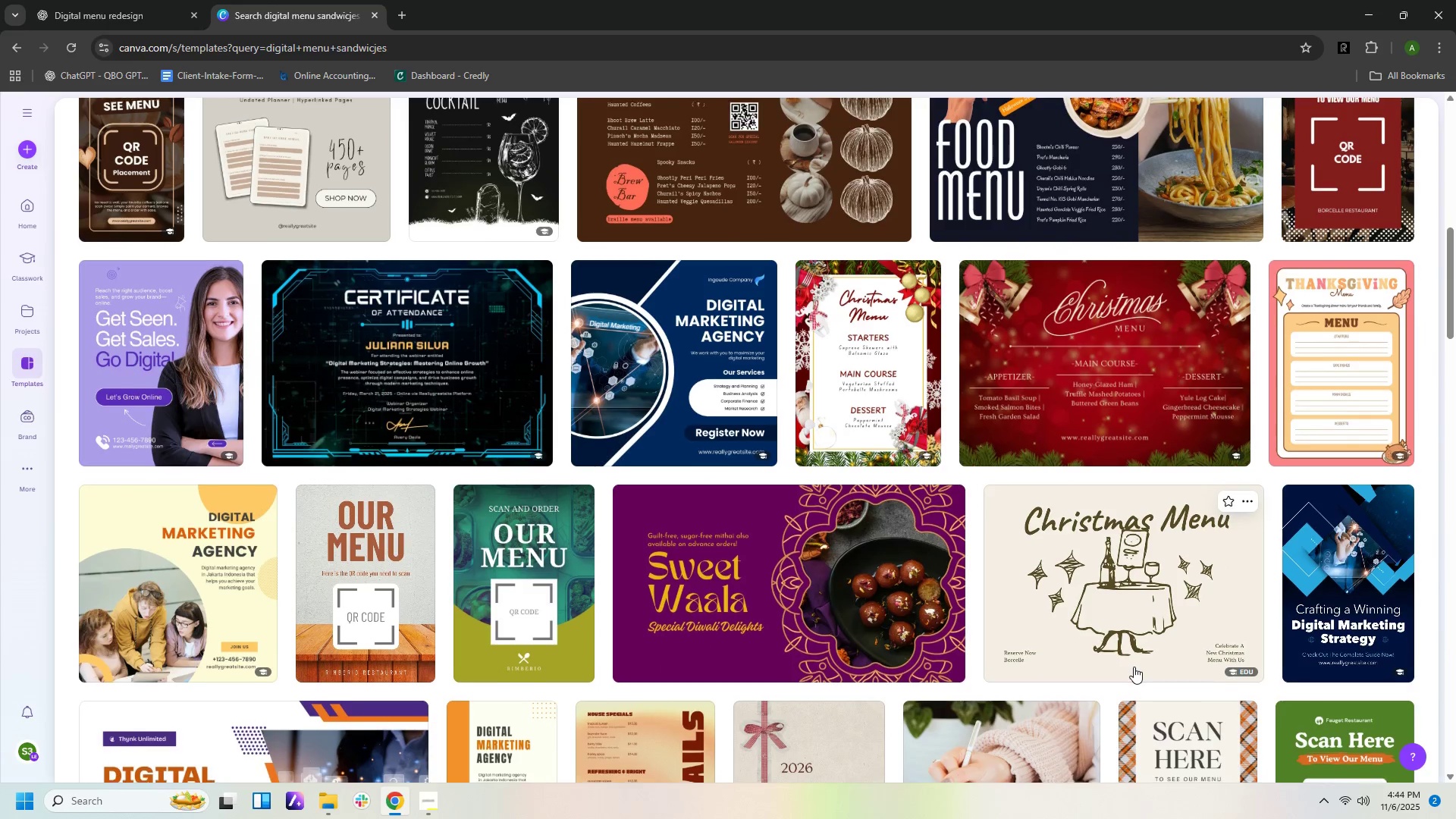 
scroll: coordinate [1168, 494], scroll_direction: down, amount: 8.0
 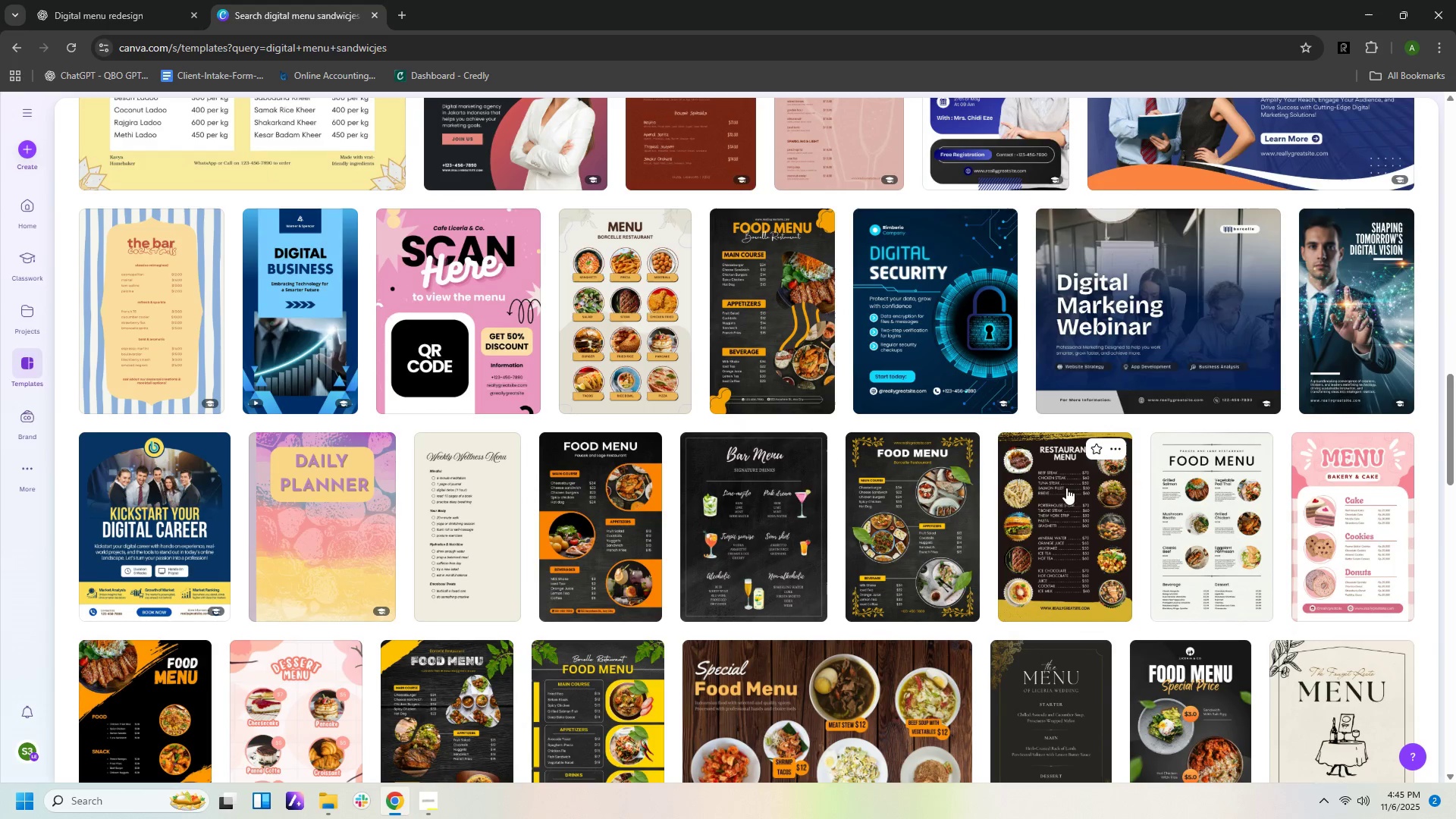 
left_click([968, 518])
 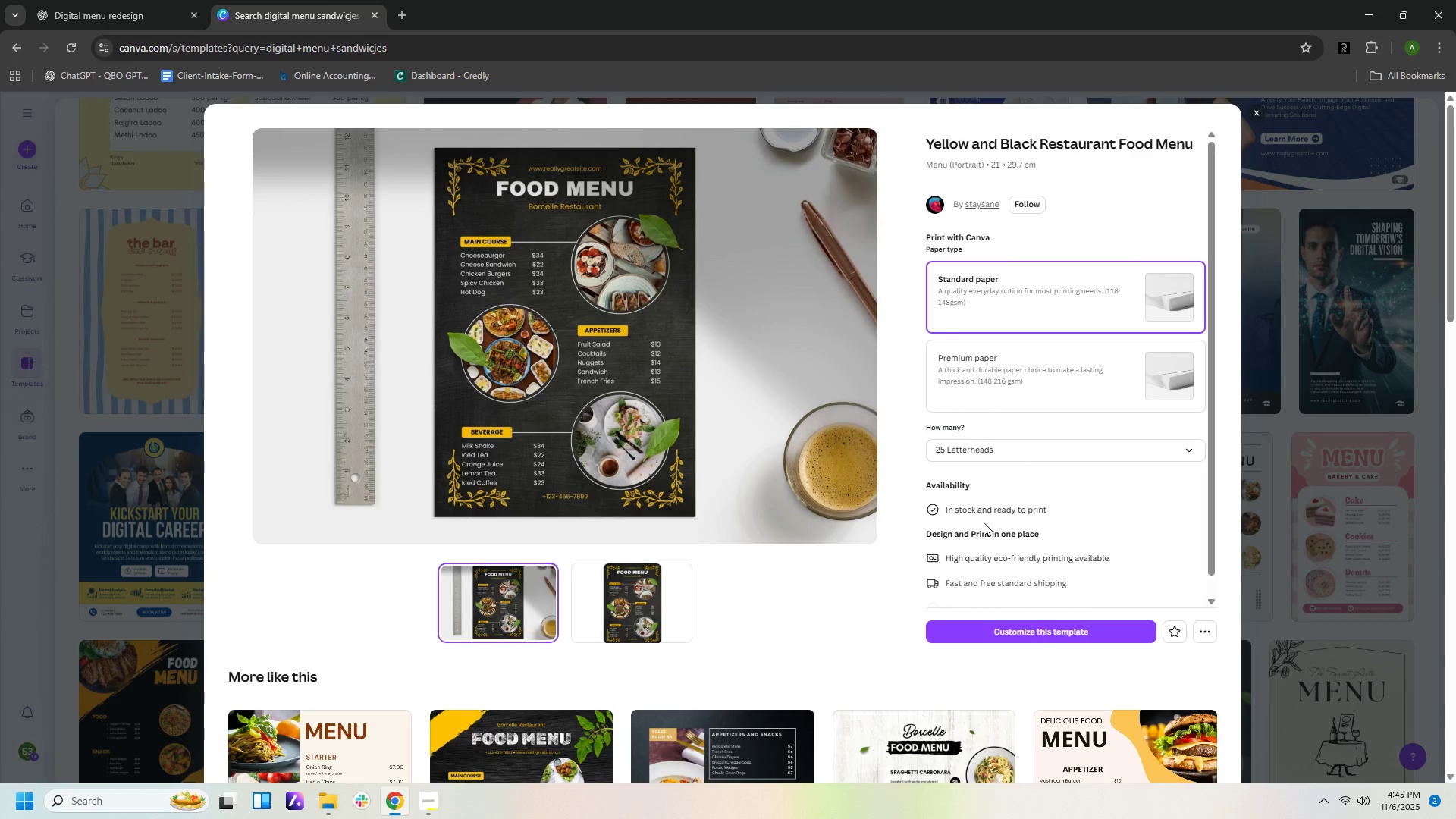 
left_click([626, 581])
 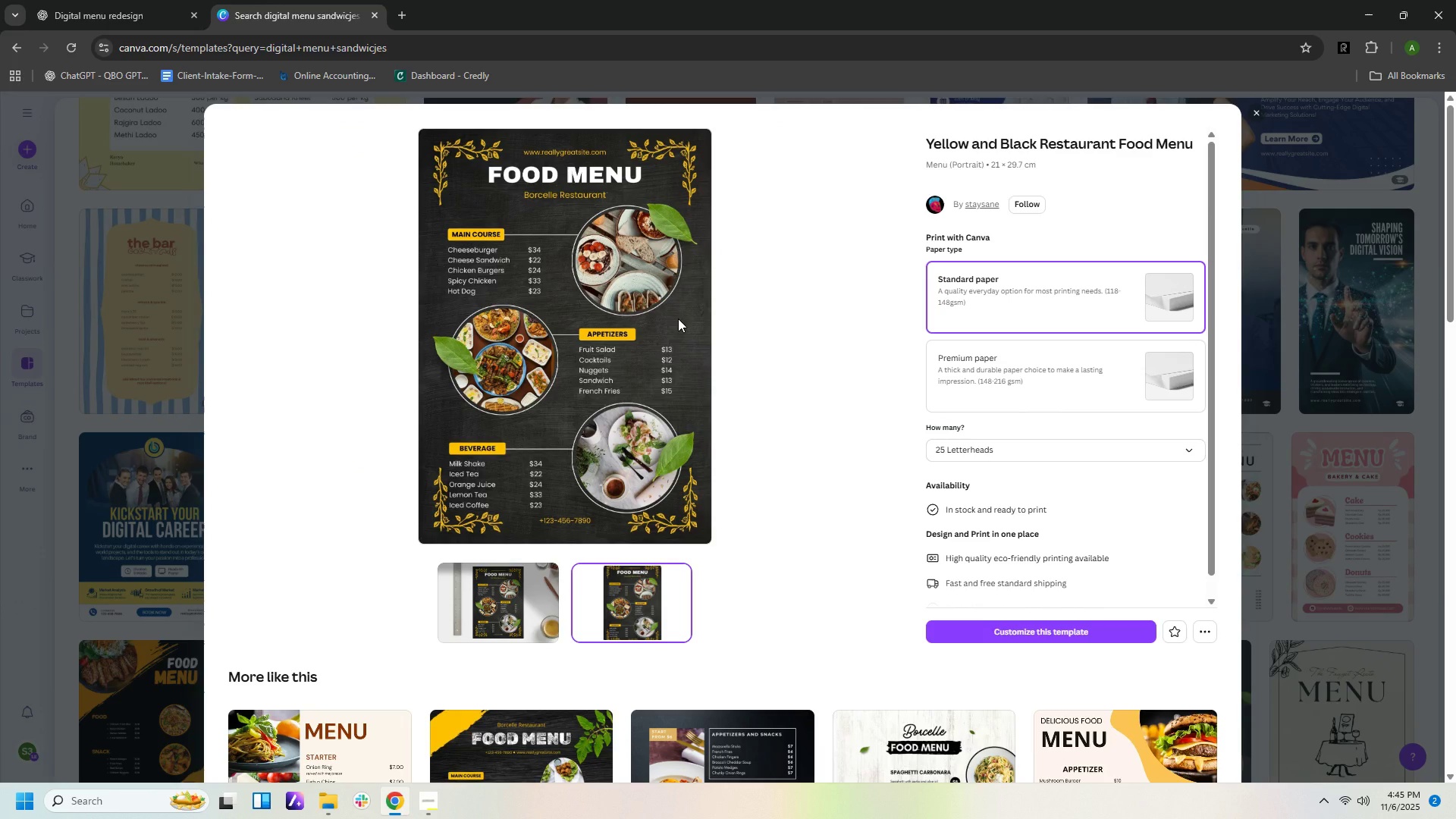 
scroll: coordinate [893, 613], scroll_direction: down, amount: 4.0
 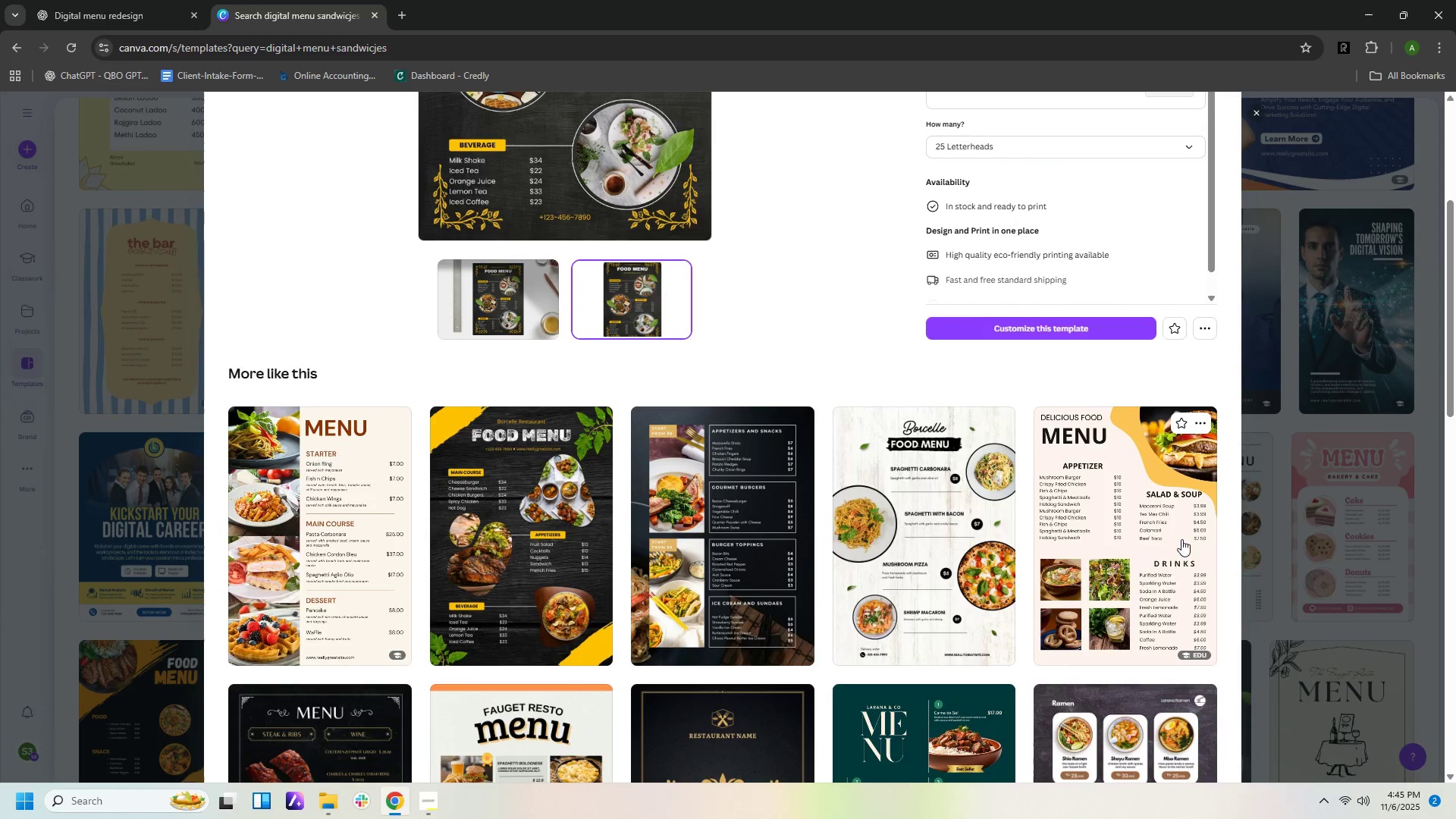 
left_click([1180, 540])
 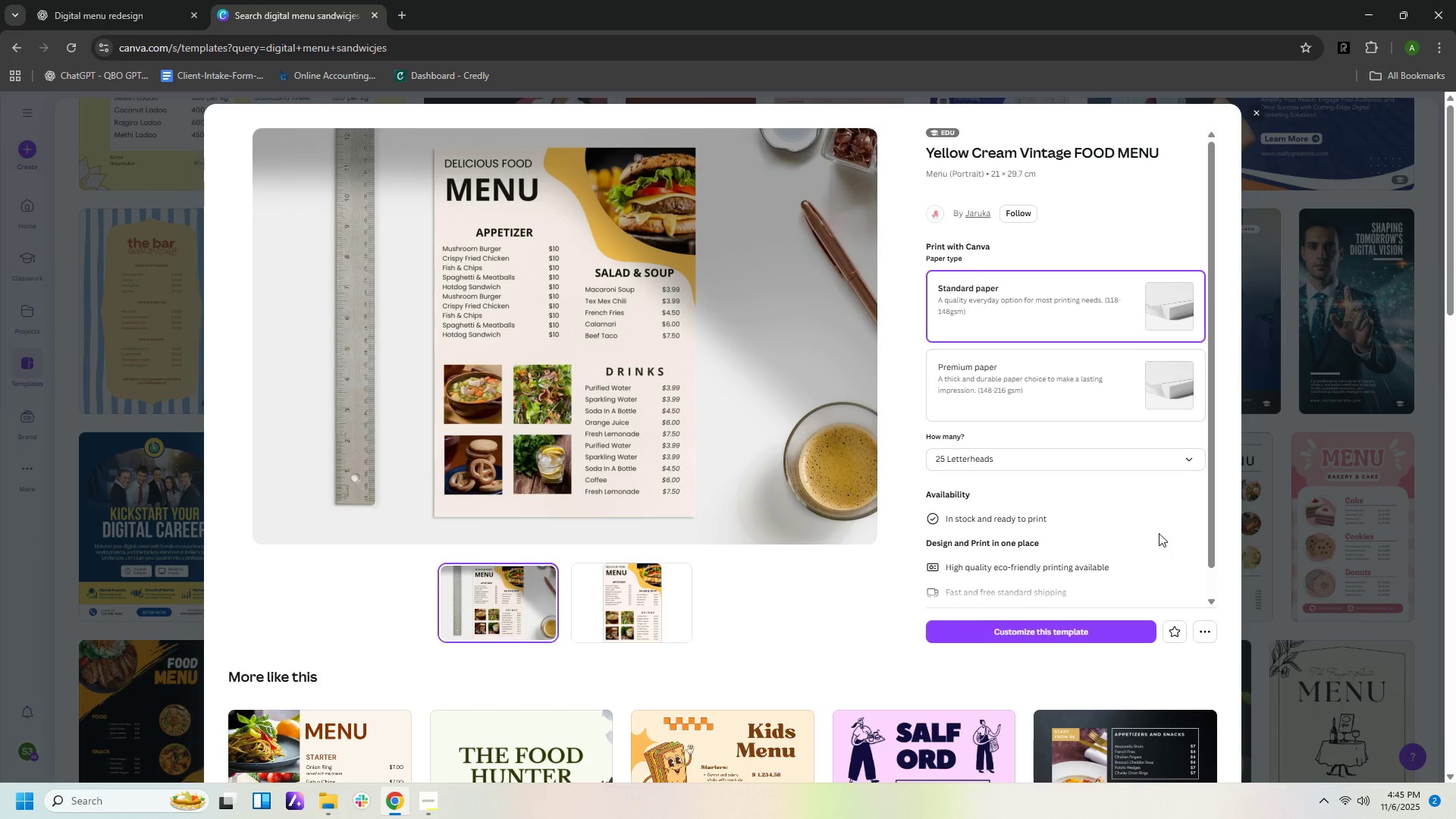 
left_click([626, 585])
 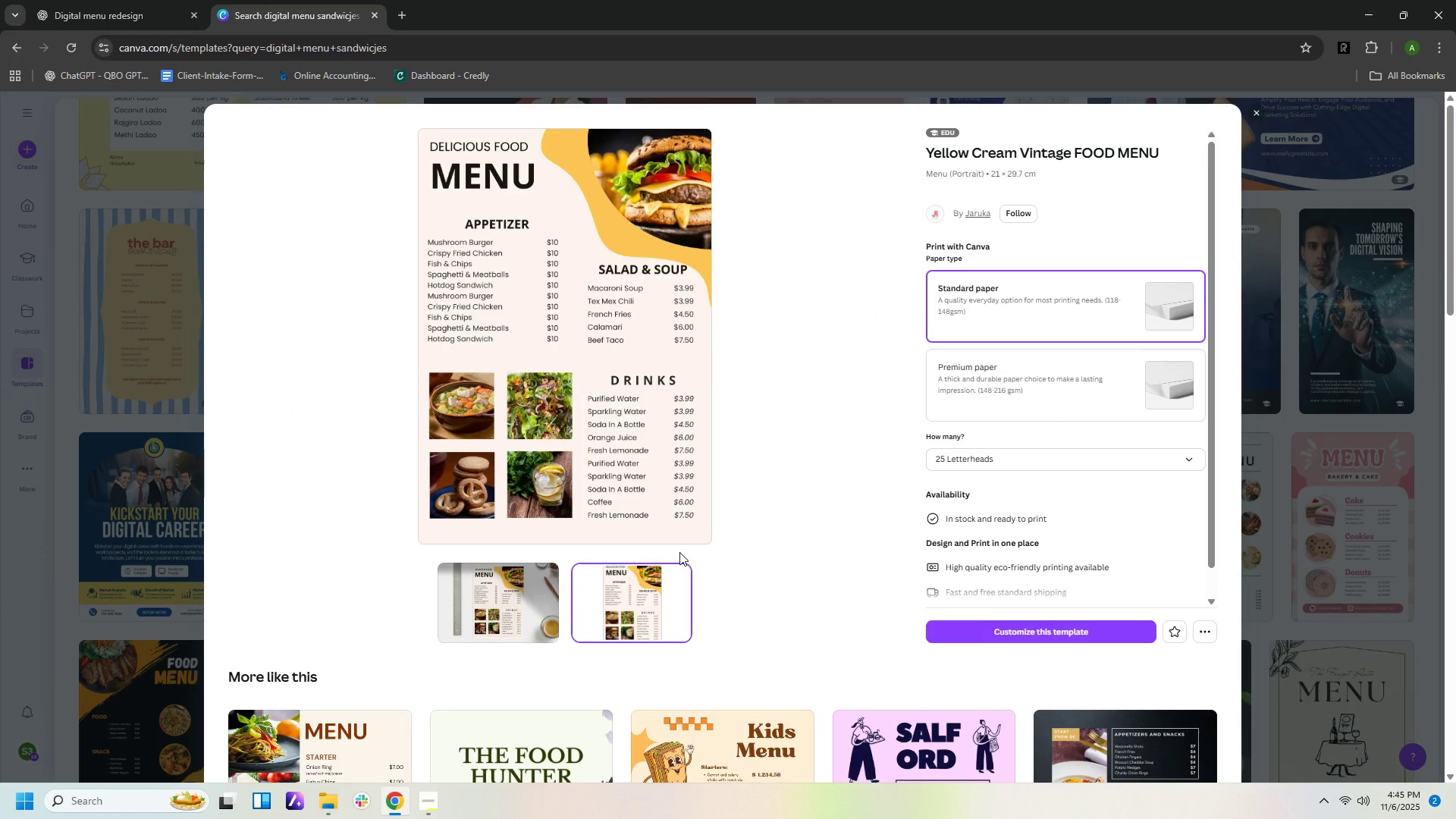 
wait(8.37)
 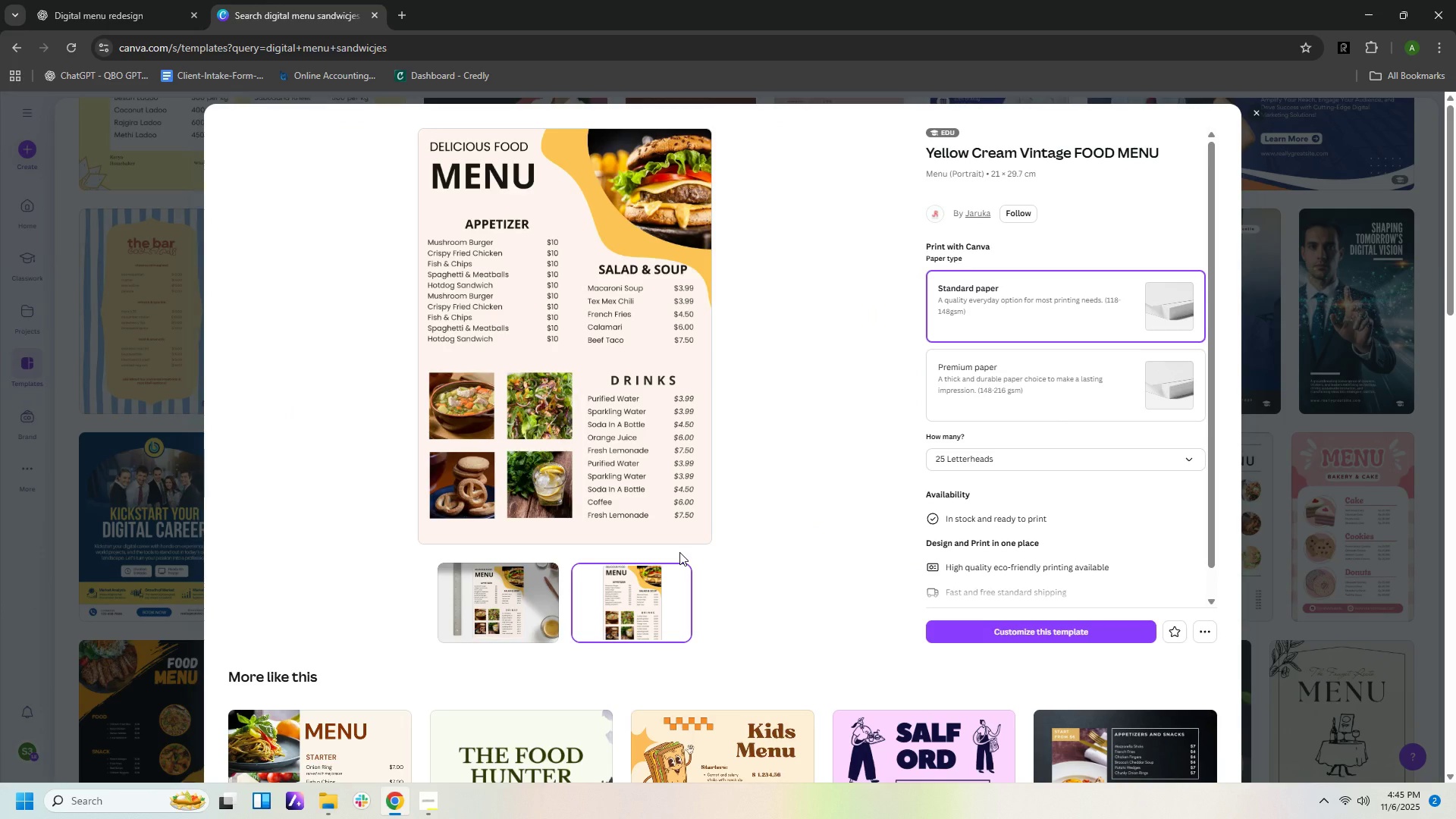 
left_click([133, 24])
 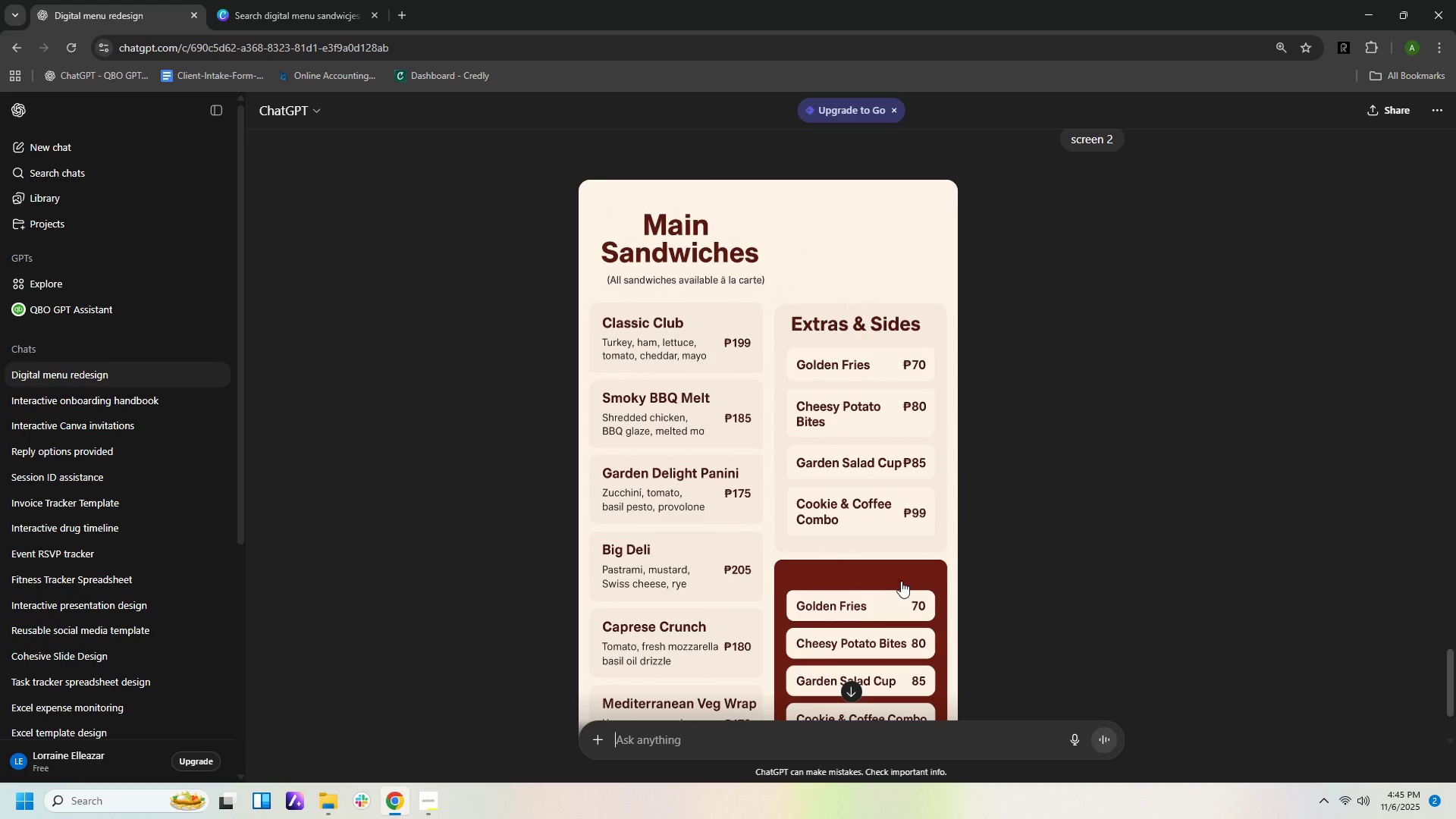 
scroll: coordinate [904, 588], scroll_direction: down, amount: 1.0
 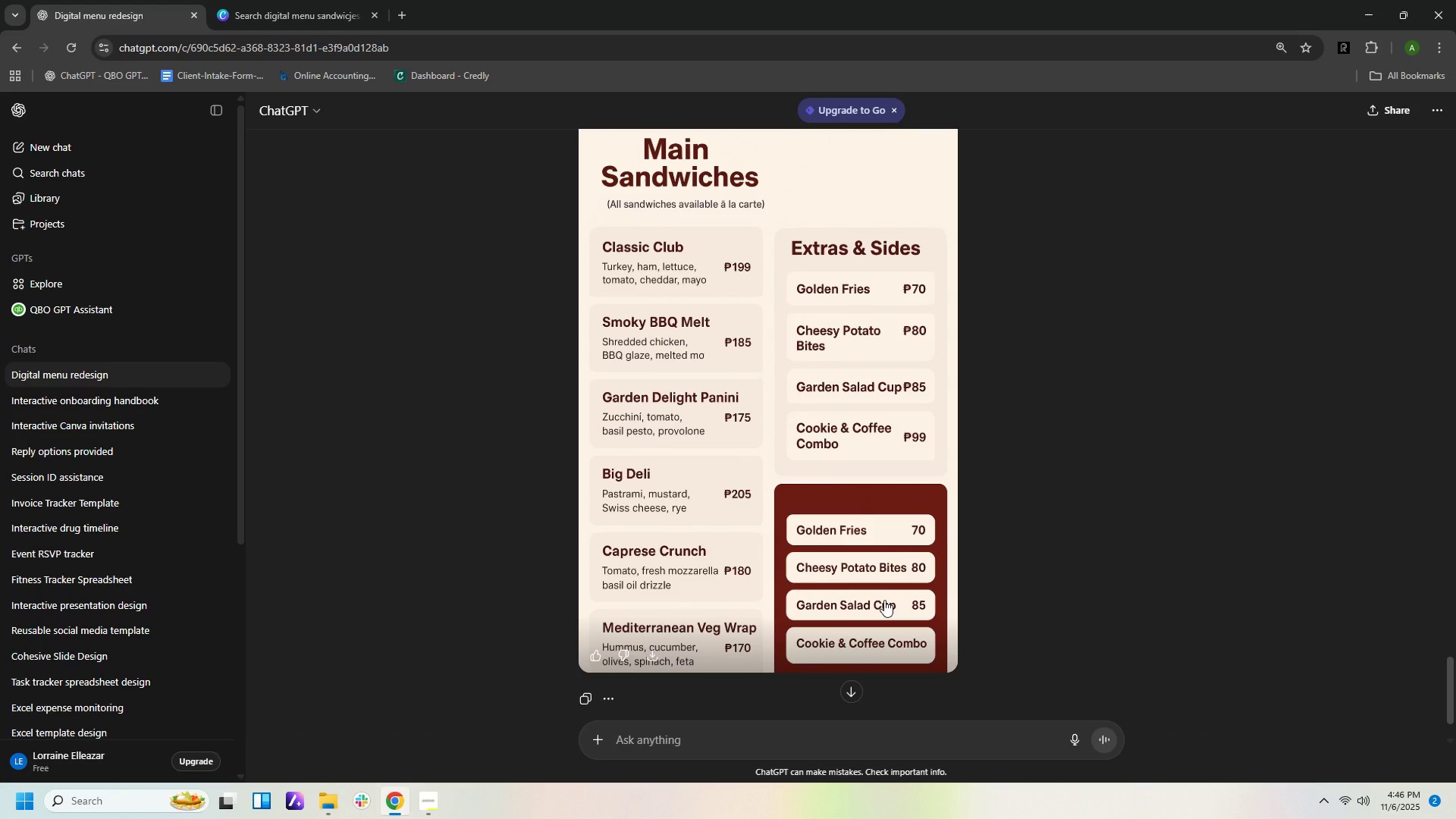 
wait(40.49)
 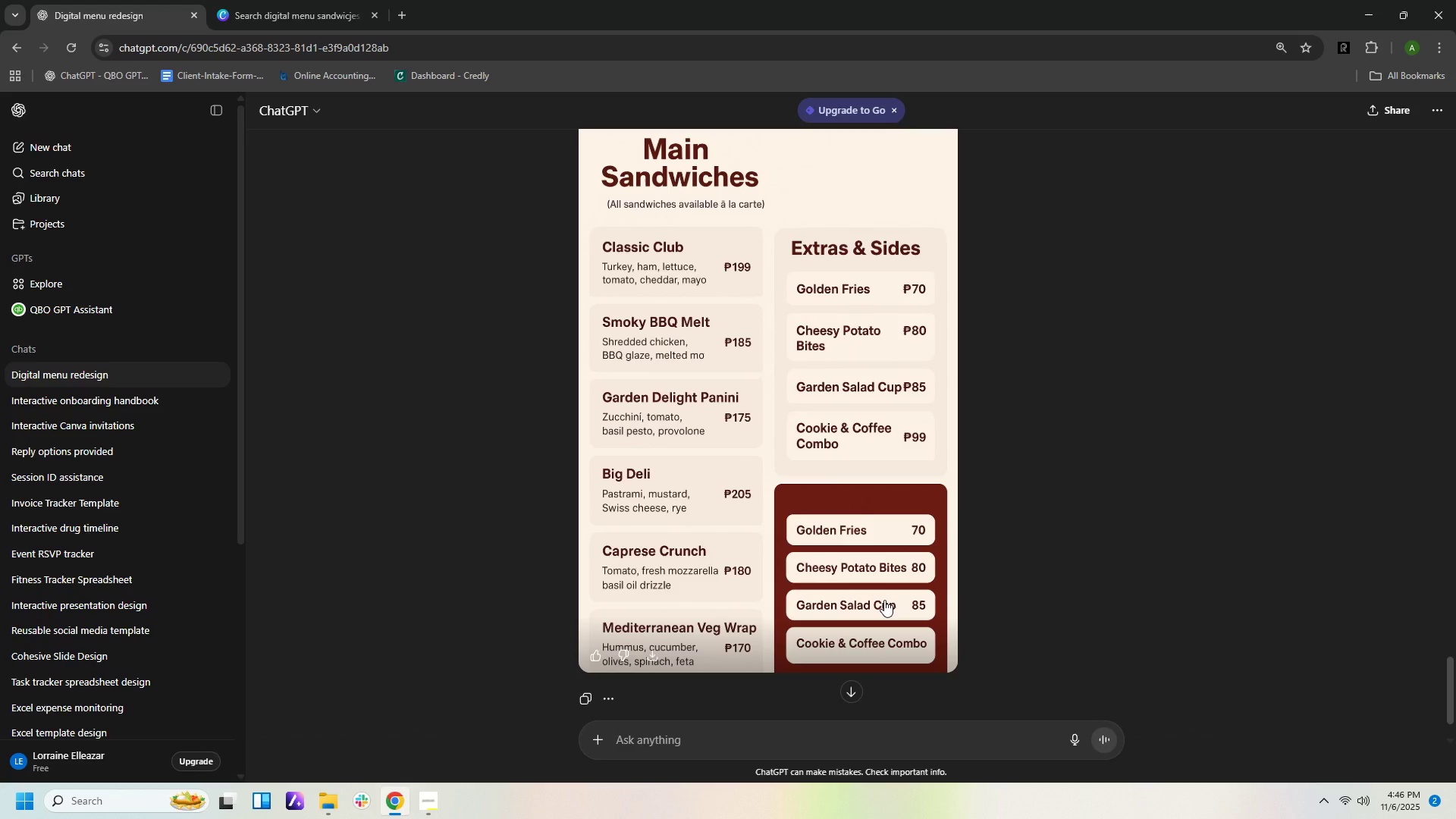 
left_click([854, 690])
 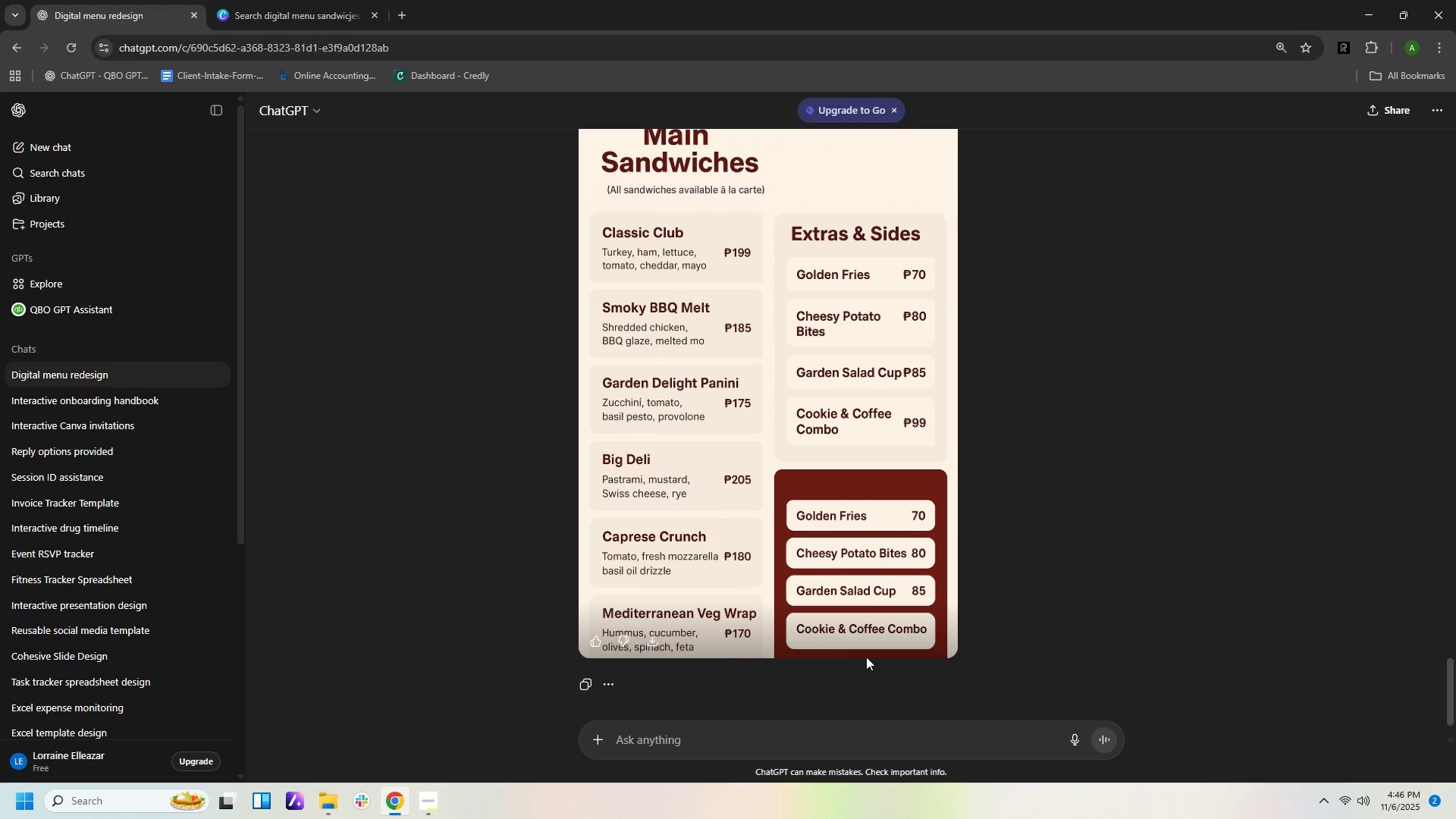 
scroll: coordinate [870, 645], scroll_direction: up, amount: 6.0
 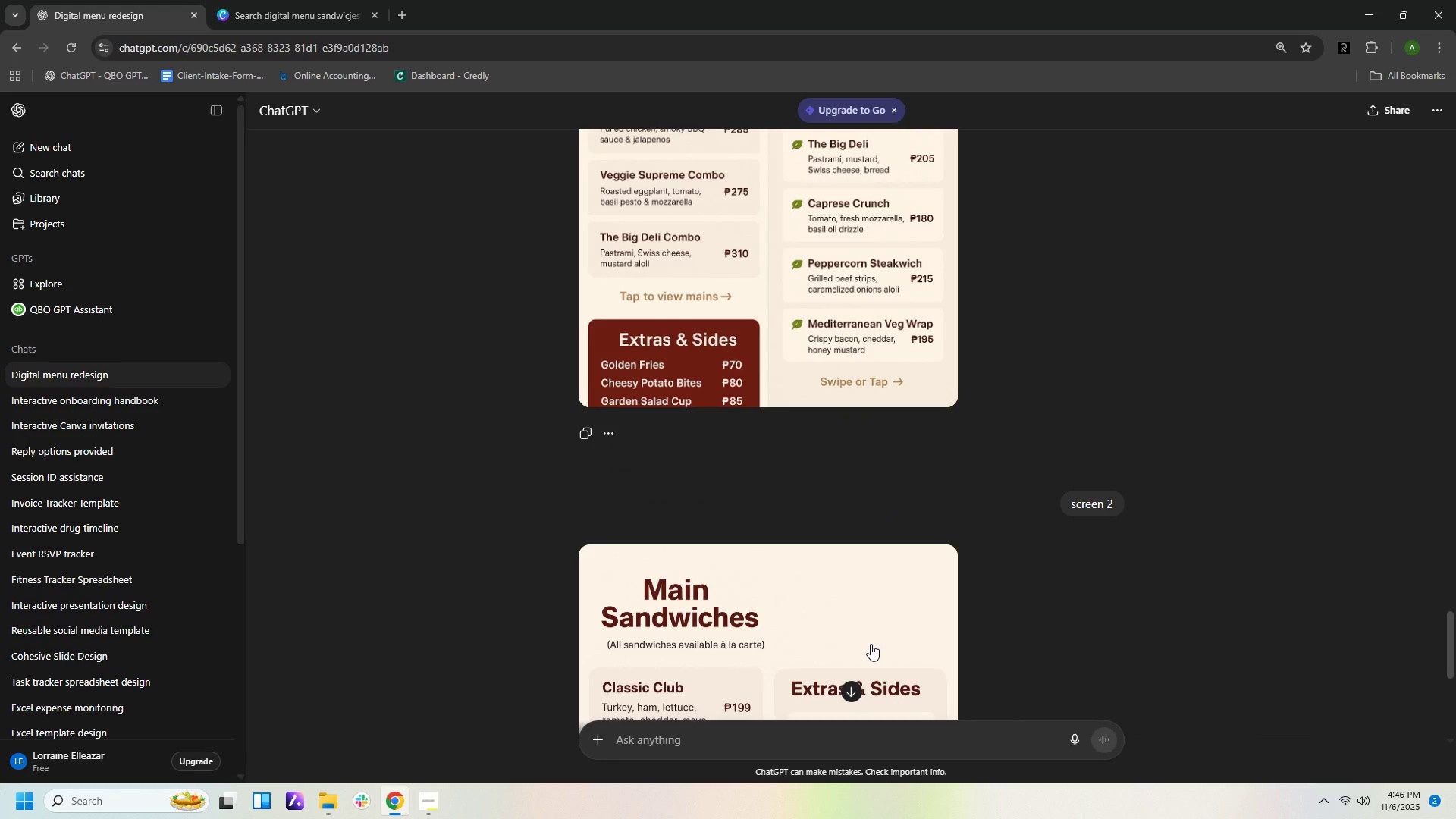 
scroll: coordinate [871, 644], scroll_direction: down, amount: 6.0
 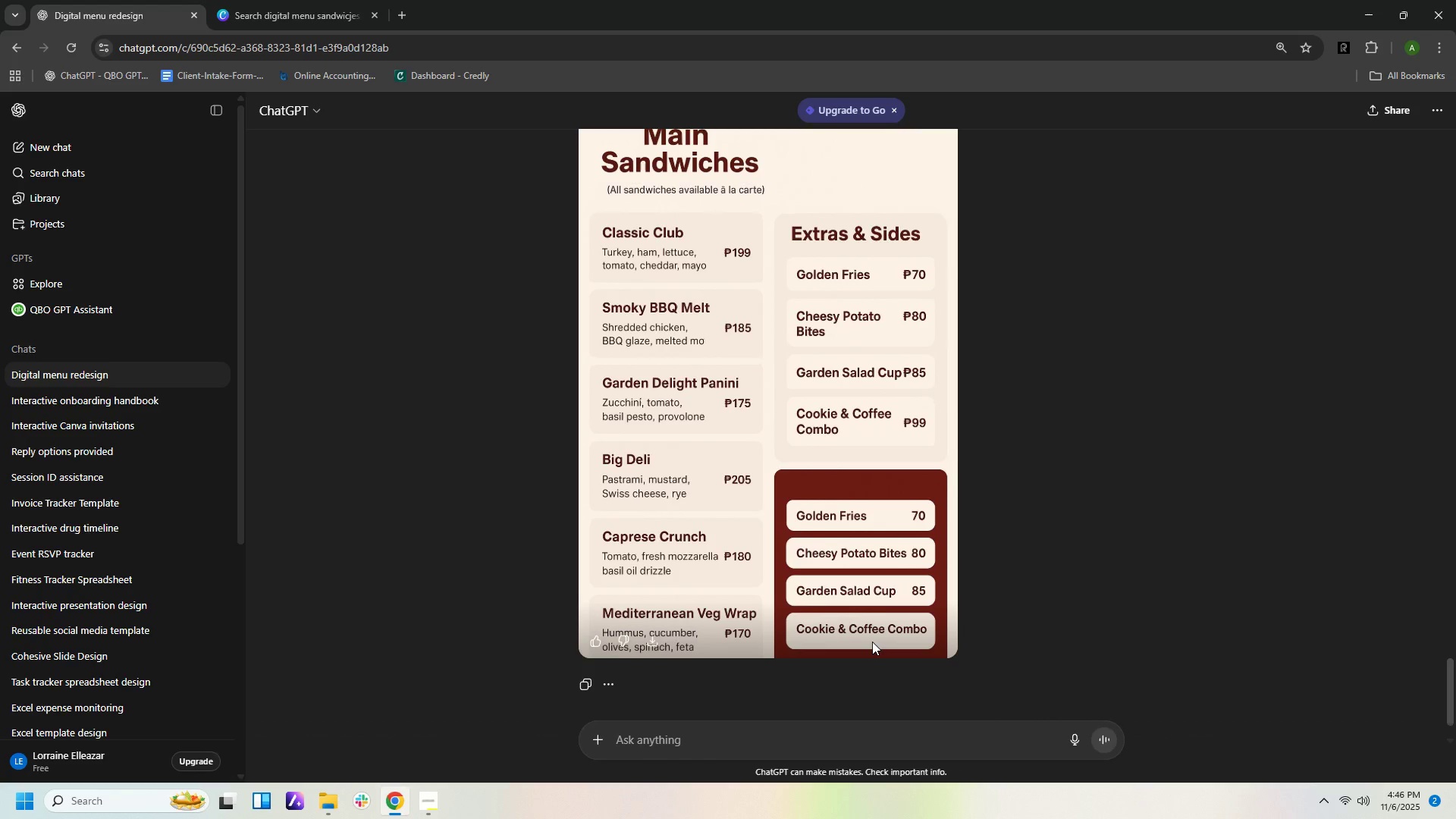 
scroll: coordinate [873, 642], scroll_direction: up, amount: 4.0
 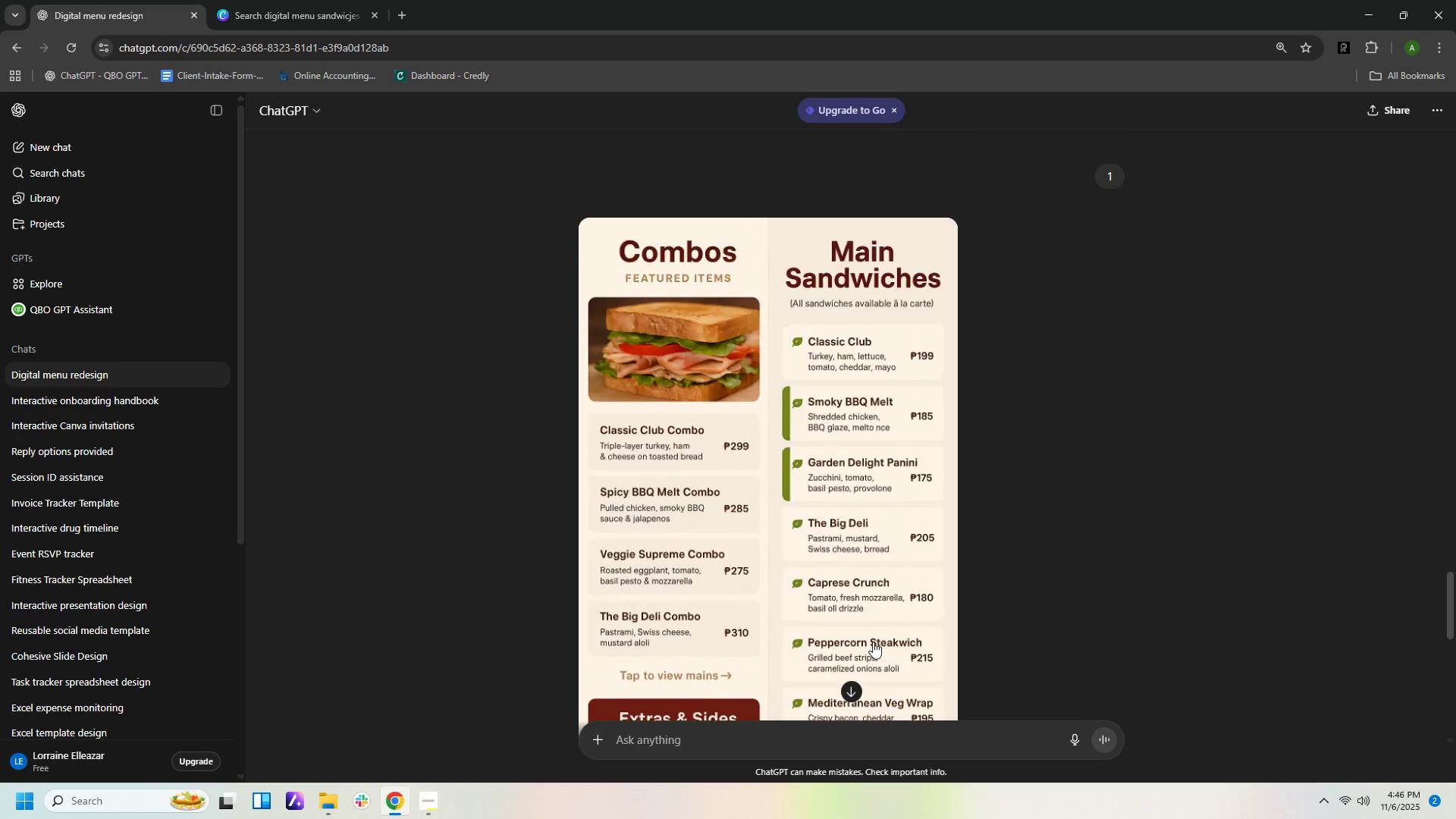 
scroll: coordinate [873, 642], scroll_direction: down, amount: 7.0
 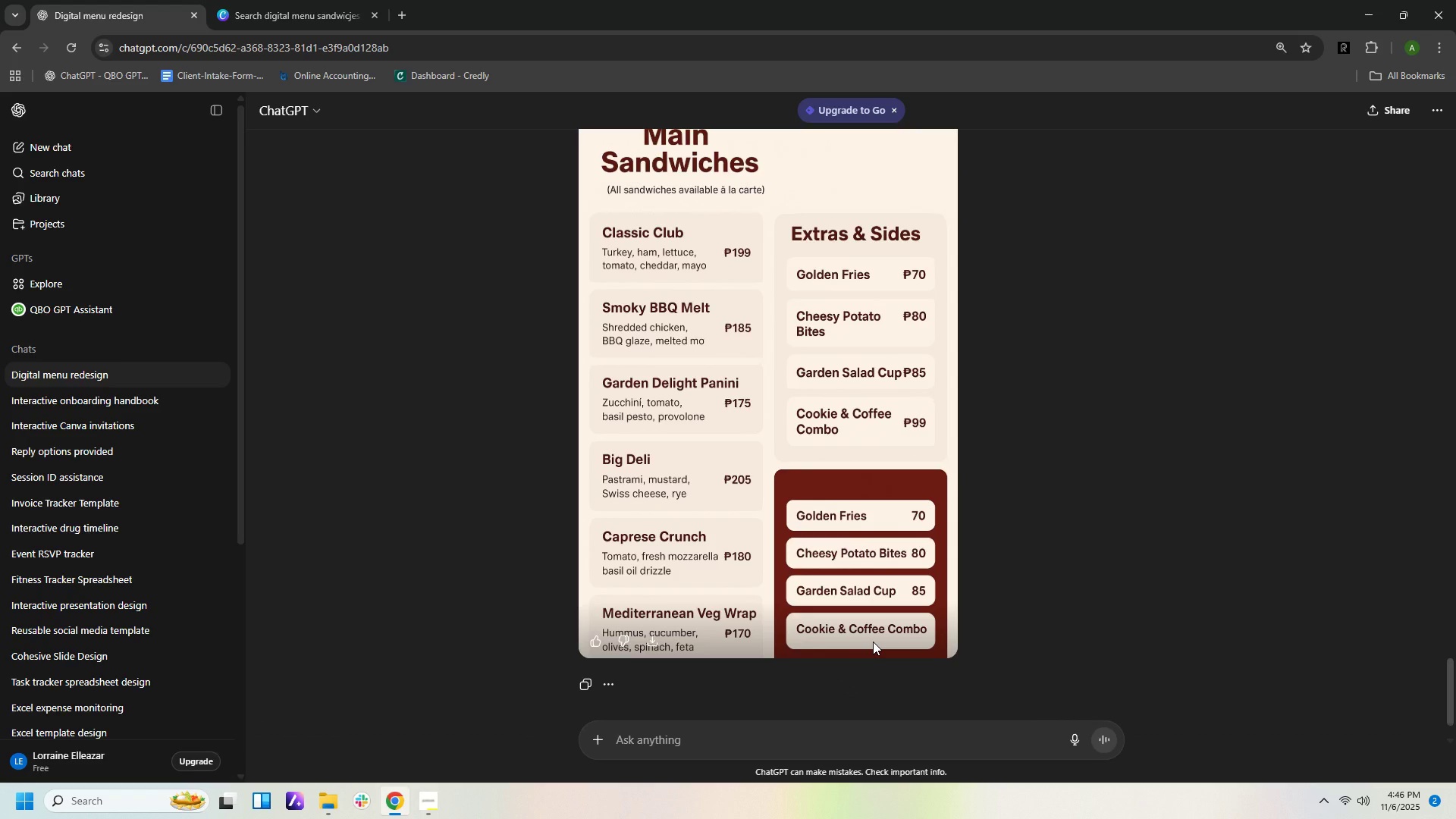 
scroll: coordinate [873, 642], scroll_direction: up, amount: 10.0
 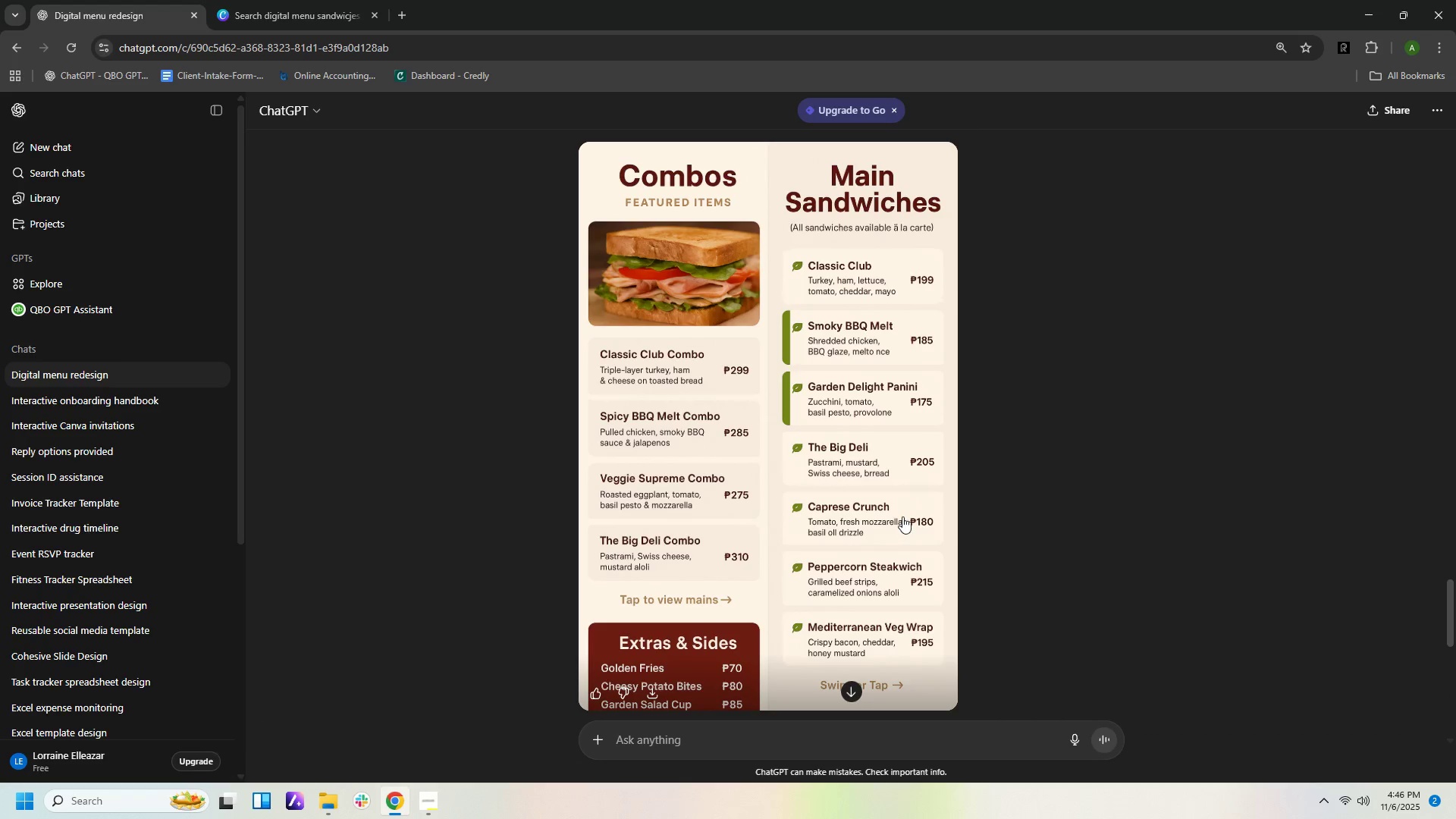 
left_click([902, 516])
 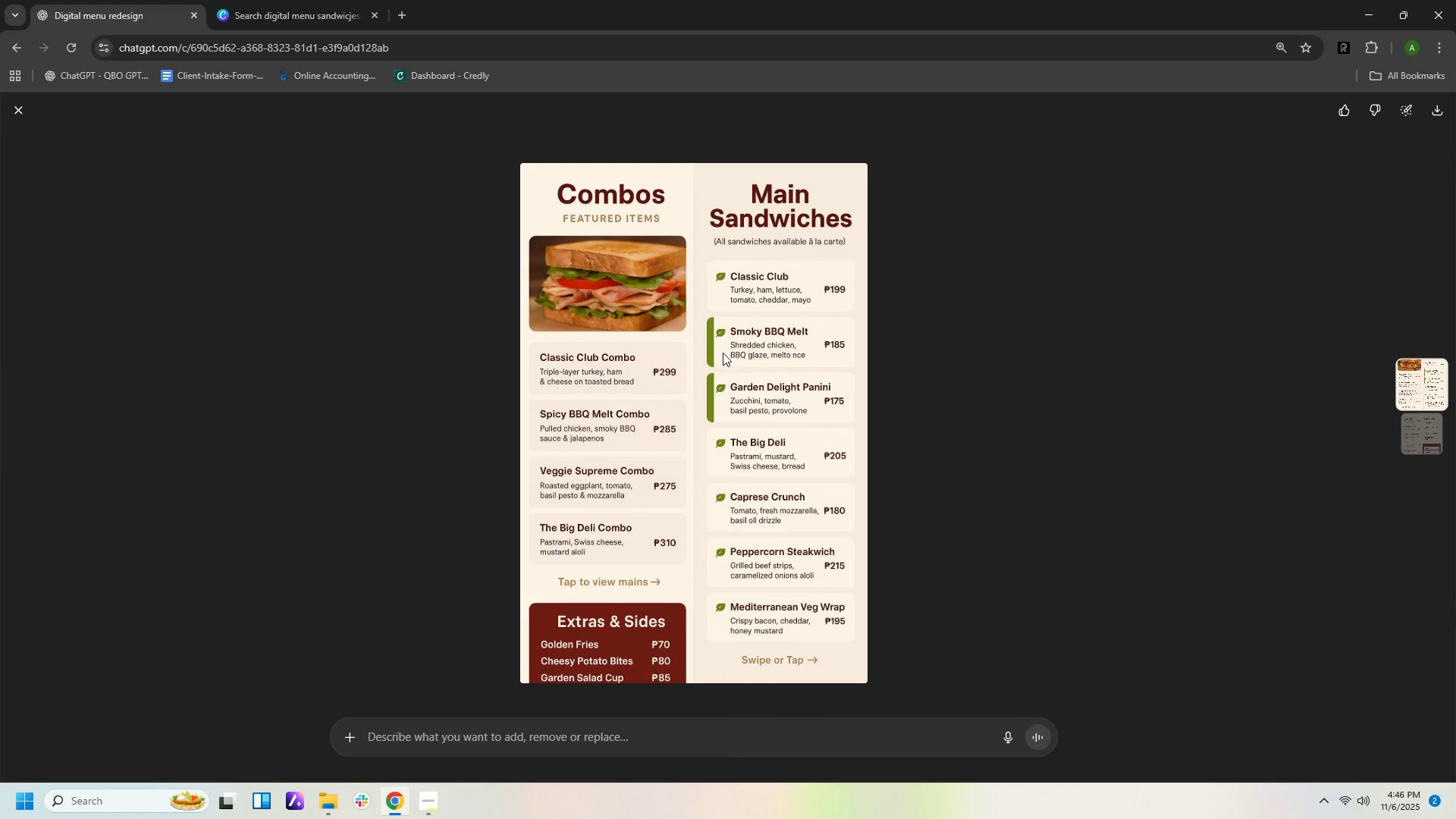 
scroll: coordinate [861, 495], scroll_direction: down, amount: 3.0
 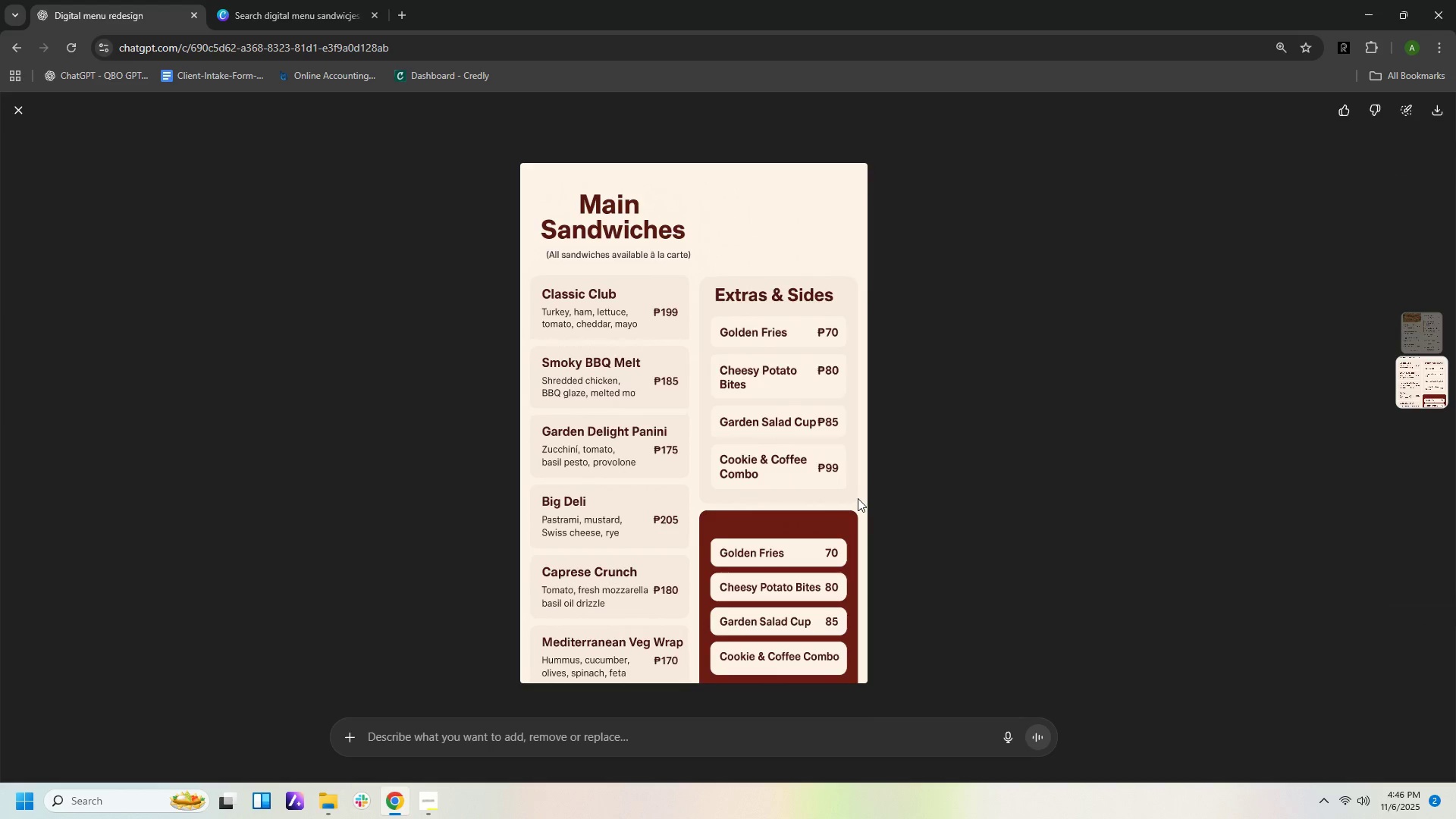 
scroll: coordinate [858, 498], scroll_direction: up, amount: 1.0
 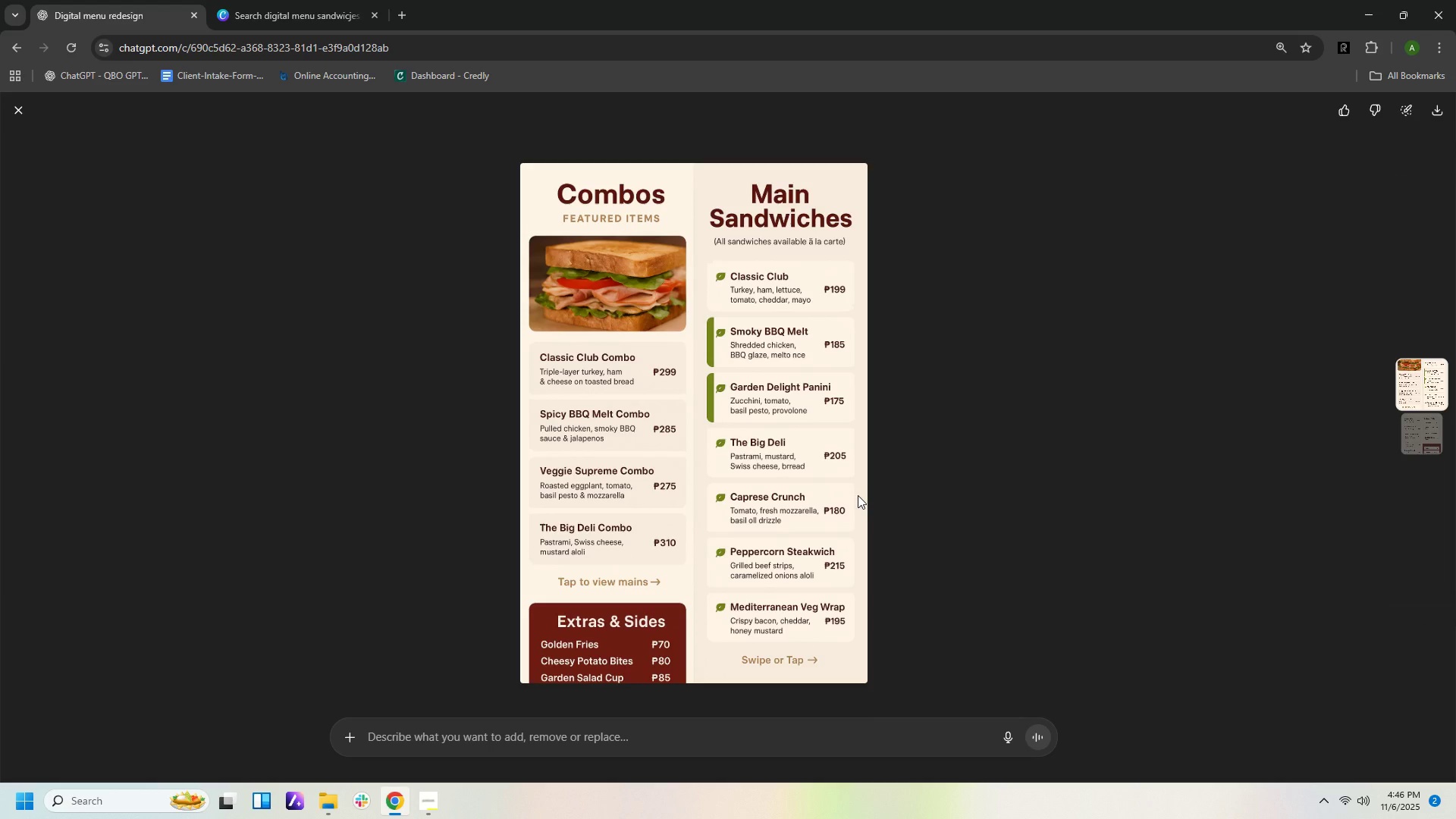 
wait(10.69)
 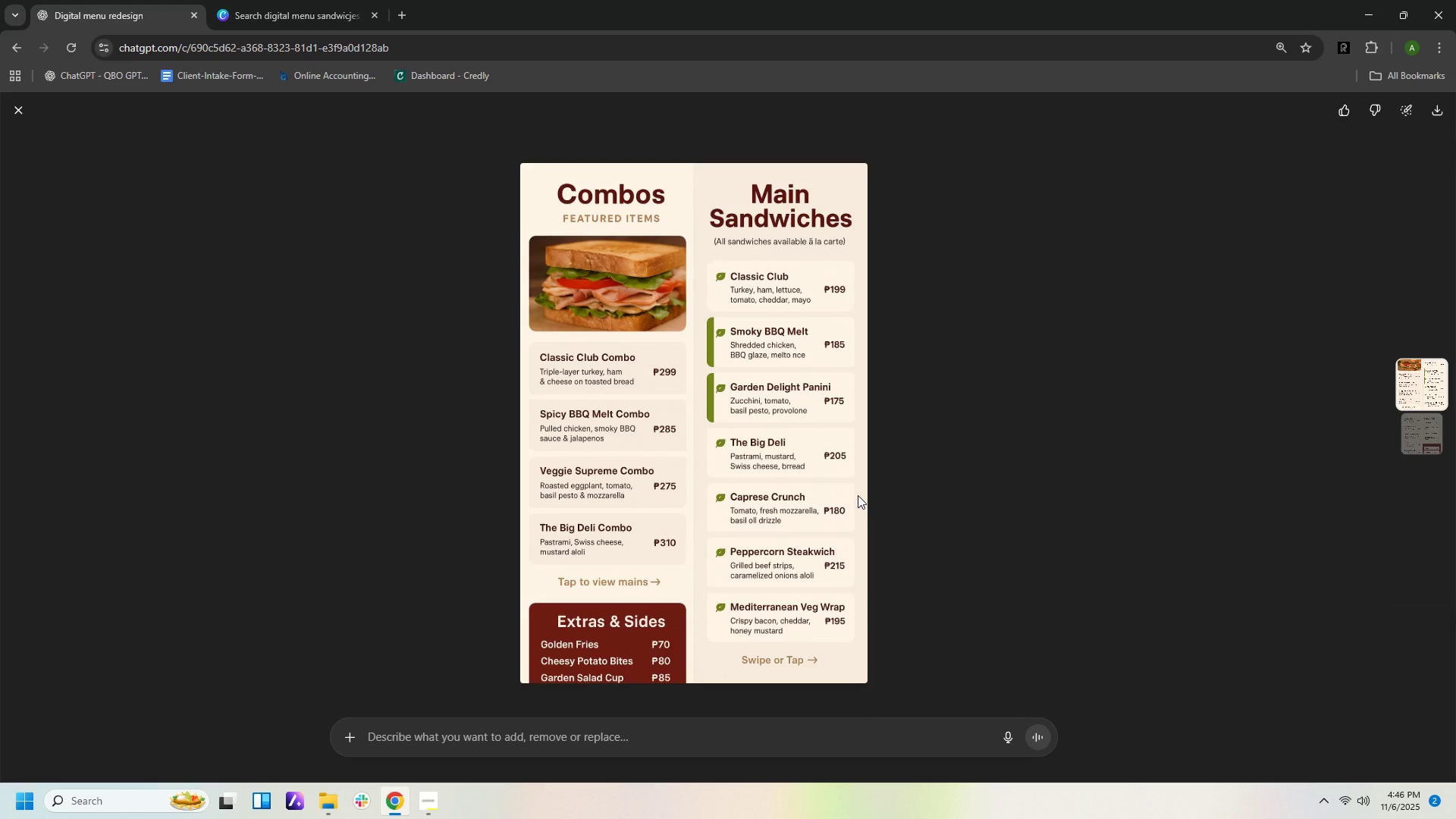 
scroll: coordinate [858, 495], scroll_direction: down, amount: 1.0
 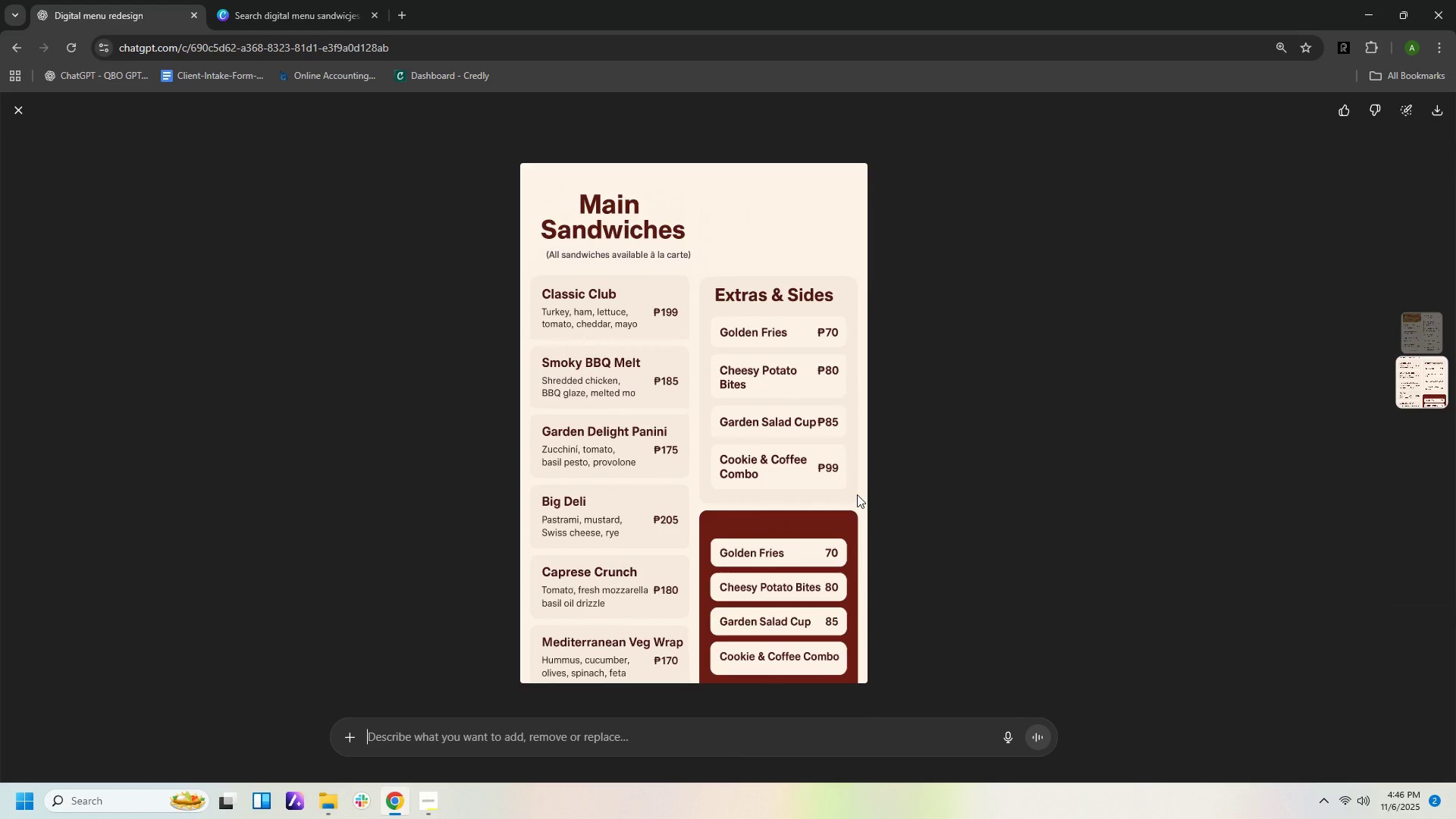 
scroll: coordinate [857, 494], scroll_direction: up, amount: 3.0
 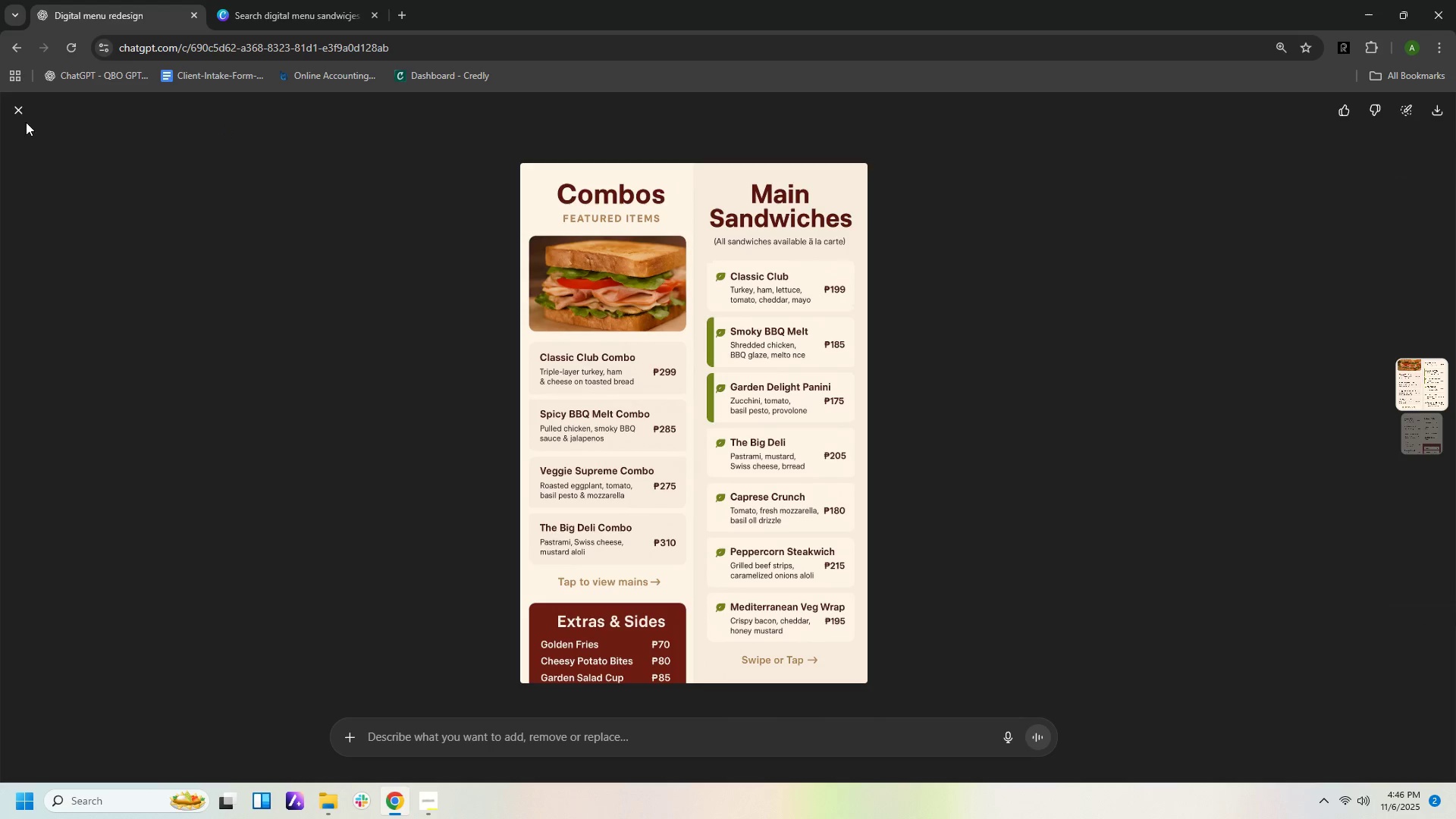 
left_click([23, 117])
 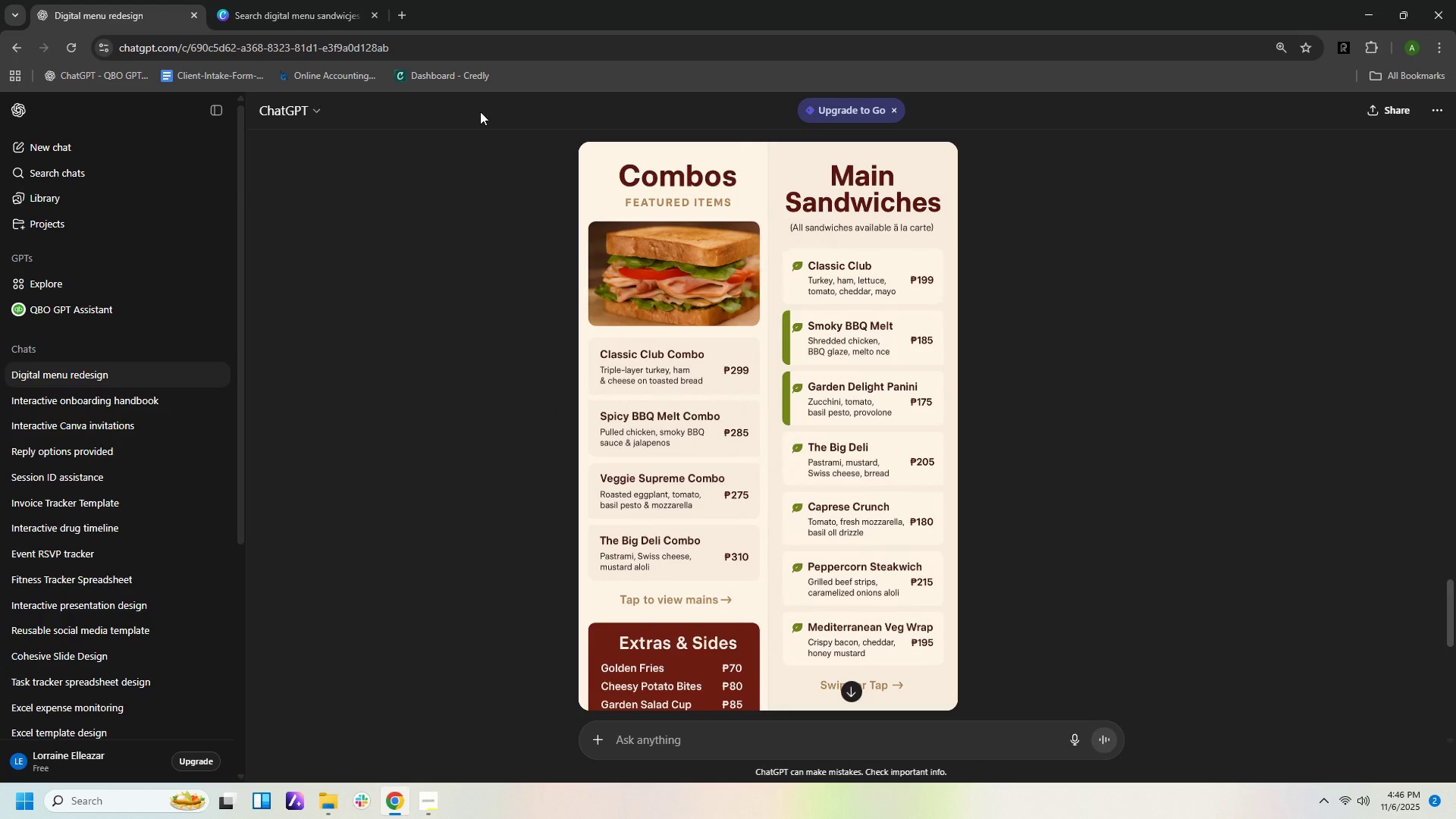 
scroll: coordinate [864, 279], scroll_direction: up, amount: 59.0
 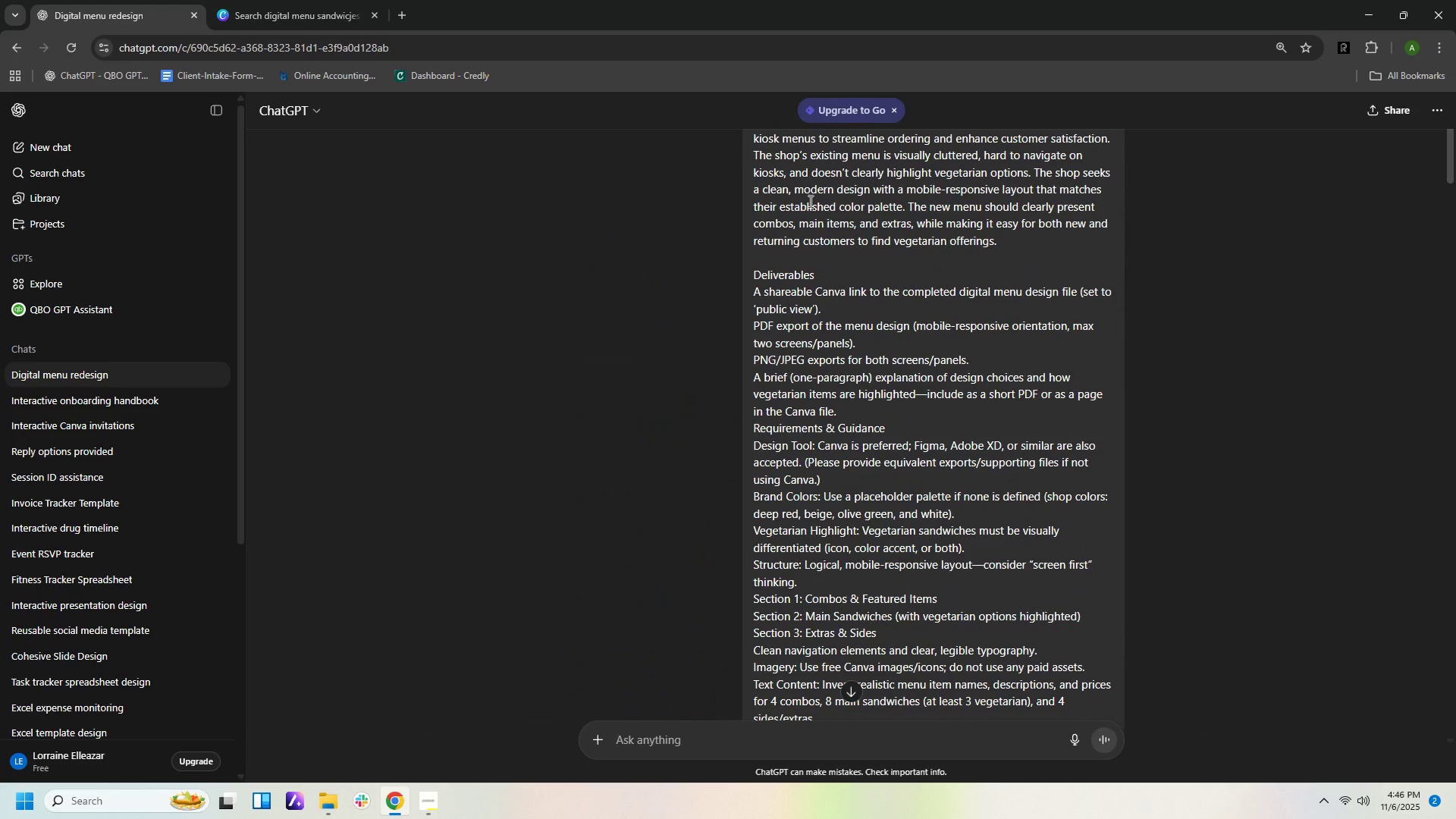 
scroll: coordinate [822, 197], scroll_direction: up, amount: 3.0
 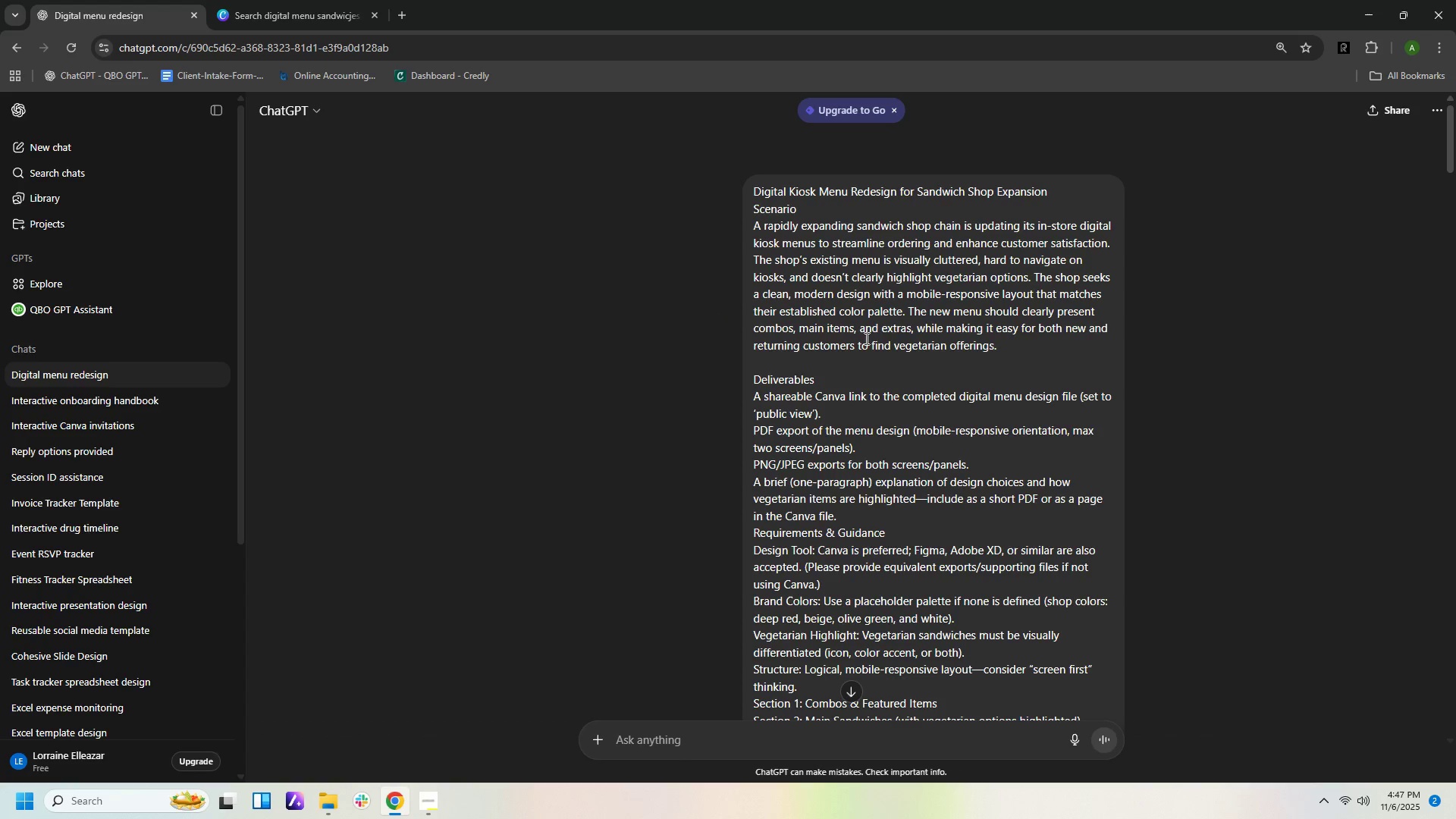 
wait(36.57)
 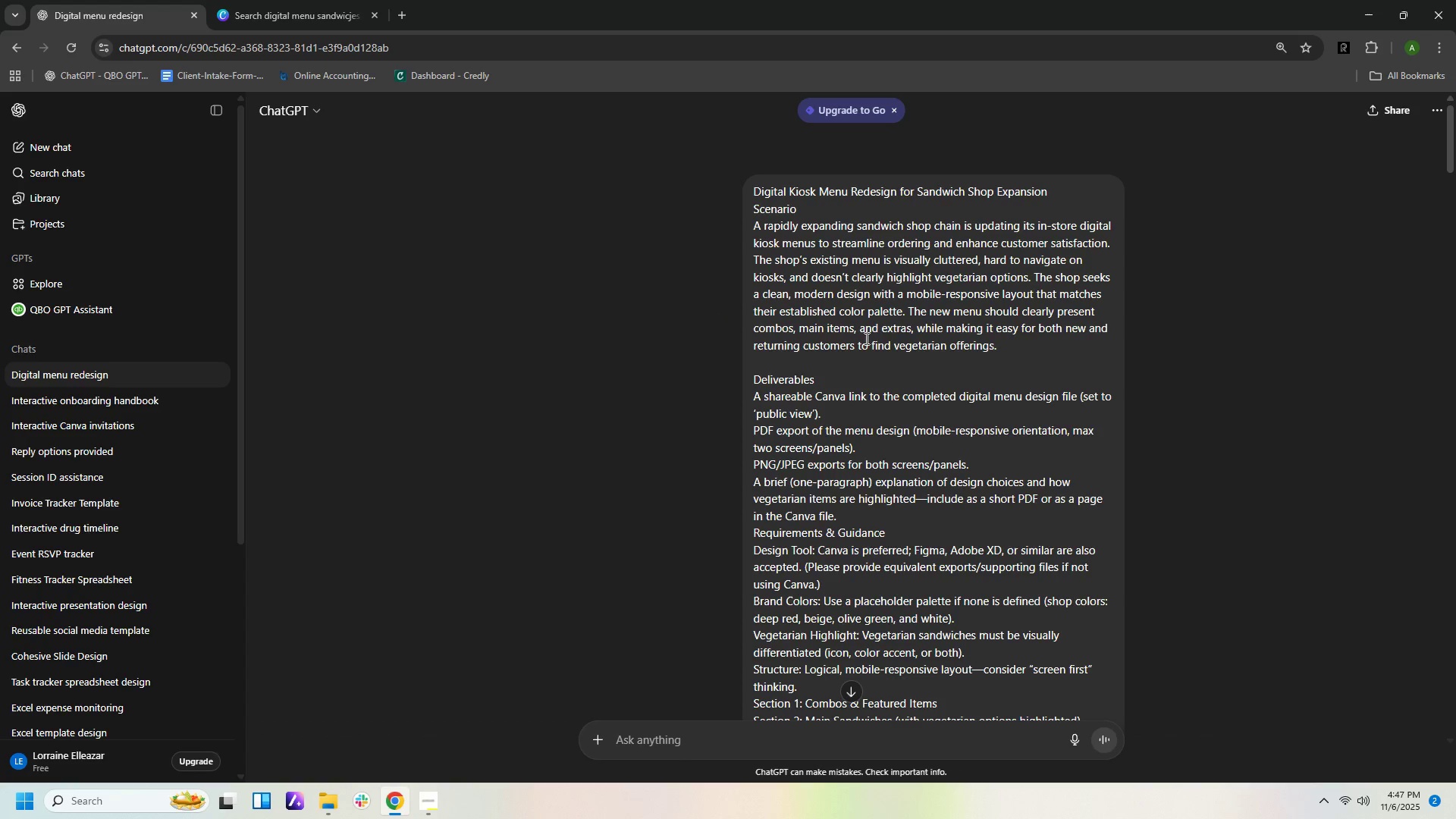 
scroll: coordinate [1075, 419], scroll_direction: down, amount: 61.0
 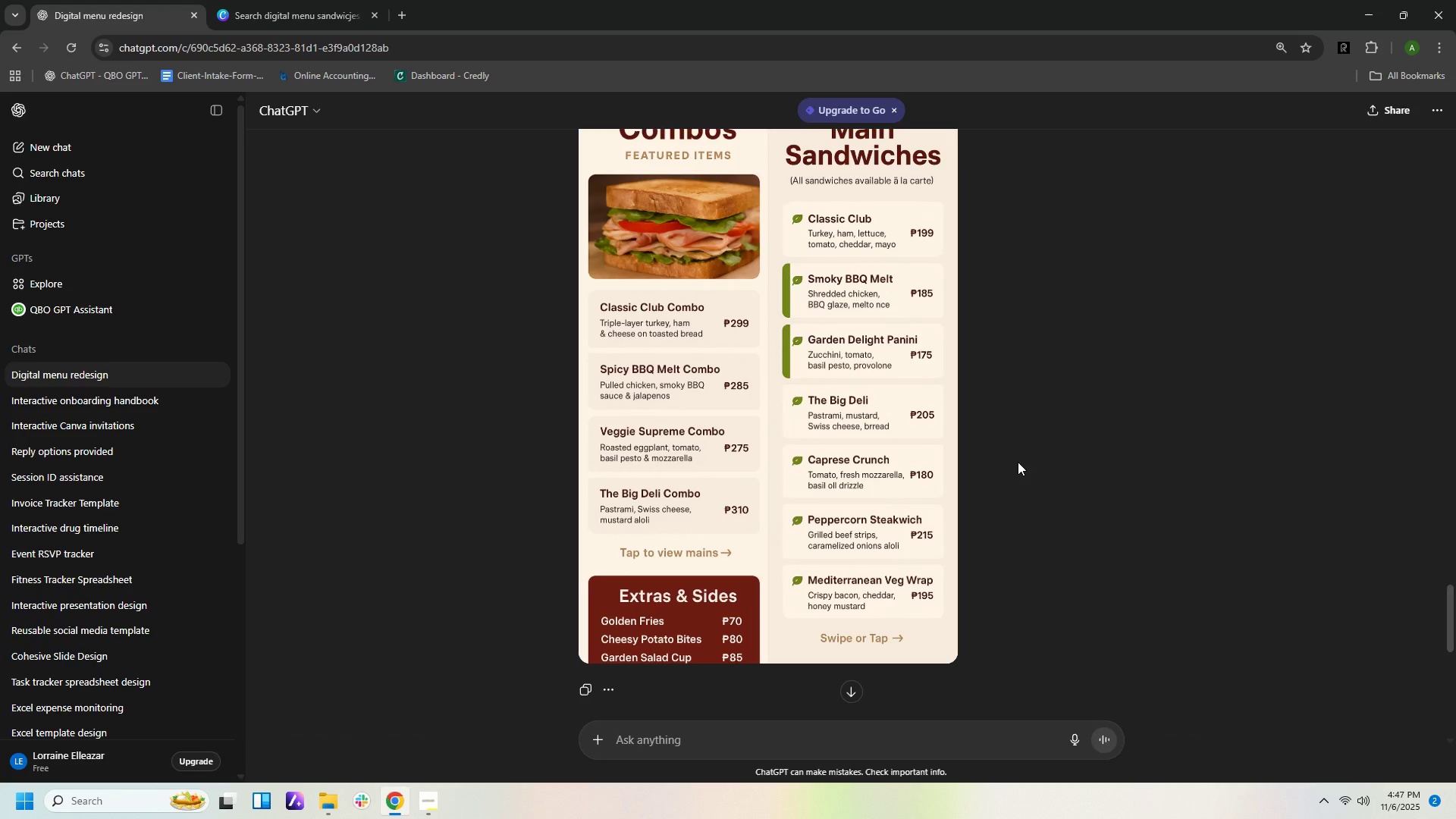 
wait(27.29)
 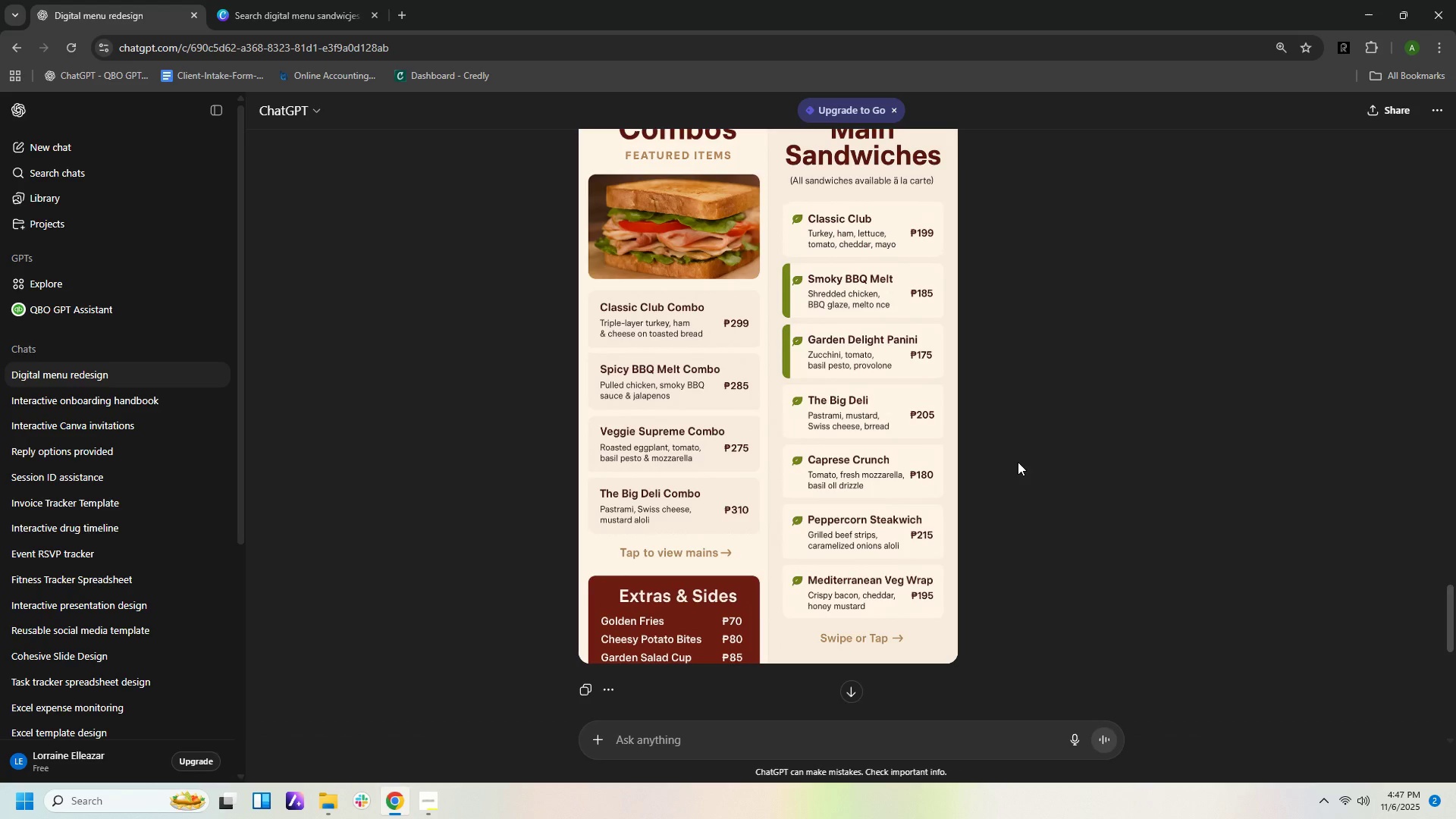 
left_click([921, 733])
 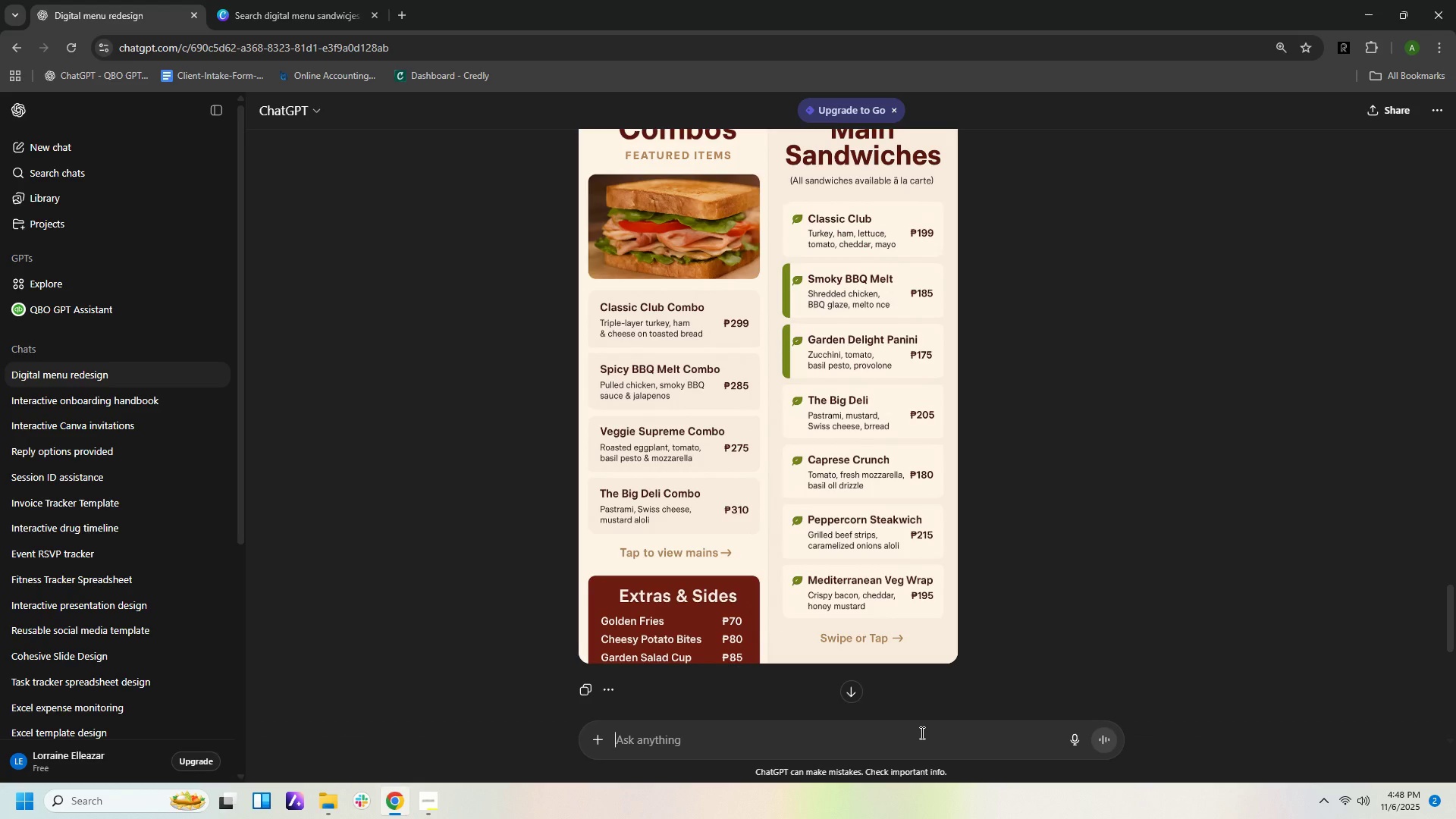 
type(how abouud price)
 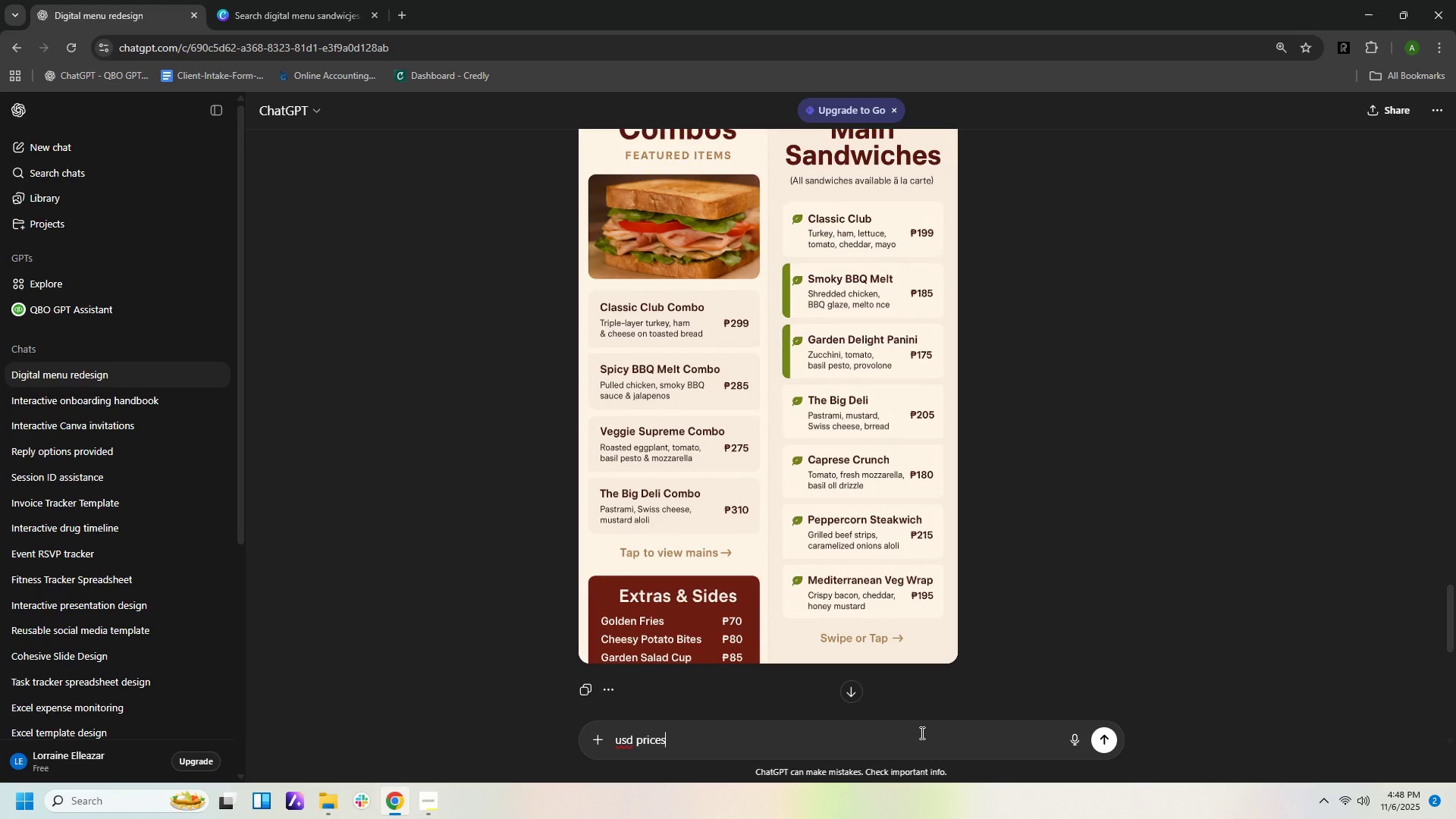 
hold_key(key=Backspace, duration=0.89)
 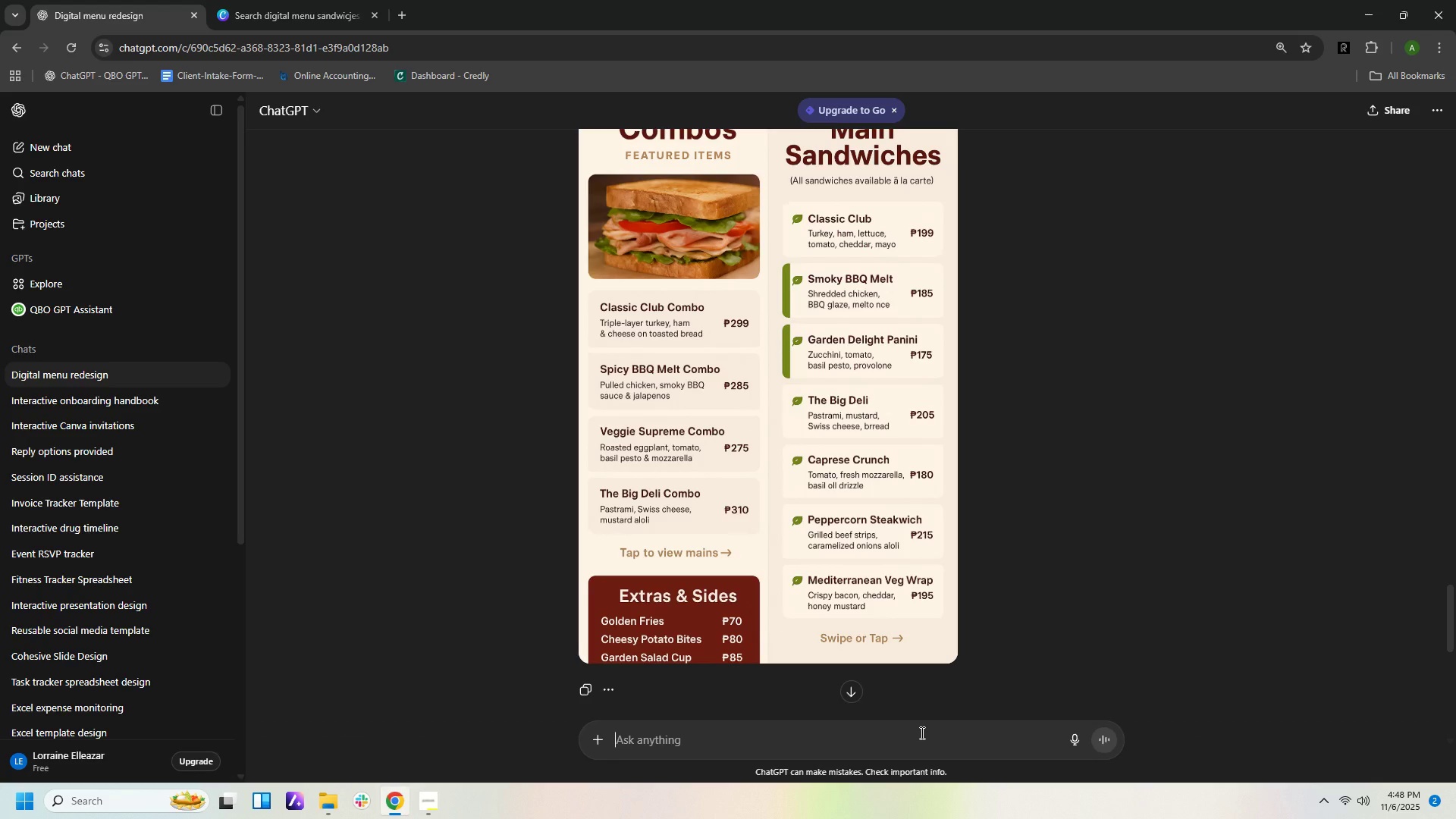 
hold_key(key=S, duration=2.13)
 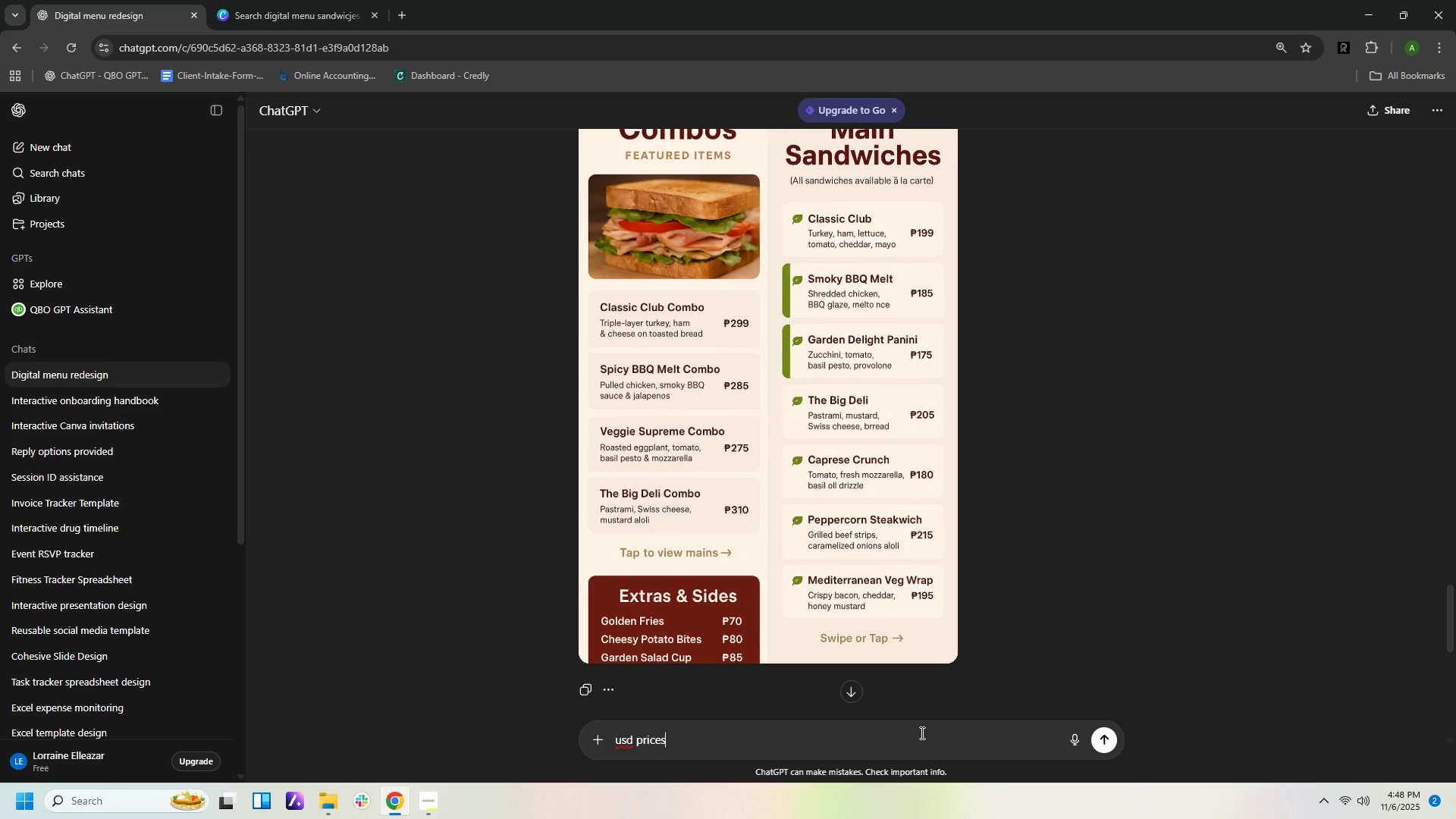 
key(Enter)
 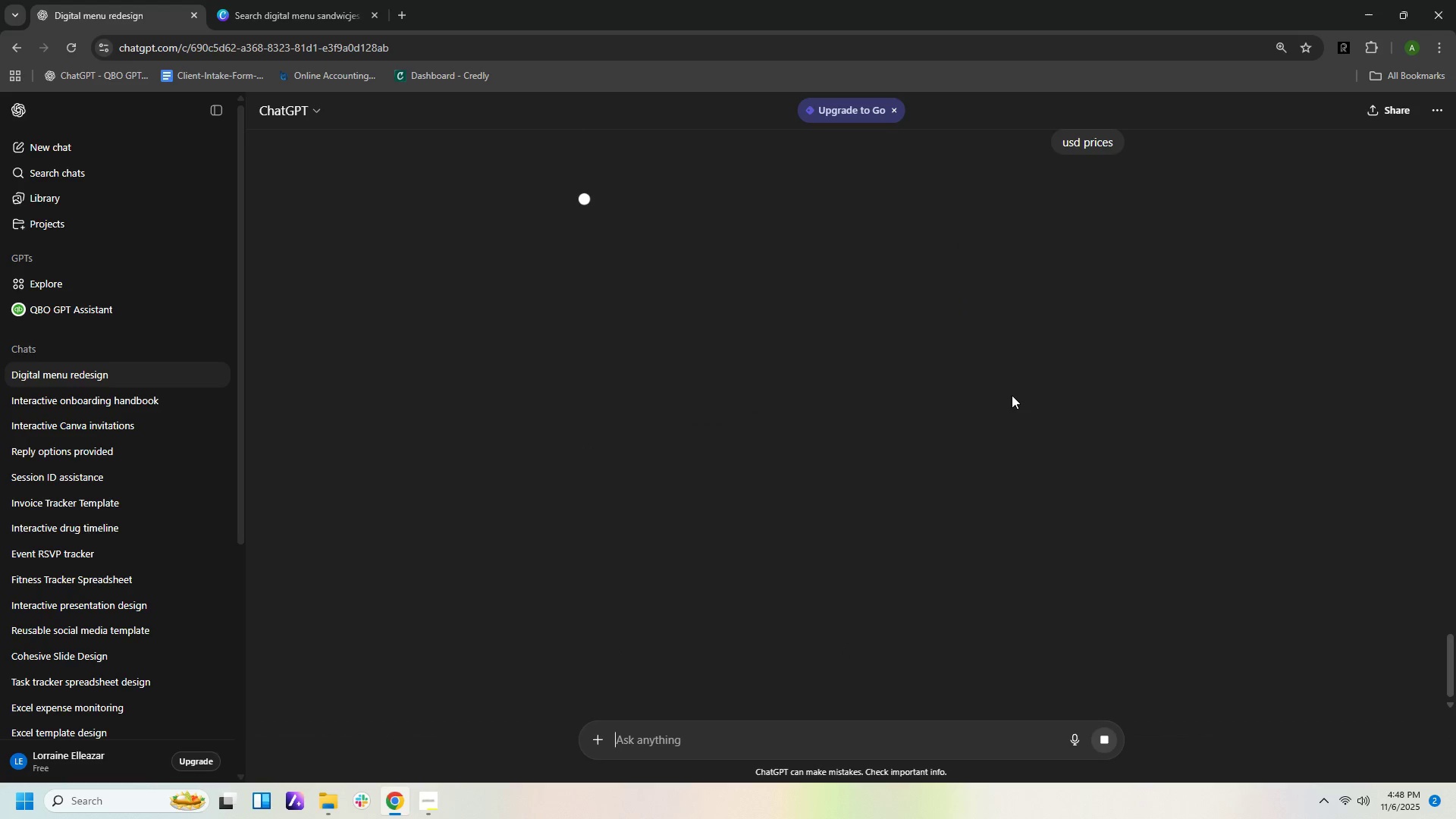 
left_click([331, 21])
 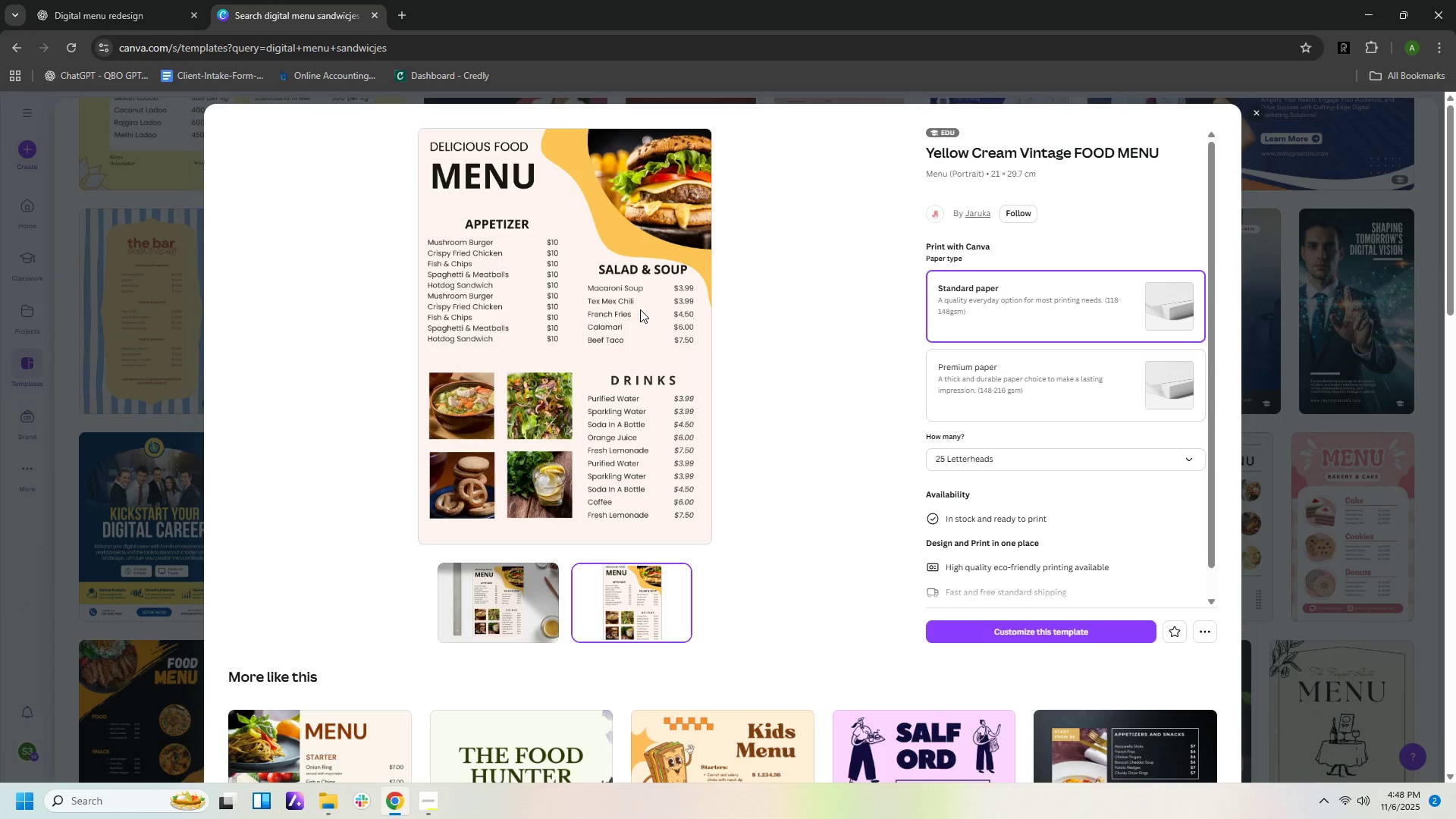 
wait(18.84)
 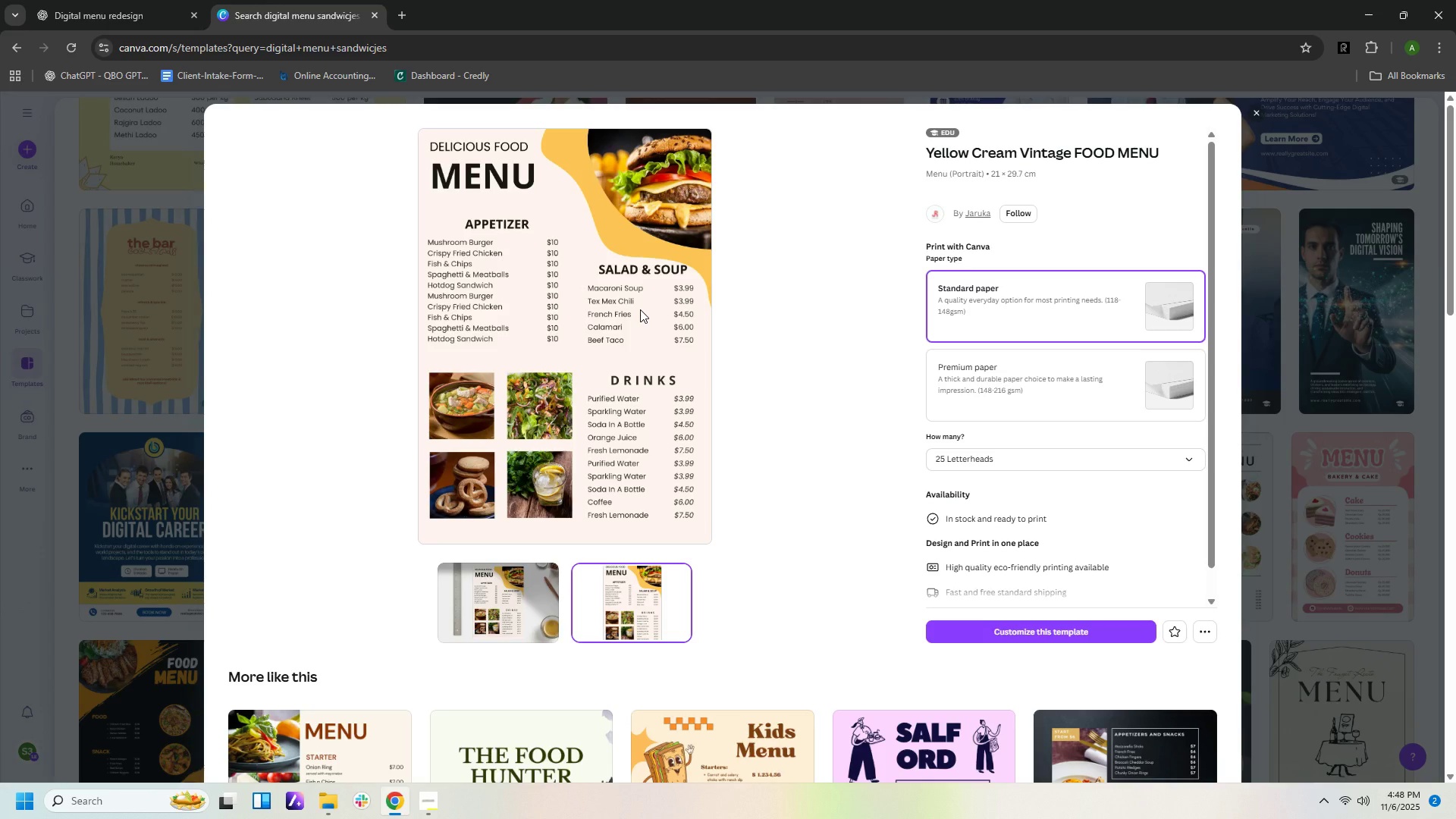 
scroll: coordinate [862, 447], scroll_direction: down, amount: 5.0
 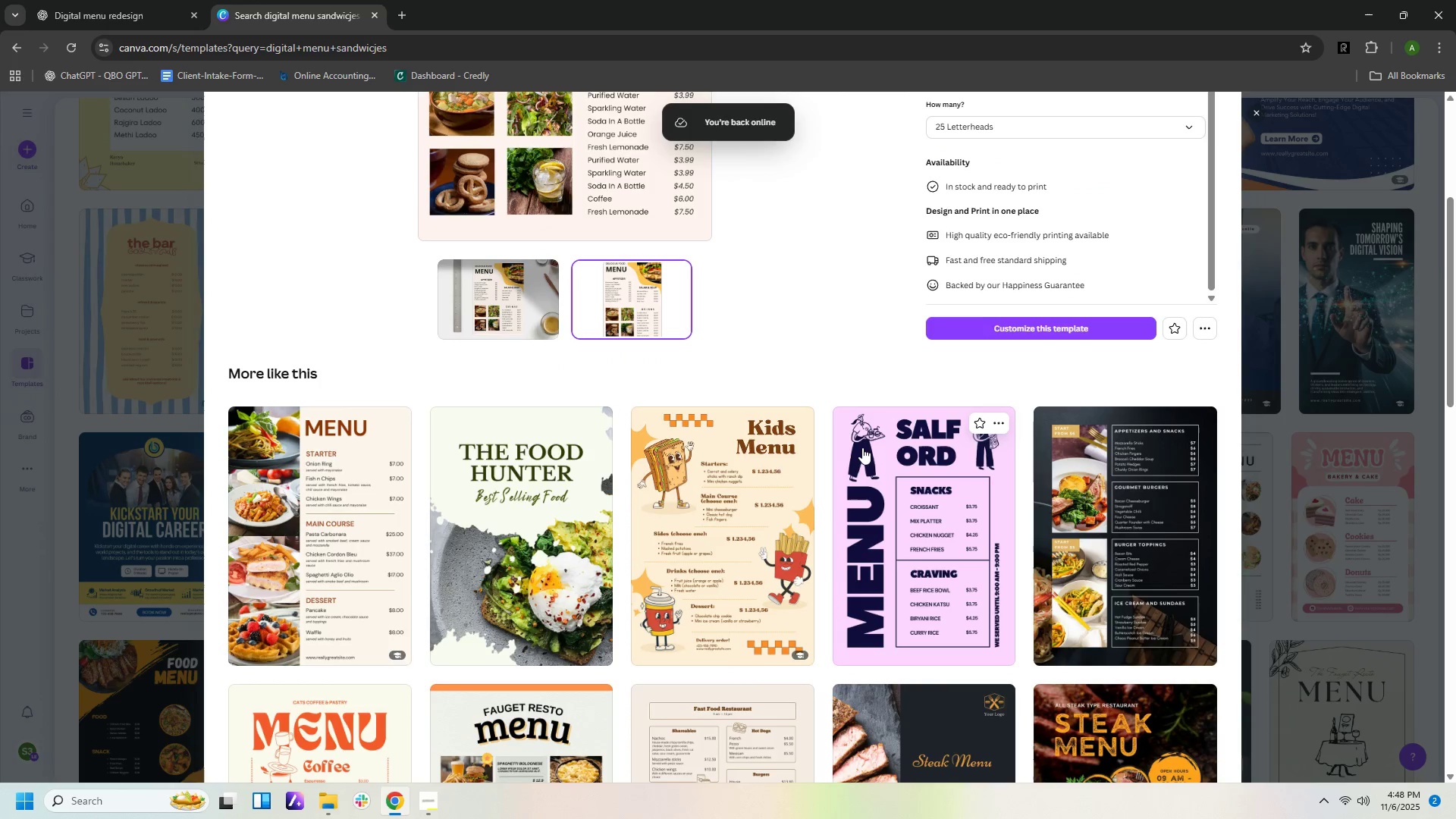 
mouse_move([371, 478])
 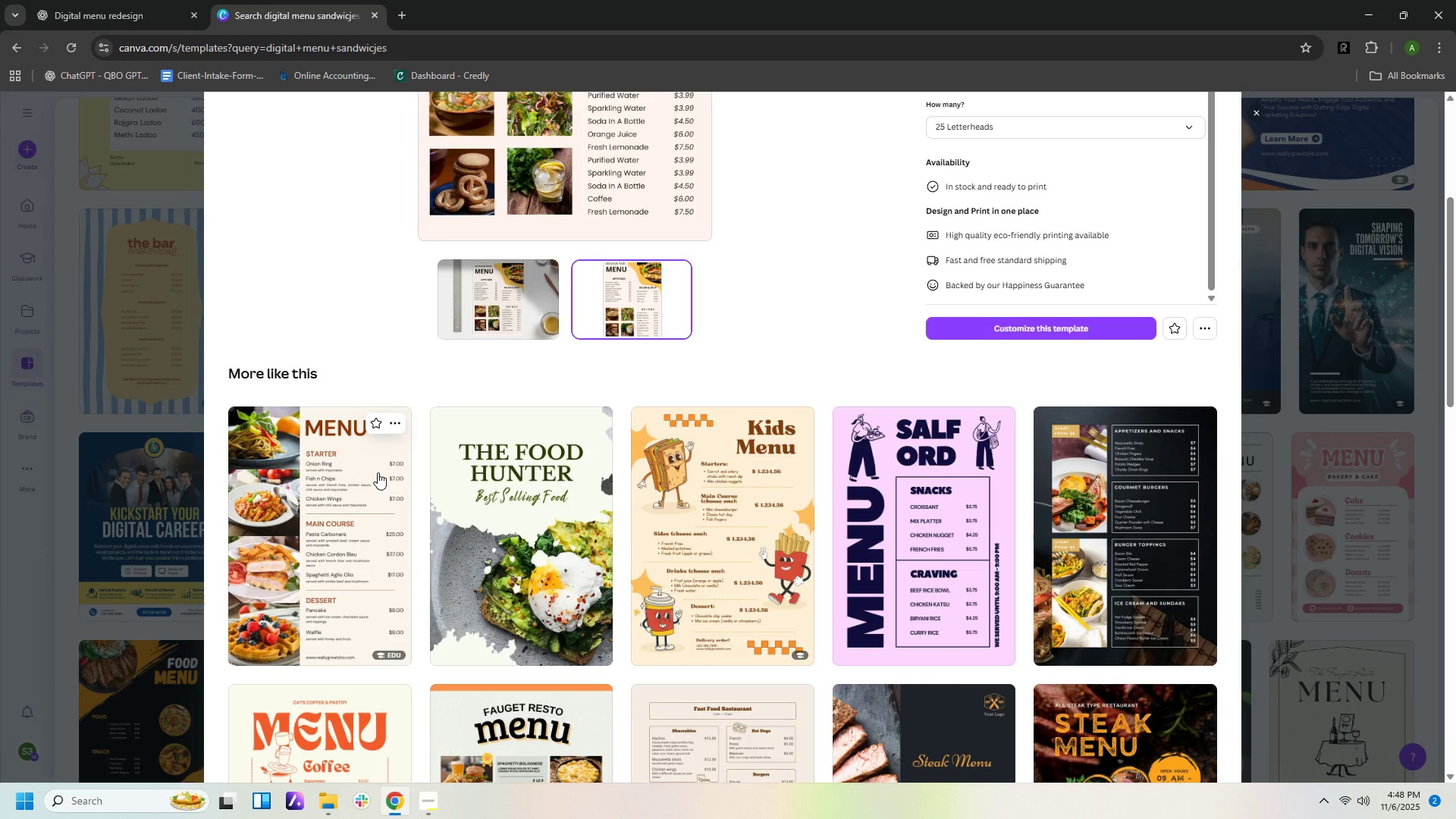 
scroll: coordinate [378, 474], scroll_direction: down, amount: 8.0
 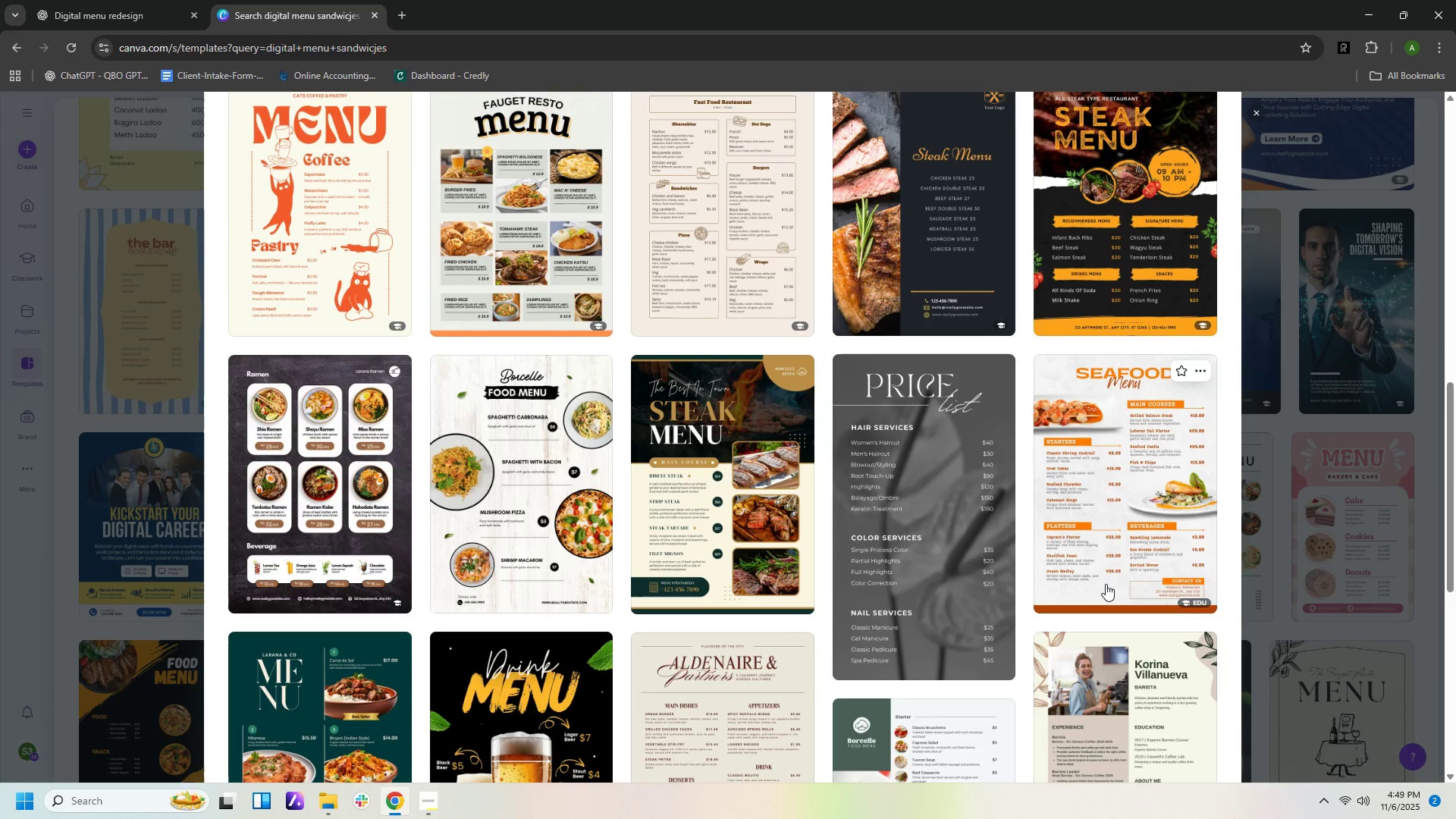 
wait(16.93)
 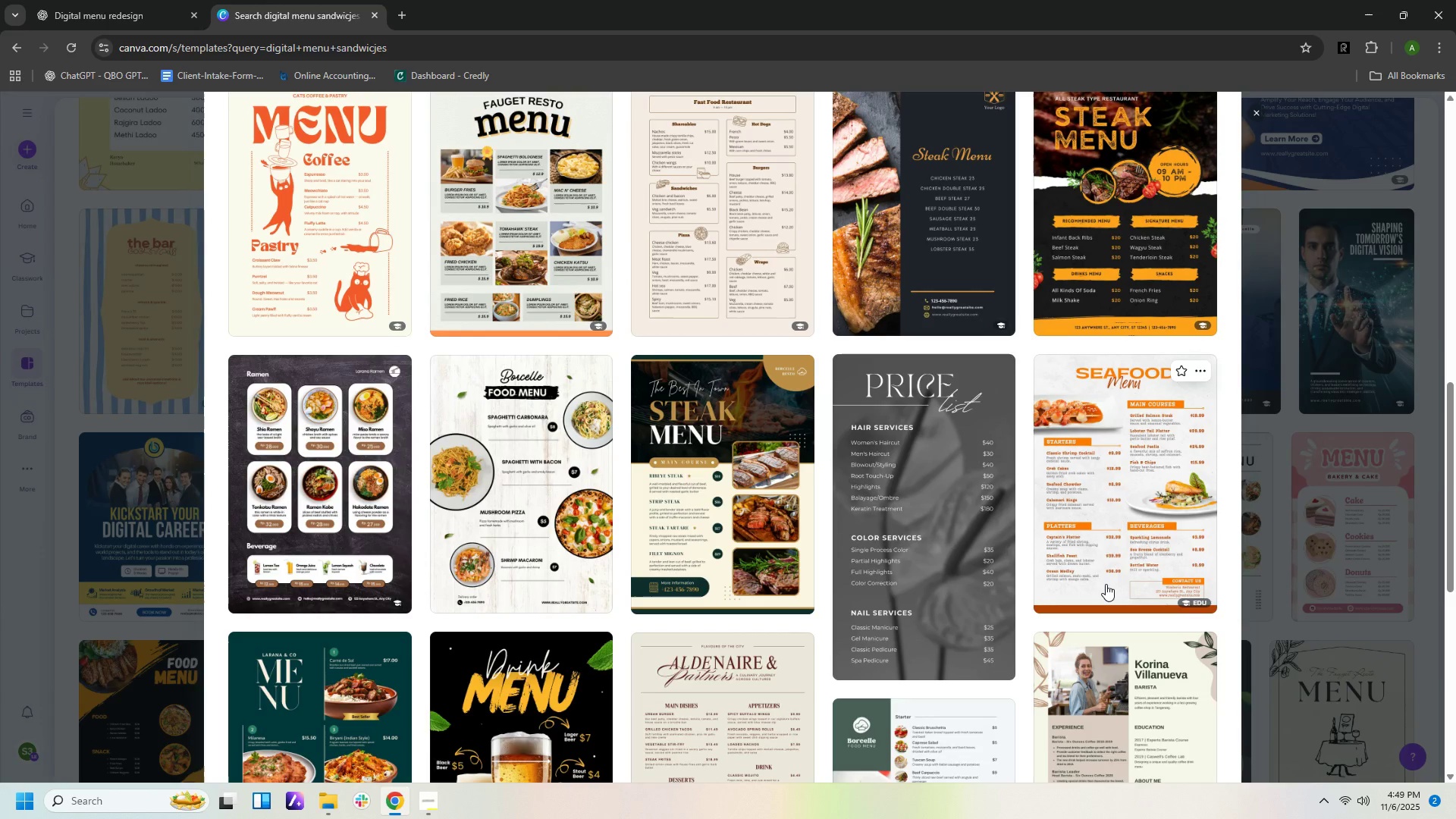 
left_click([1106, 584])
 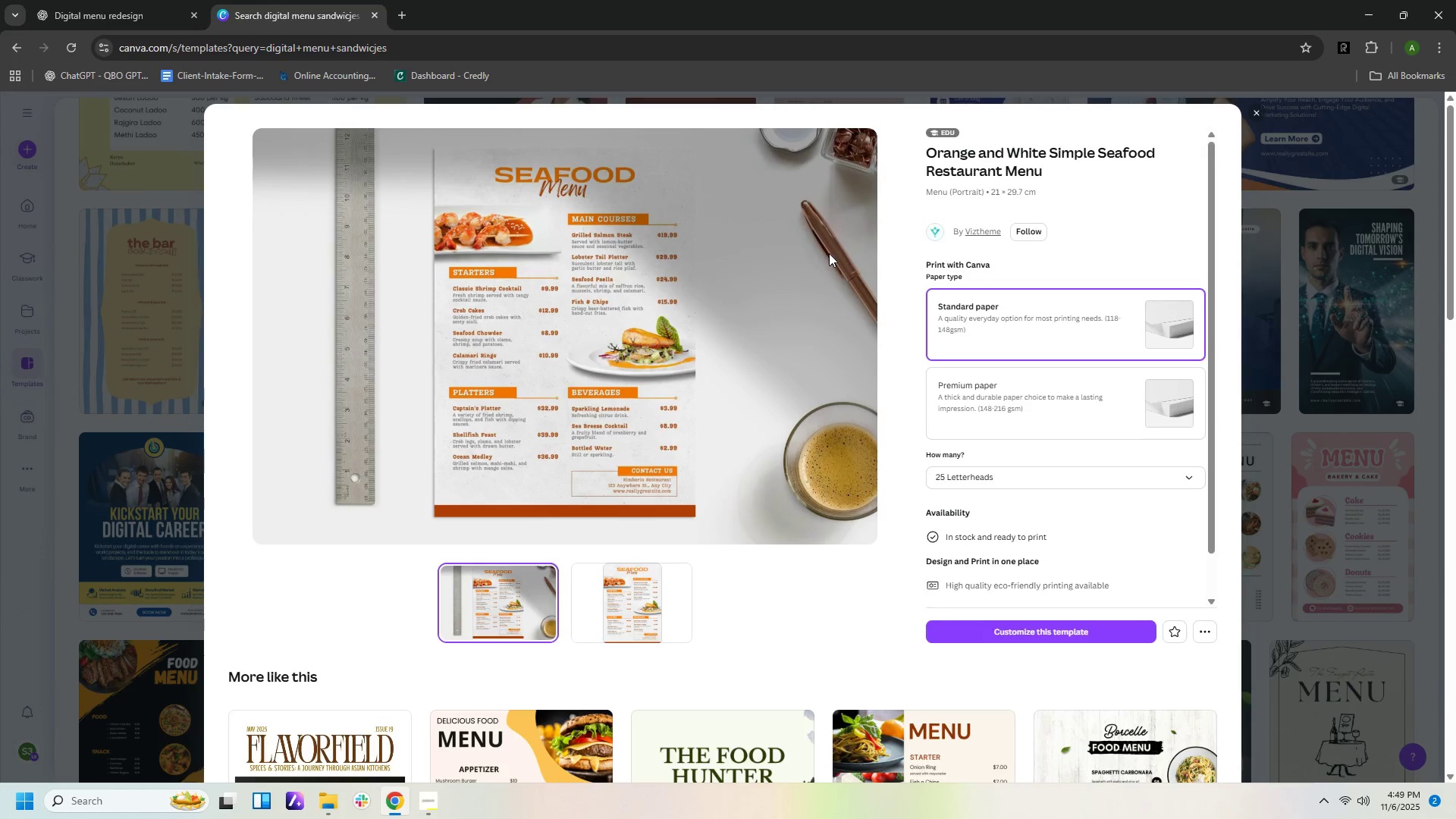 
left_click([657, 608])
 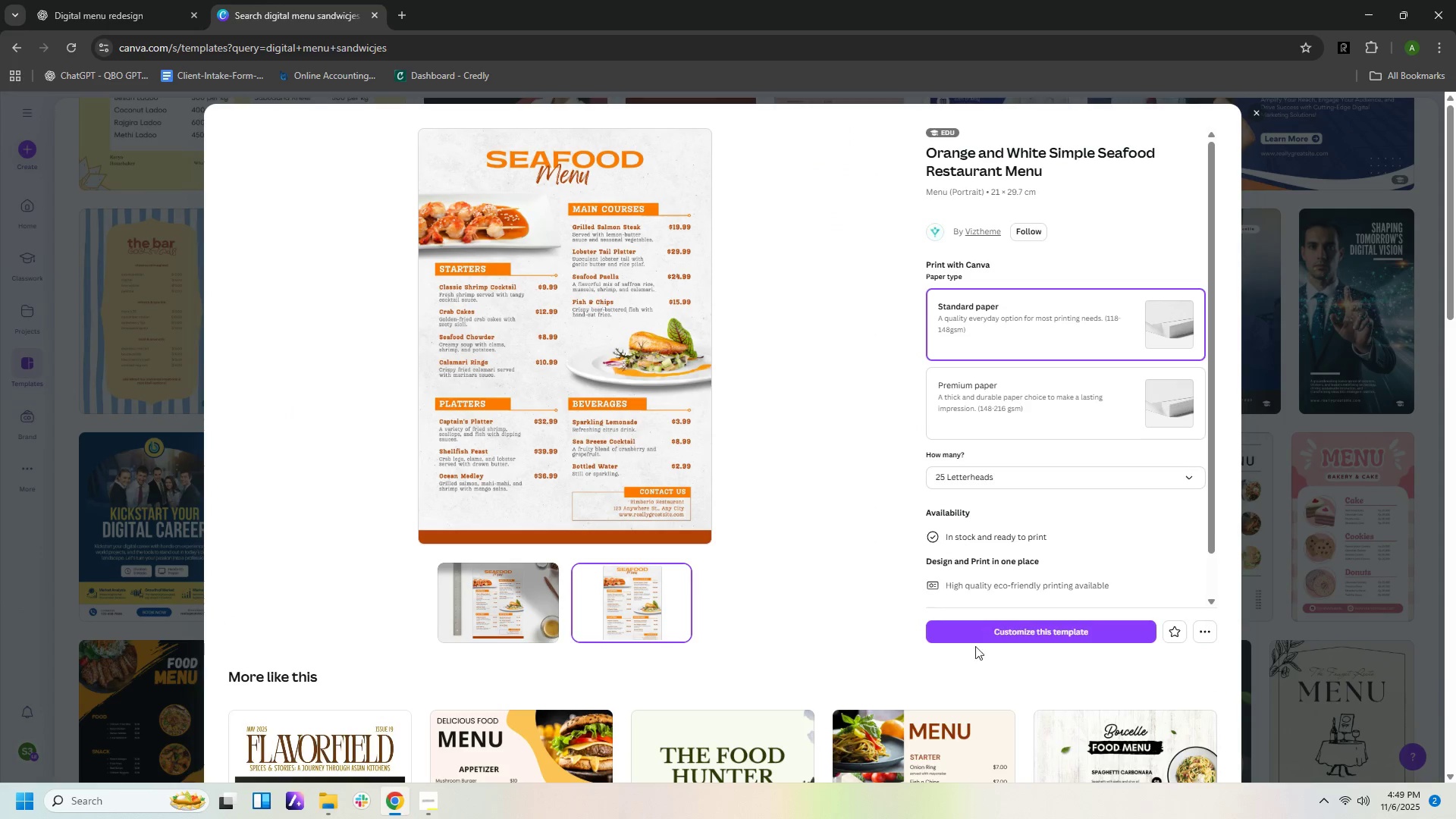 
left_click([1053, 631])
 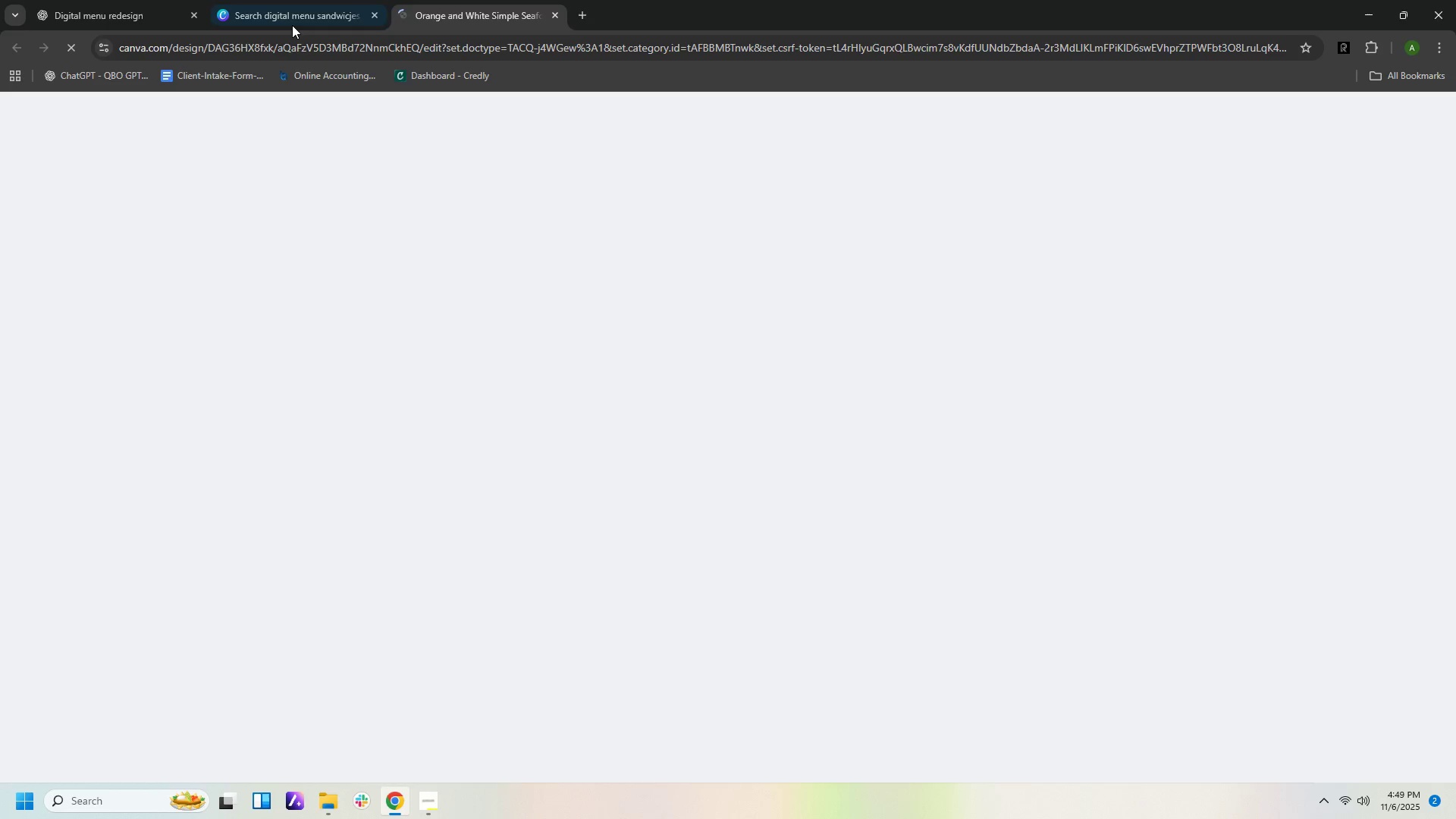 
left_click([292, 20])
 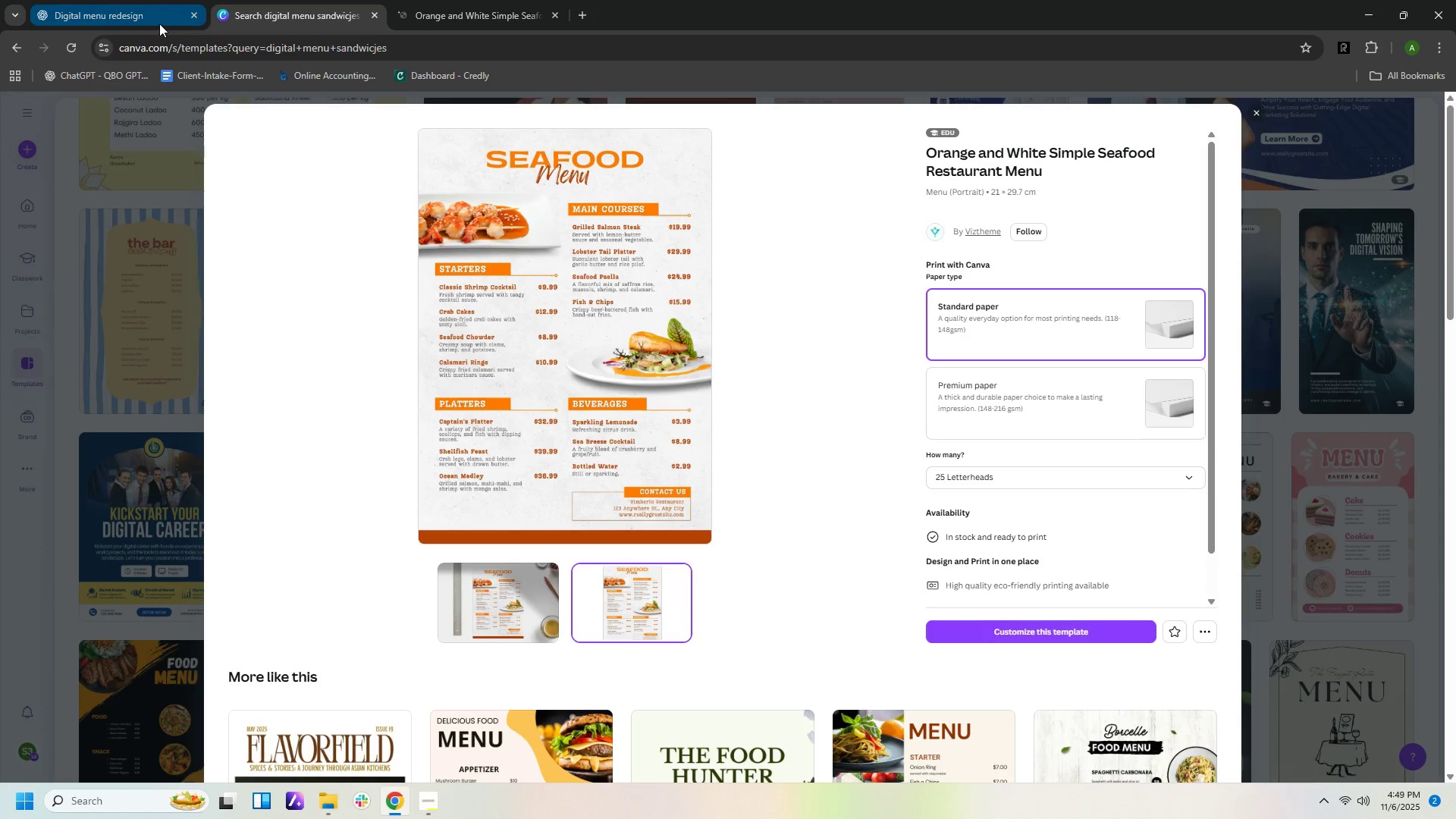 
left_click([159, 24])
 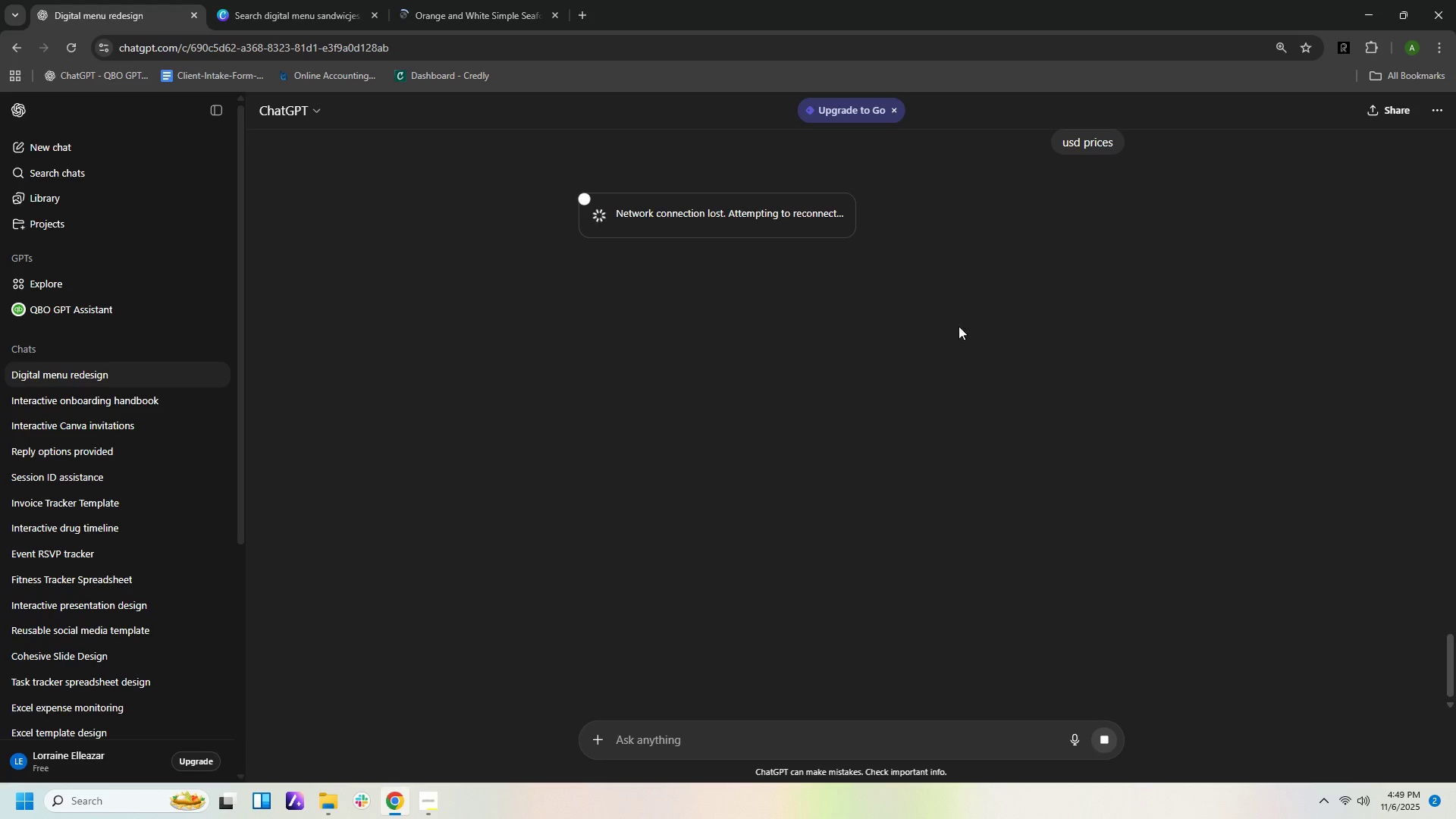 
scroll: coordinate [985, 318], scroll_direction: up, amount: 8.0
 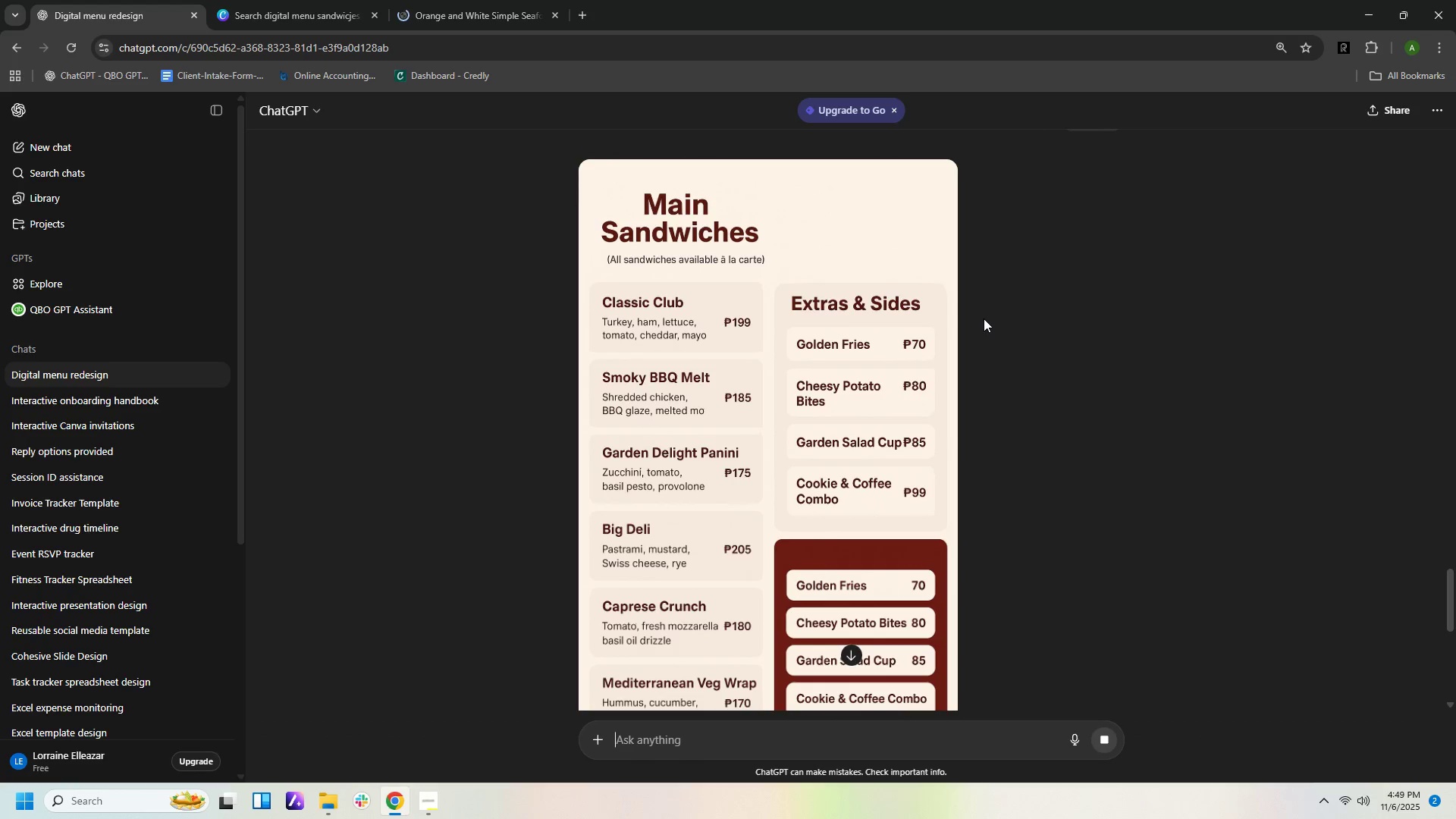 
mouse_move([431, 42])
 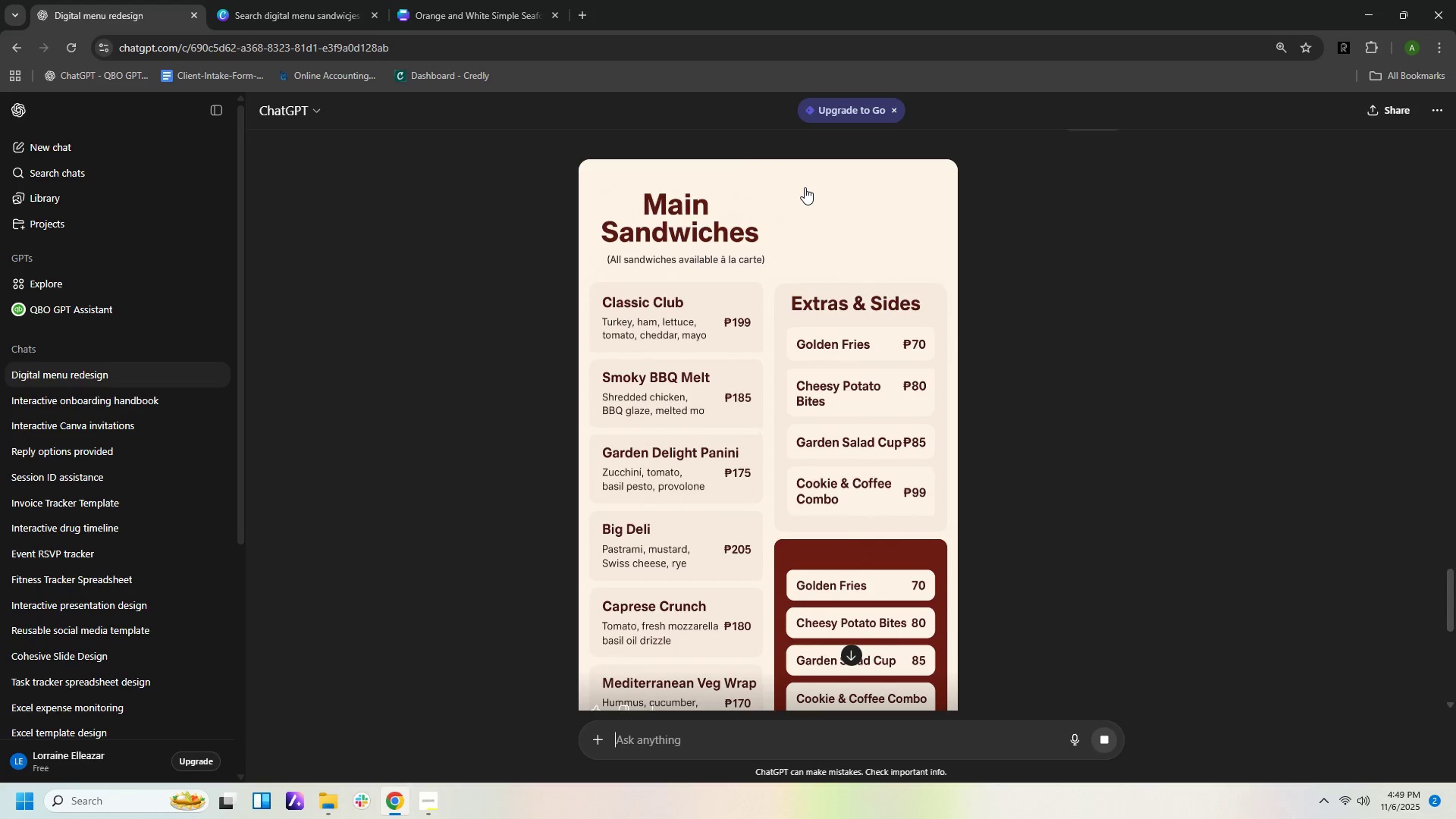 
scroll: coordinate [805, 187], scroll_direction: up, amount: 3.0
 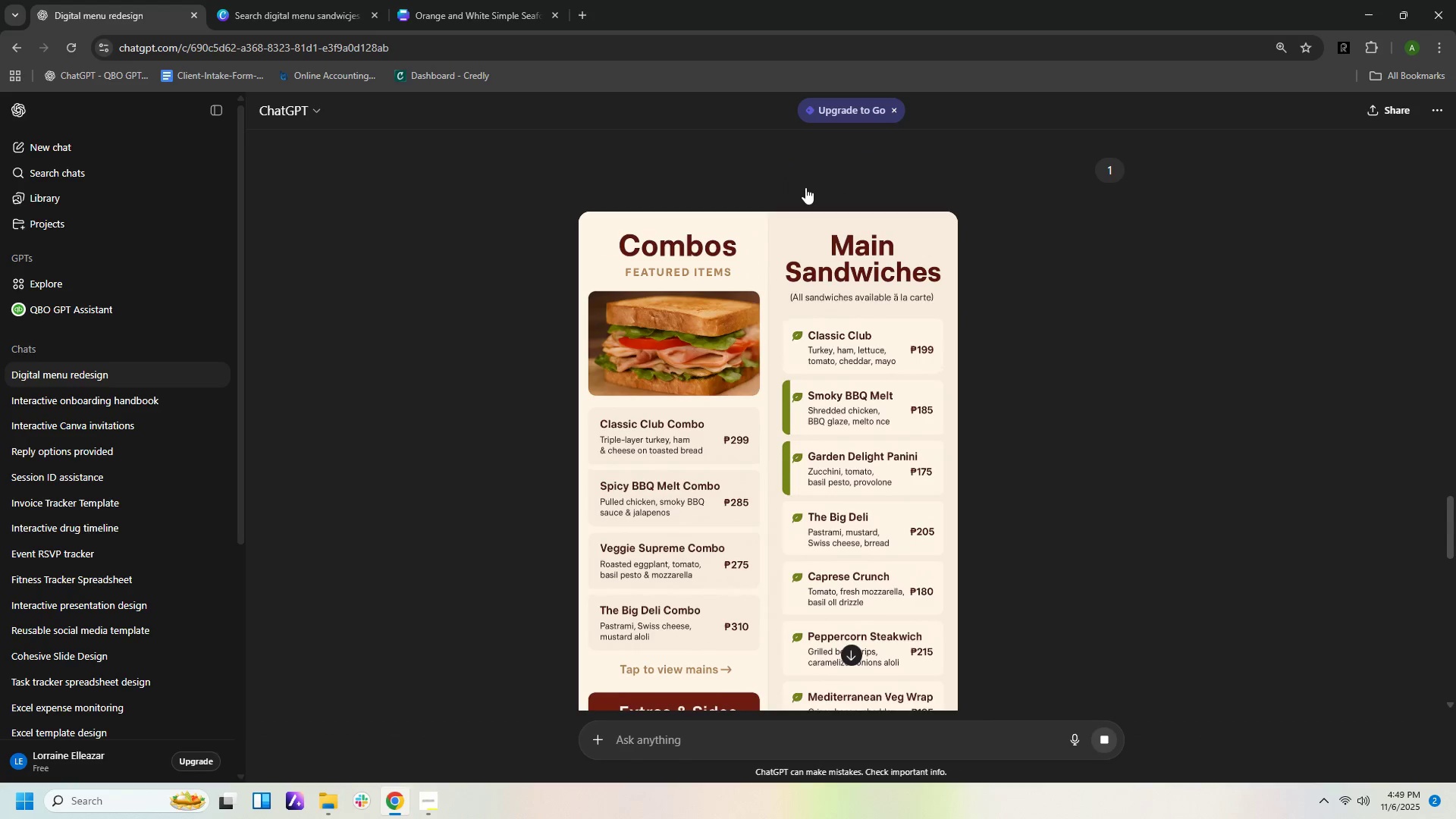 
scroll: coordinate [805, 188], scroll_direction: down, amount: 2.0
 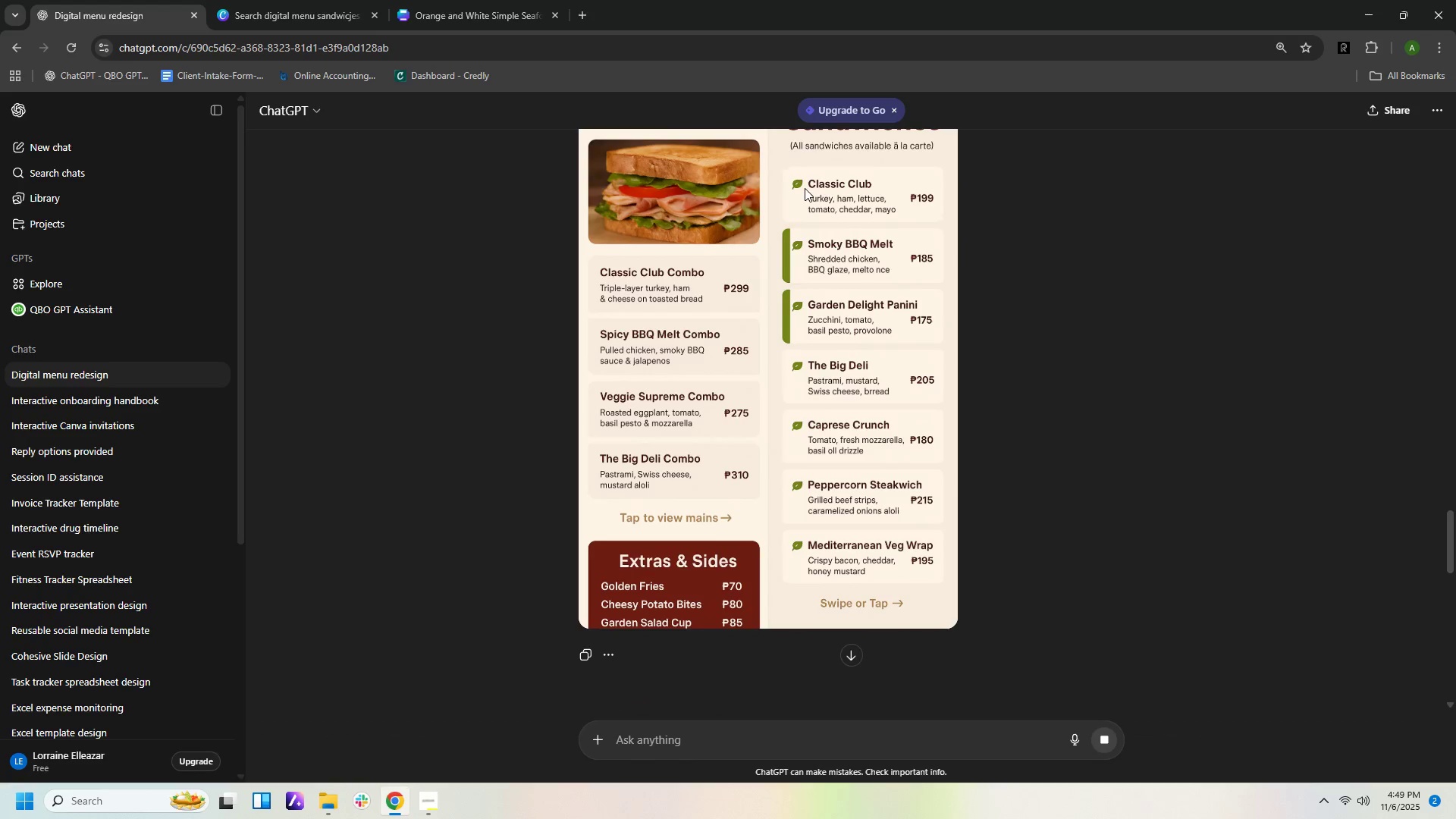 
scroll: coordinate [805, 188], scroll_direction: up, amount: 1.0
 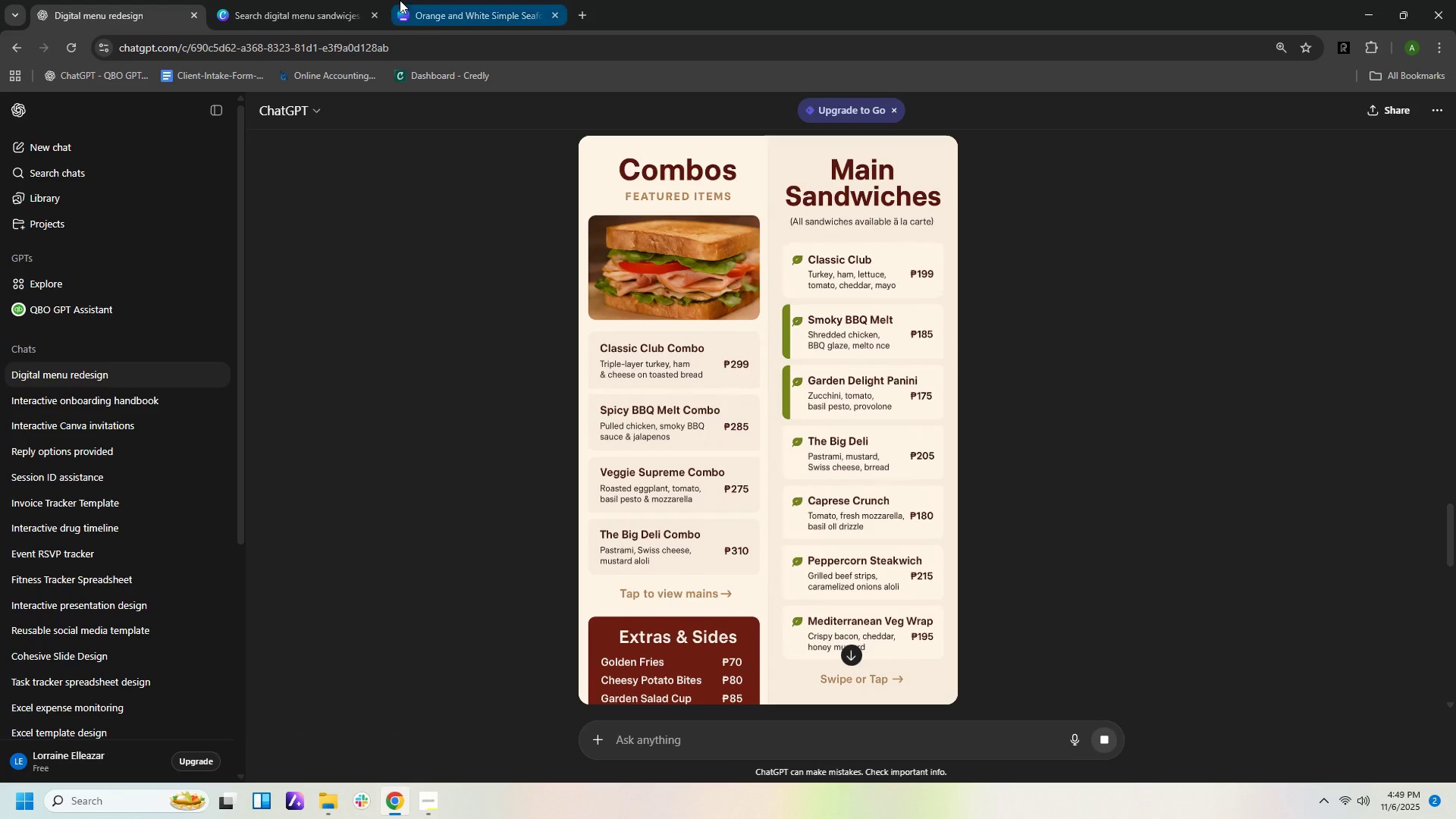 
left_click([453, 19])
 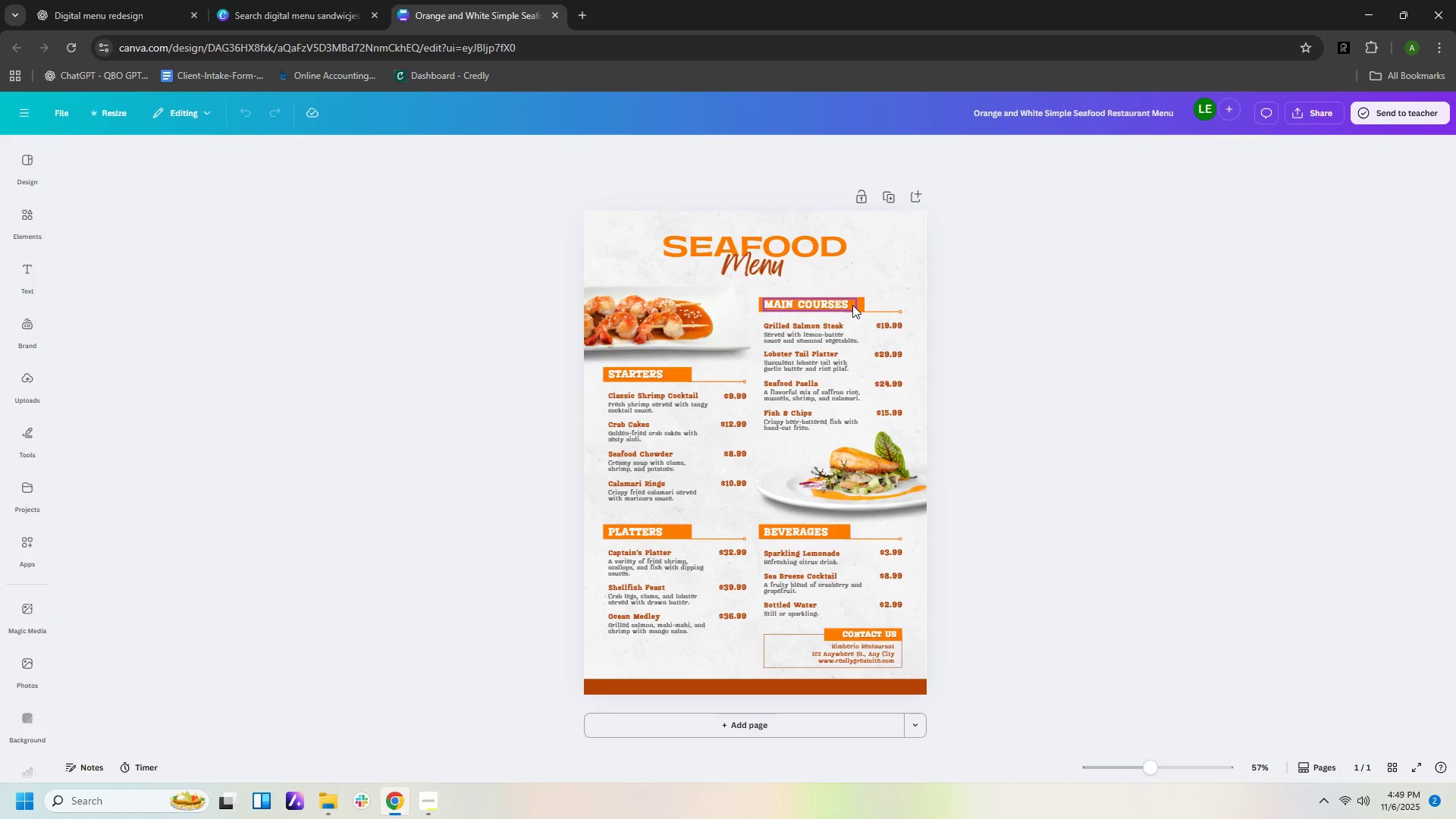 
wait(8.7)
 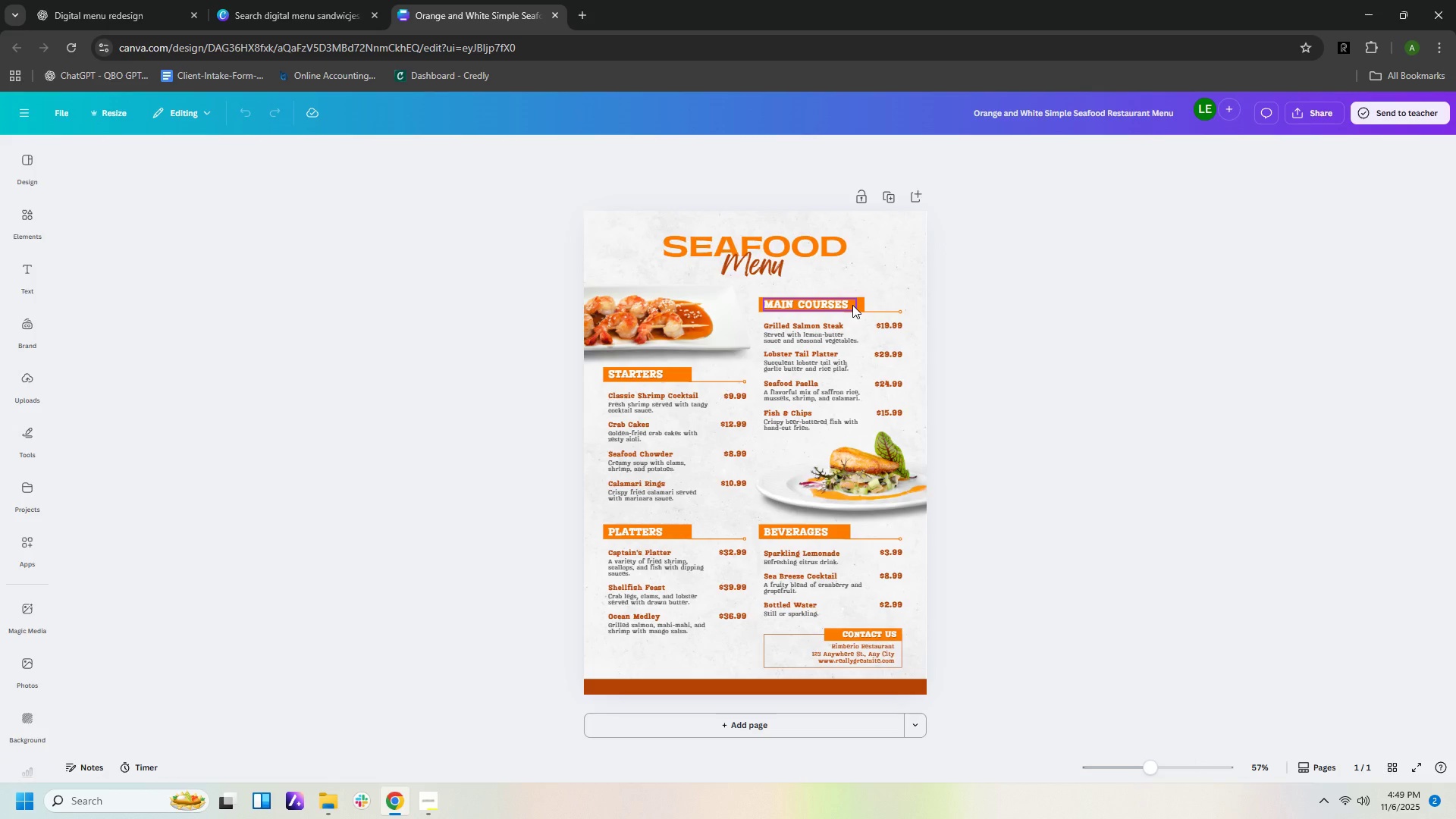 
left_click([843, 302])
 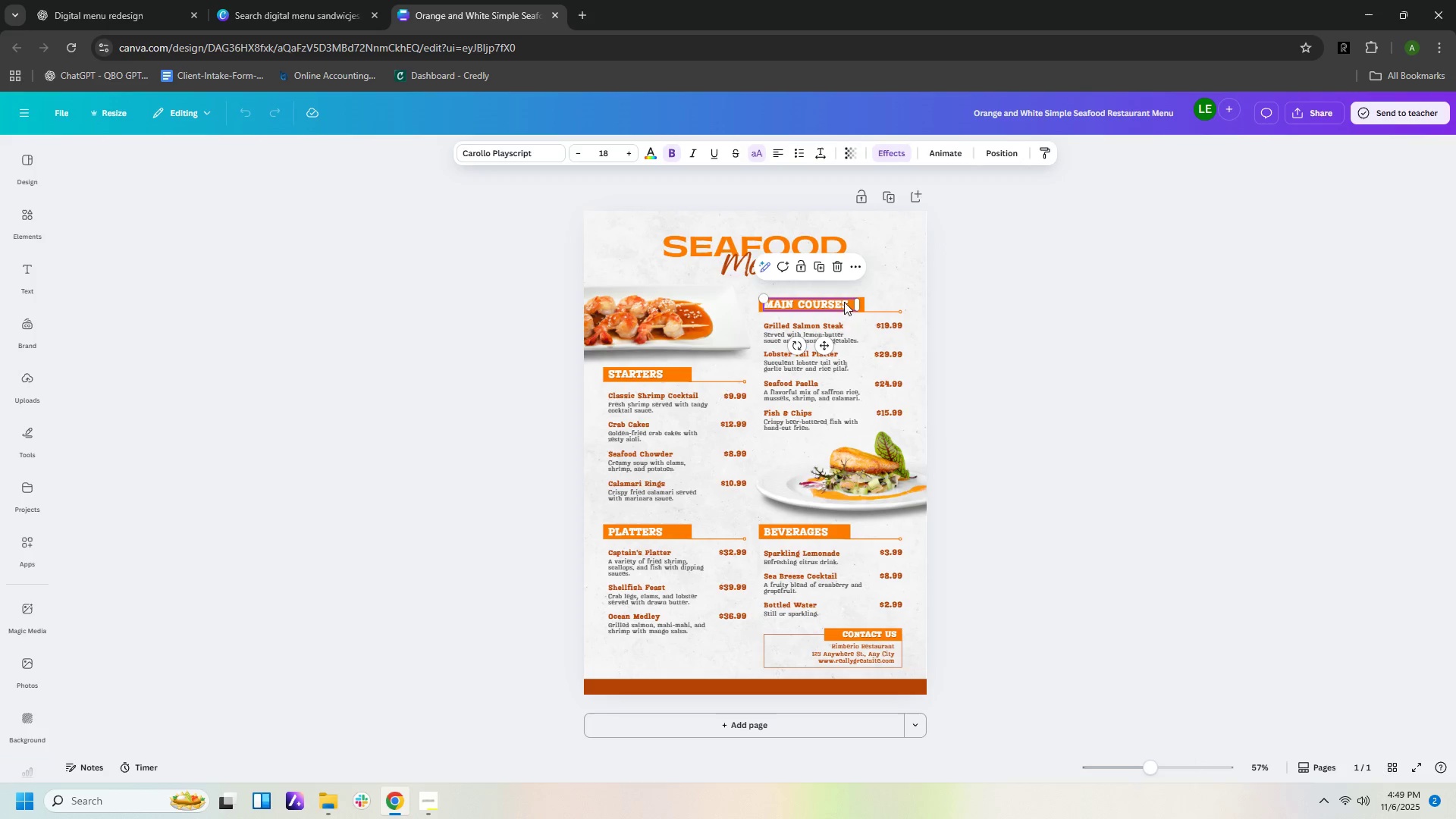 
double_click([844, 302])
 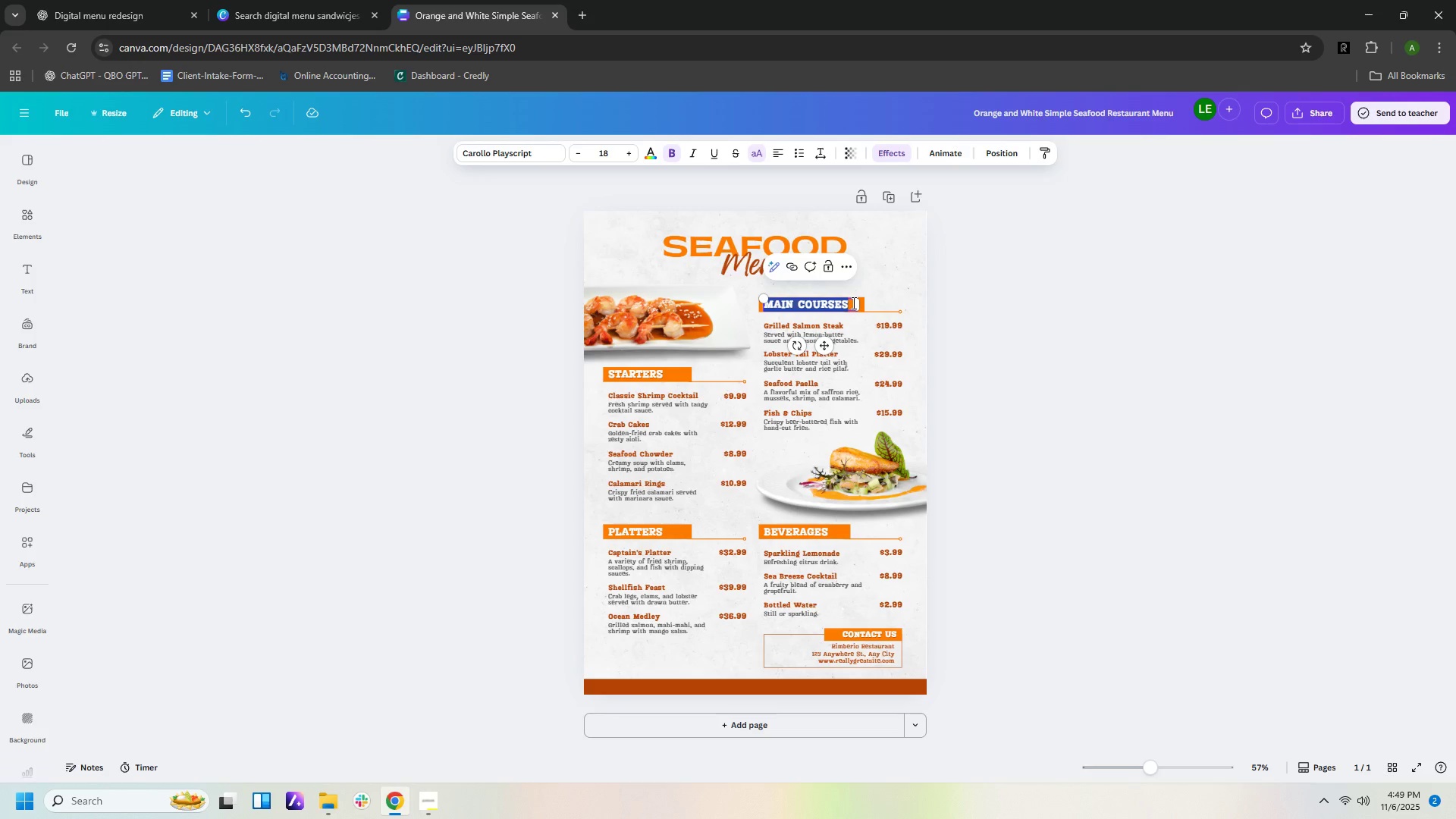 
type(MIA)
key(Backspace)
key(Backspace)
type(AIN SANDQ)
key(Backspace)
type(WIS)
key(Backspace)
type(CHES)
 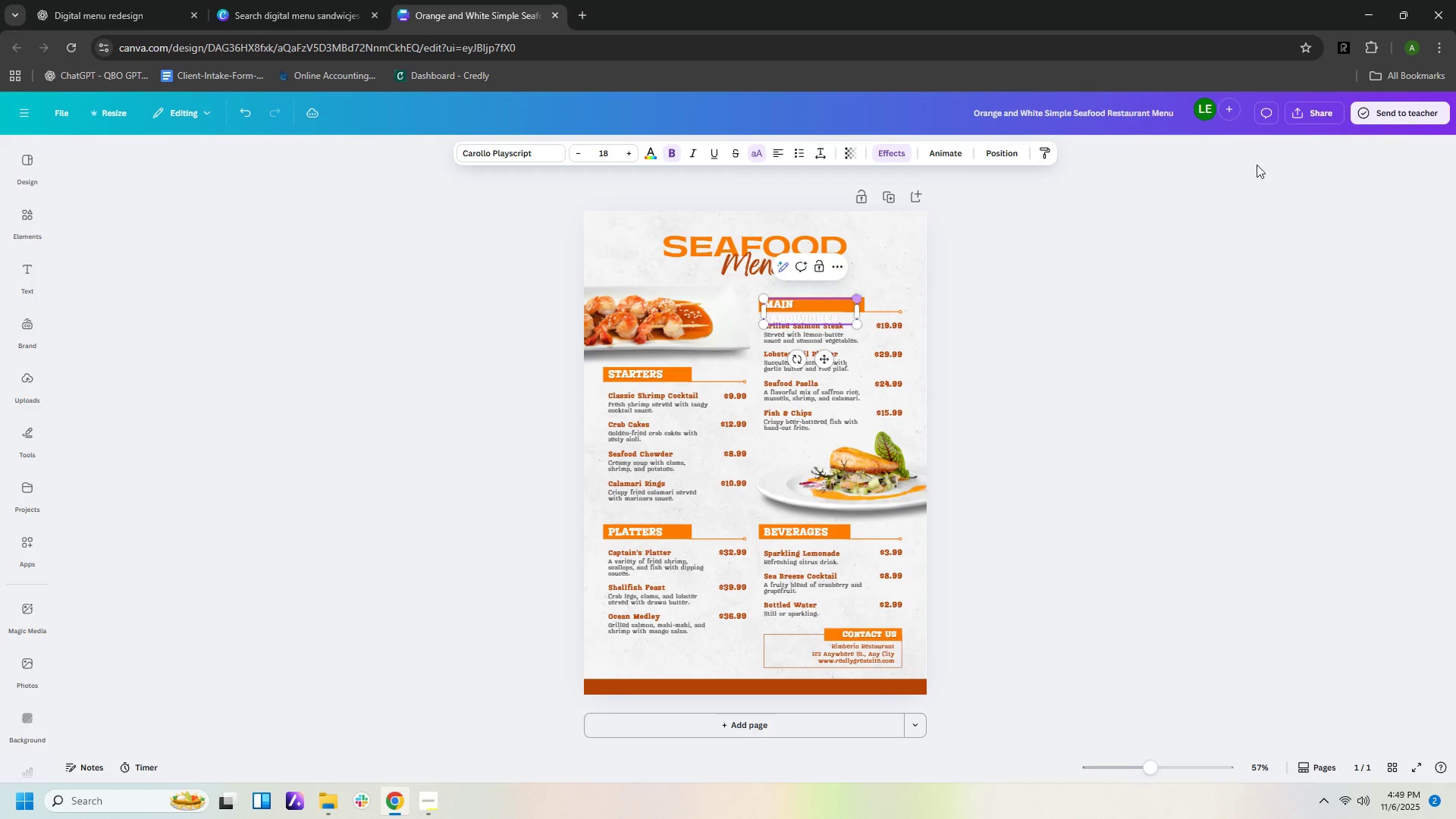 
scroll: coordinate [1261, 165], scroll_direction: up, amount: 1.0
 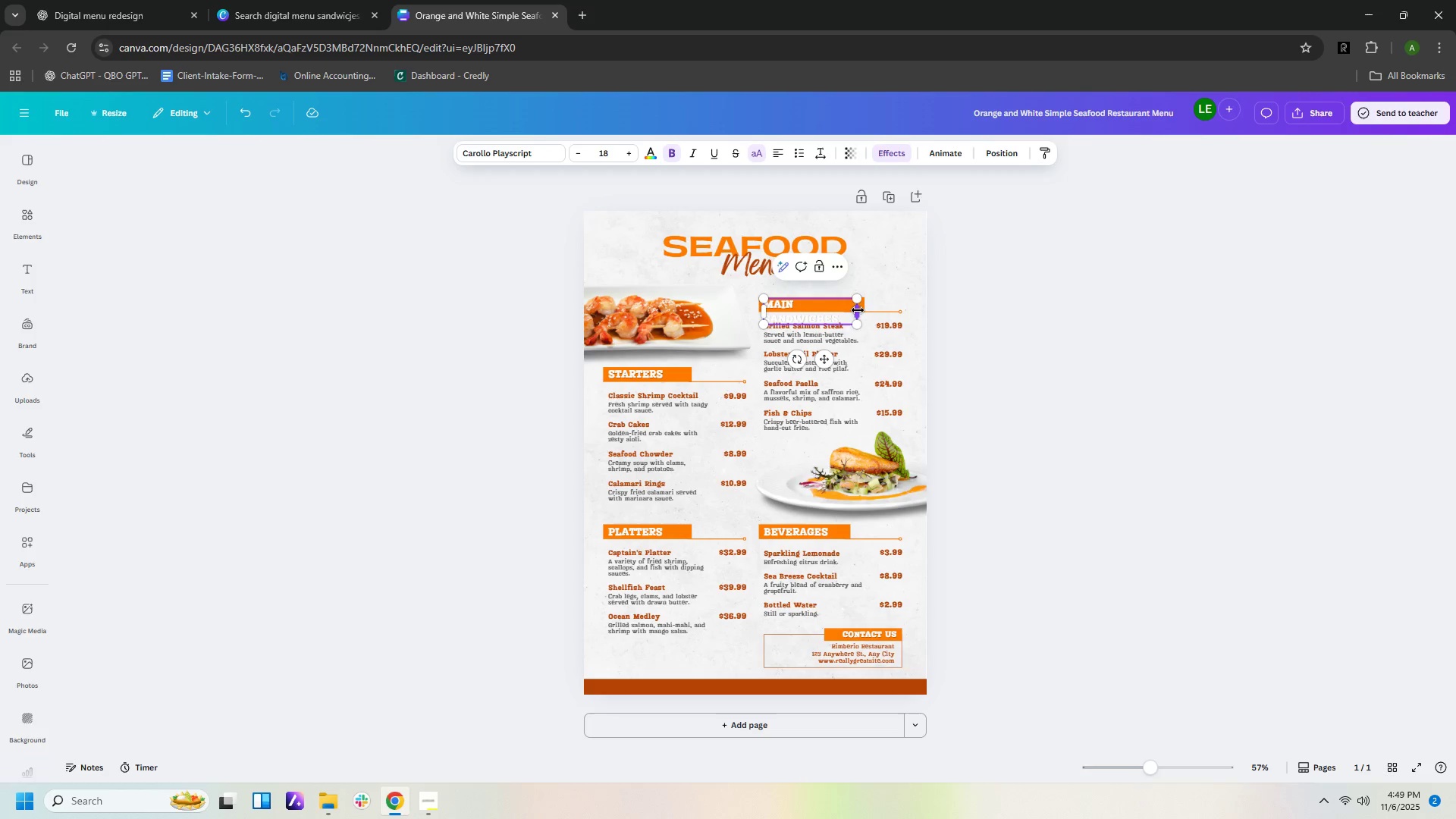 
left_click_drag(start_coordinate=[858, 311], to_coordinate=[889, 311])
 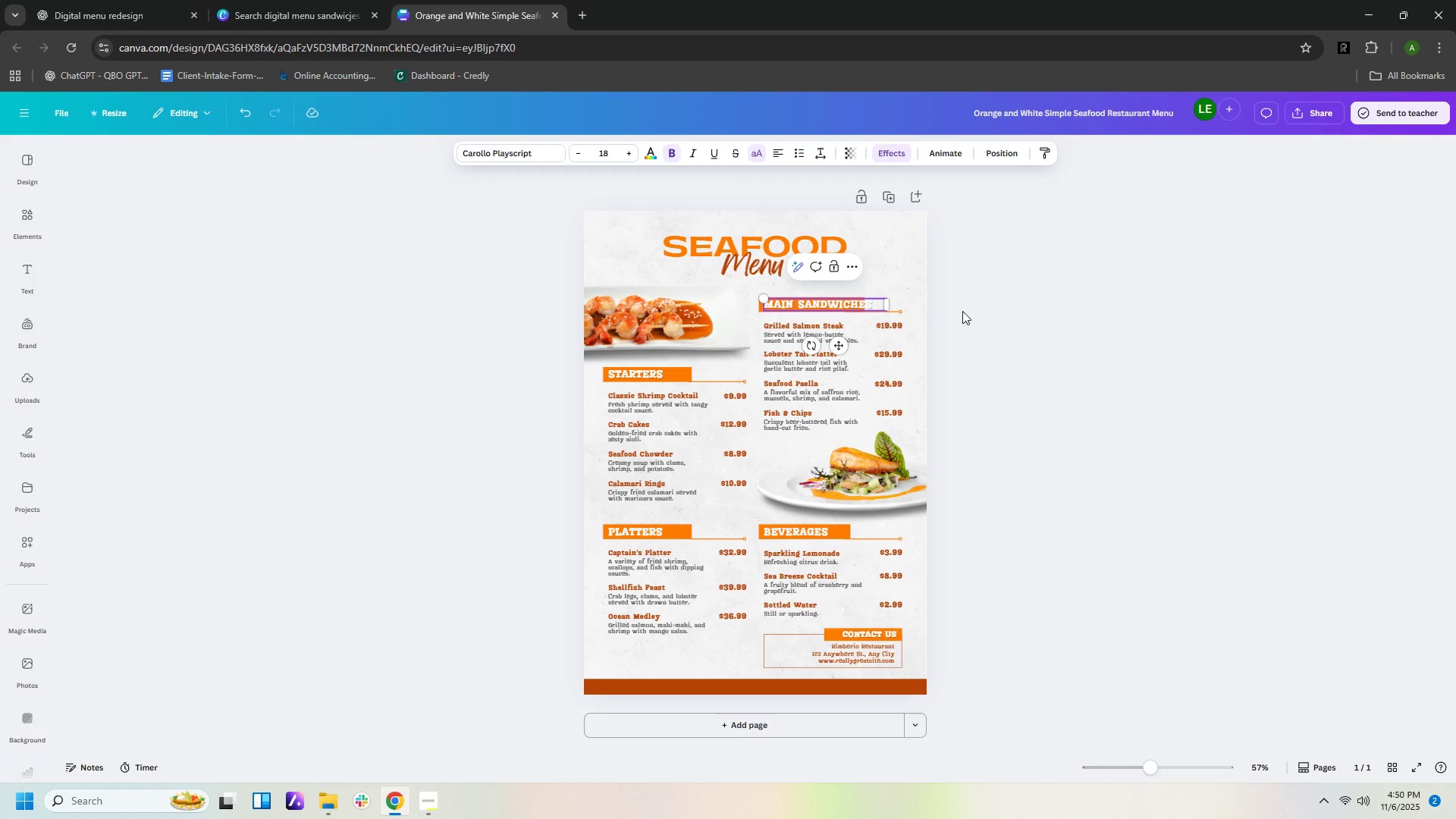 
left_click([962, 311])
 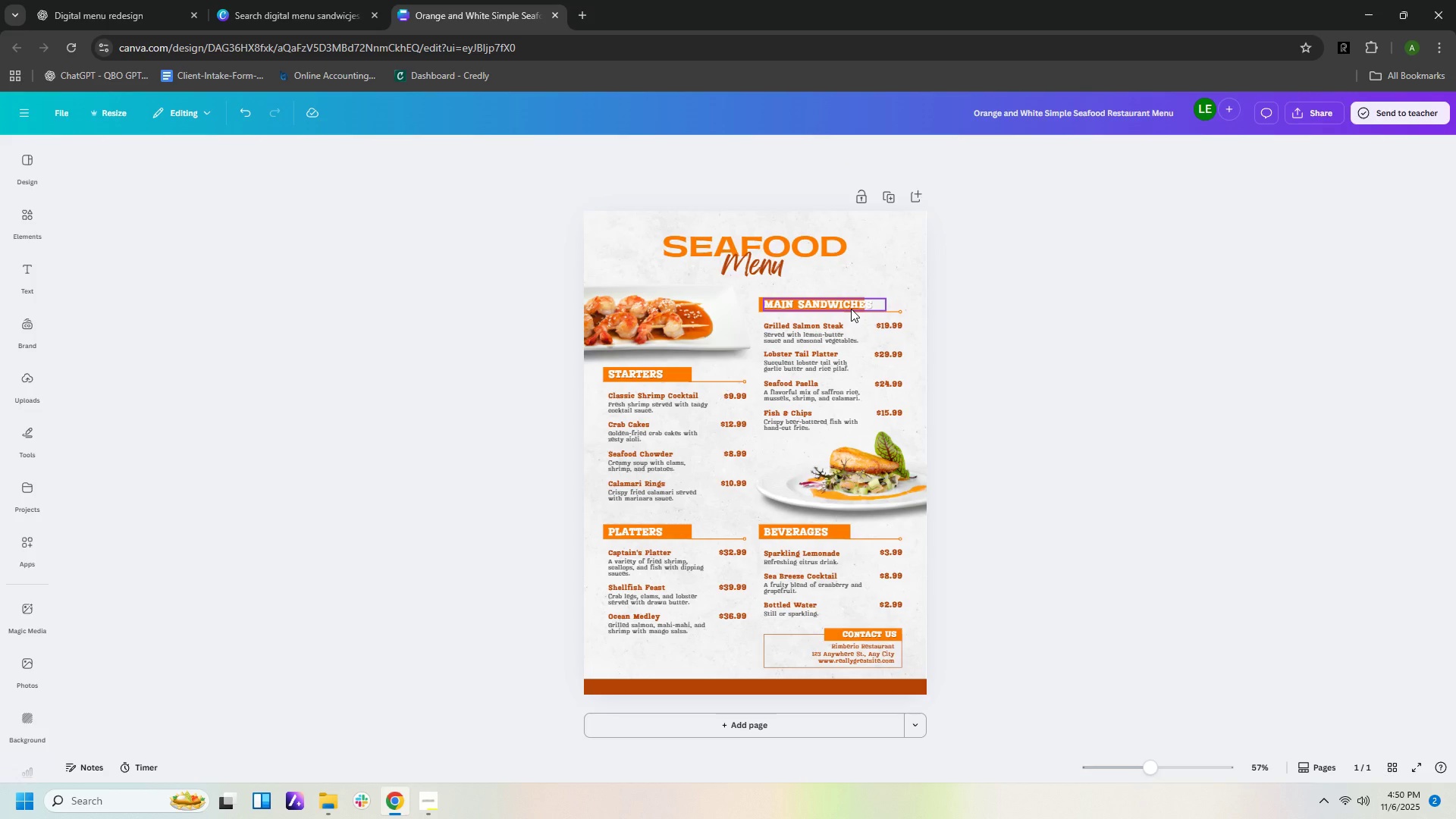 
left_click([851, 309])
 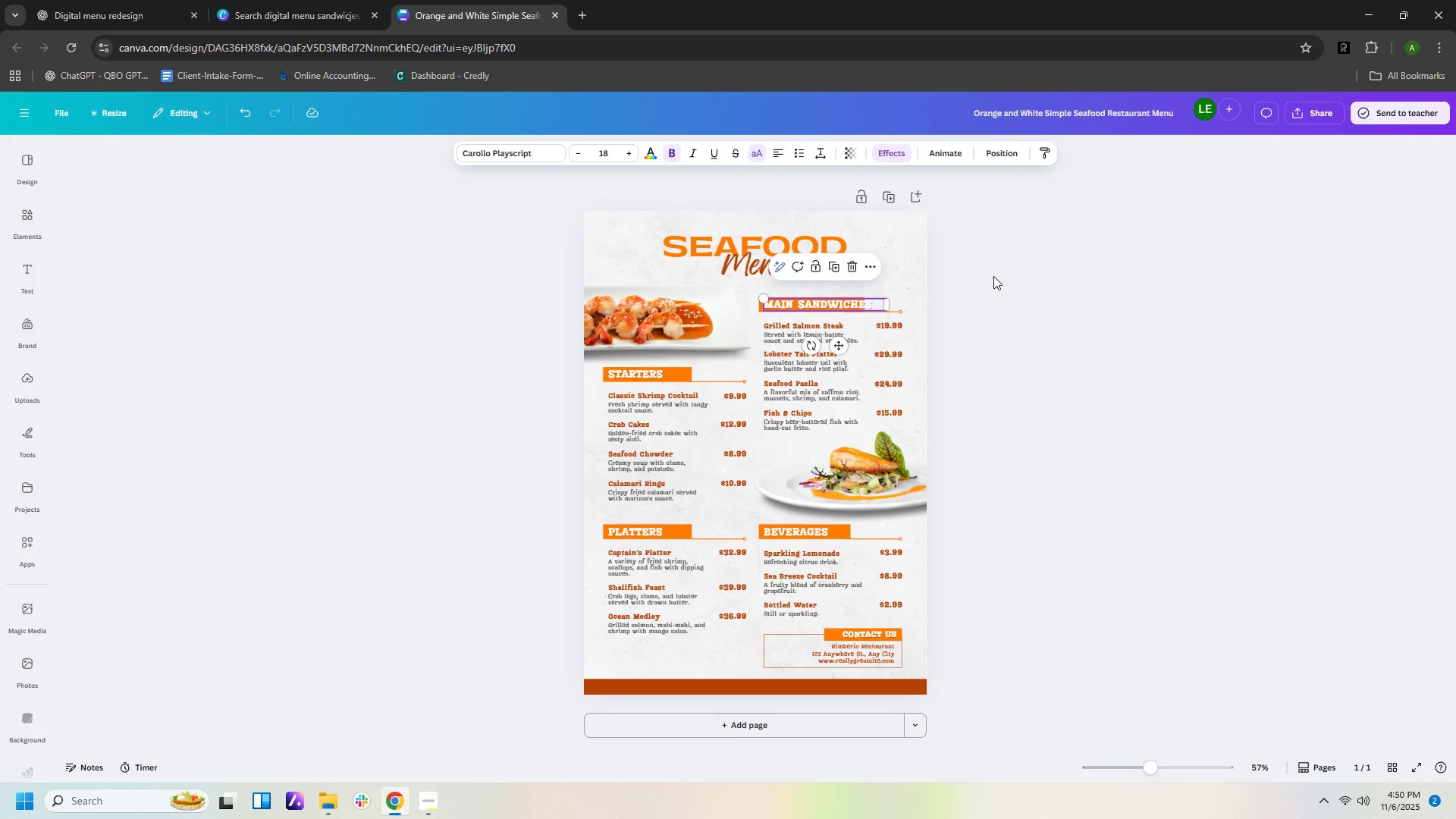 
hold_key(key=ControlLeft, duration=0.81)
scroll: coordinate [1109, 295], scroll_direction: up, amount: 7.0
 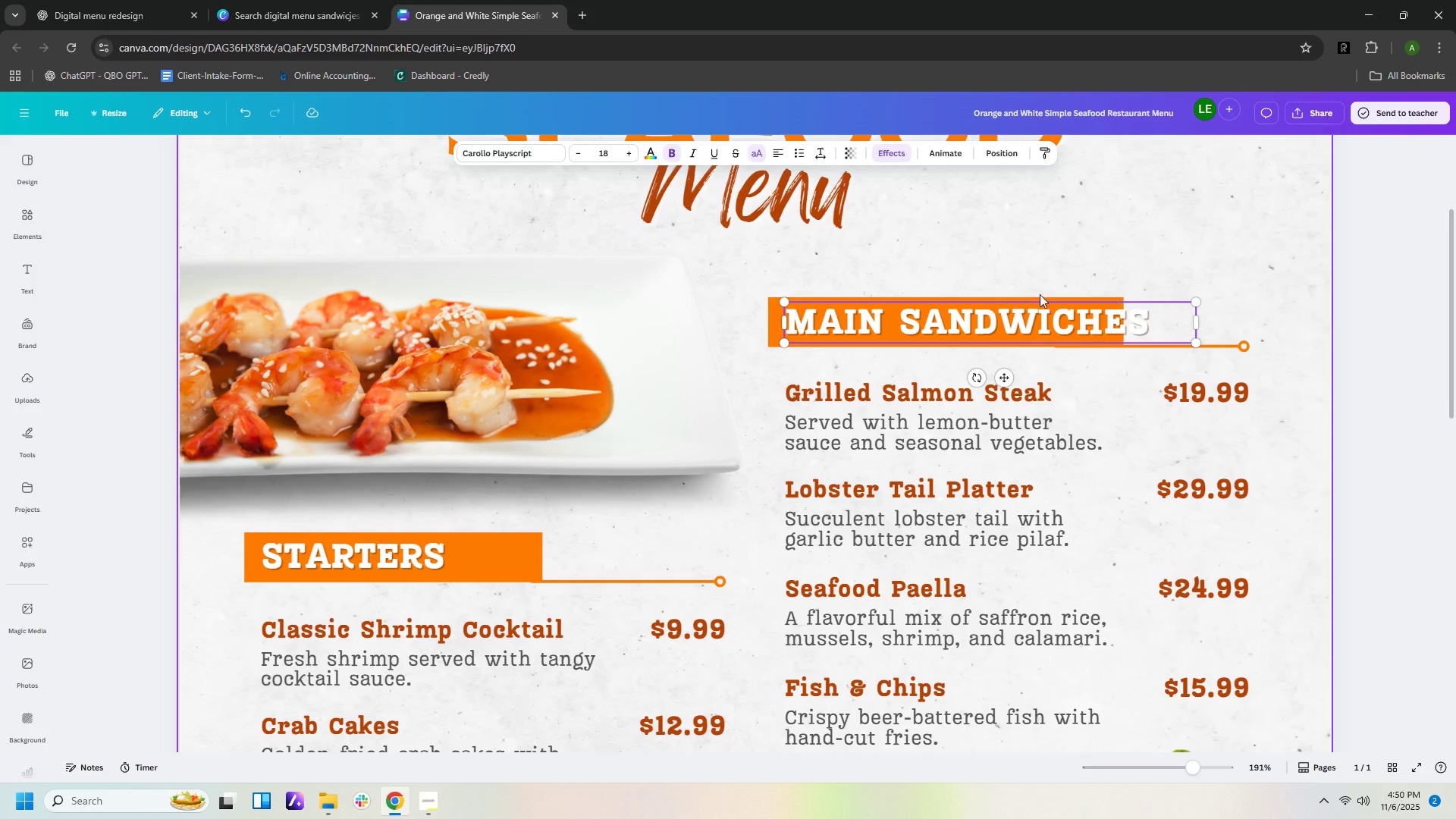 
left_click([780, 318])
 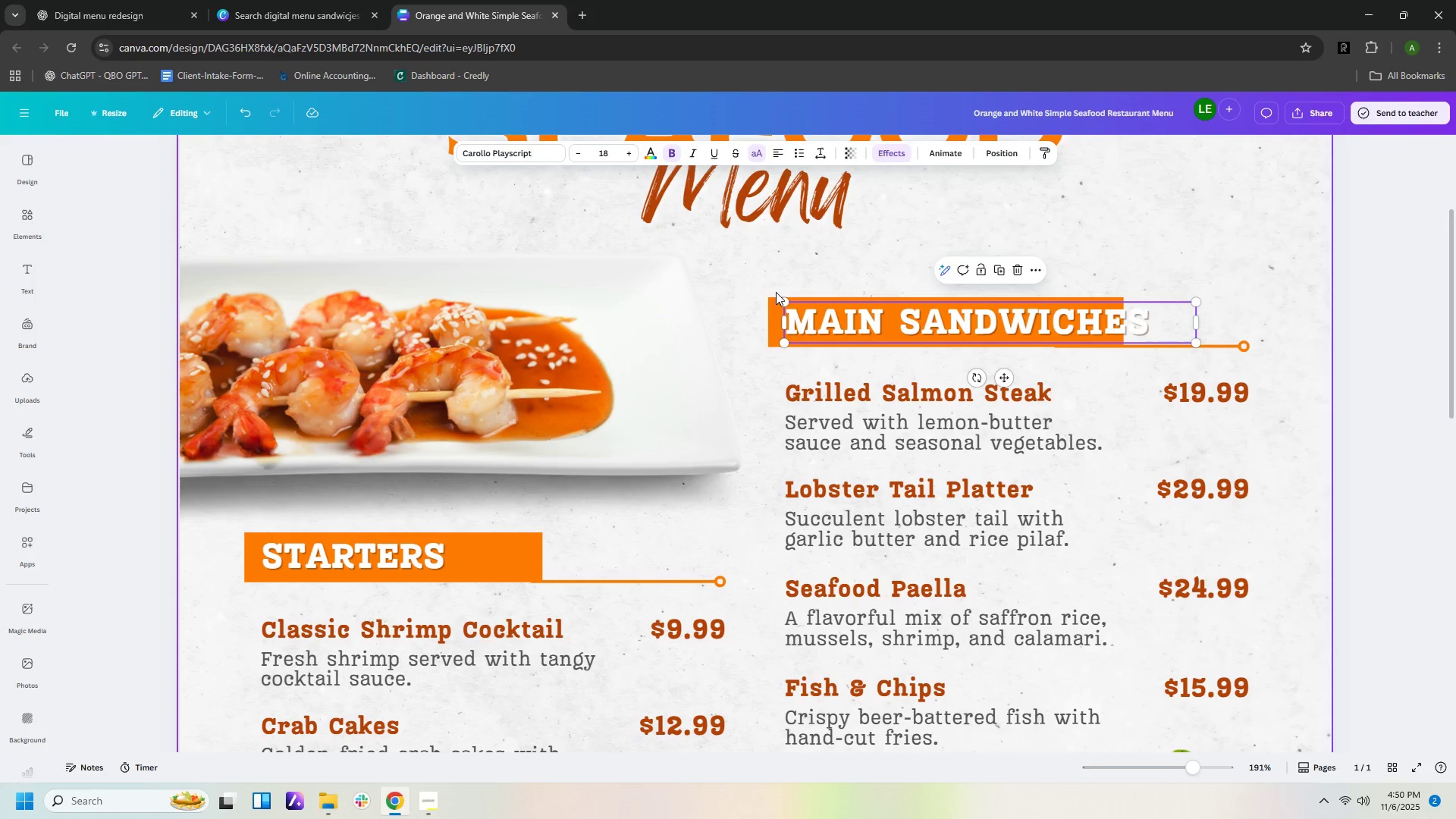 
left_click([767, 268])
 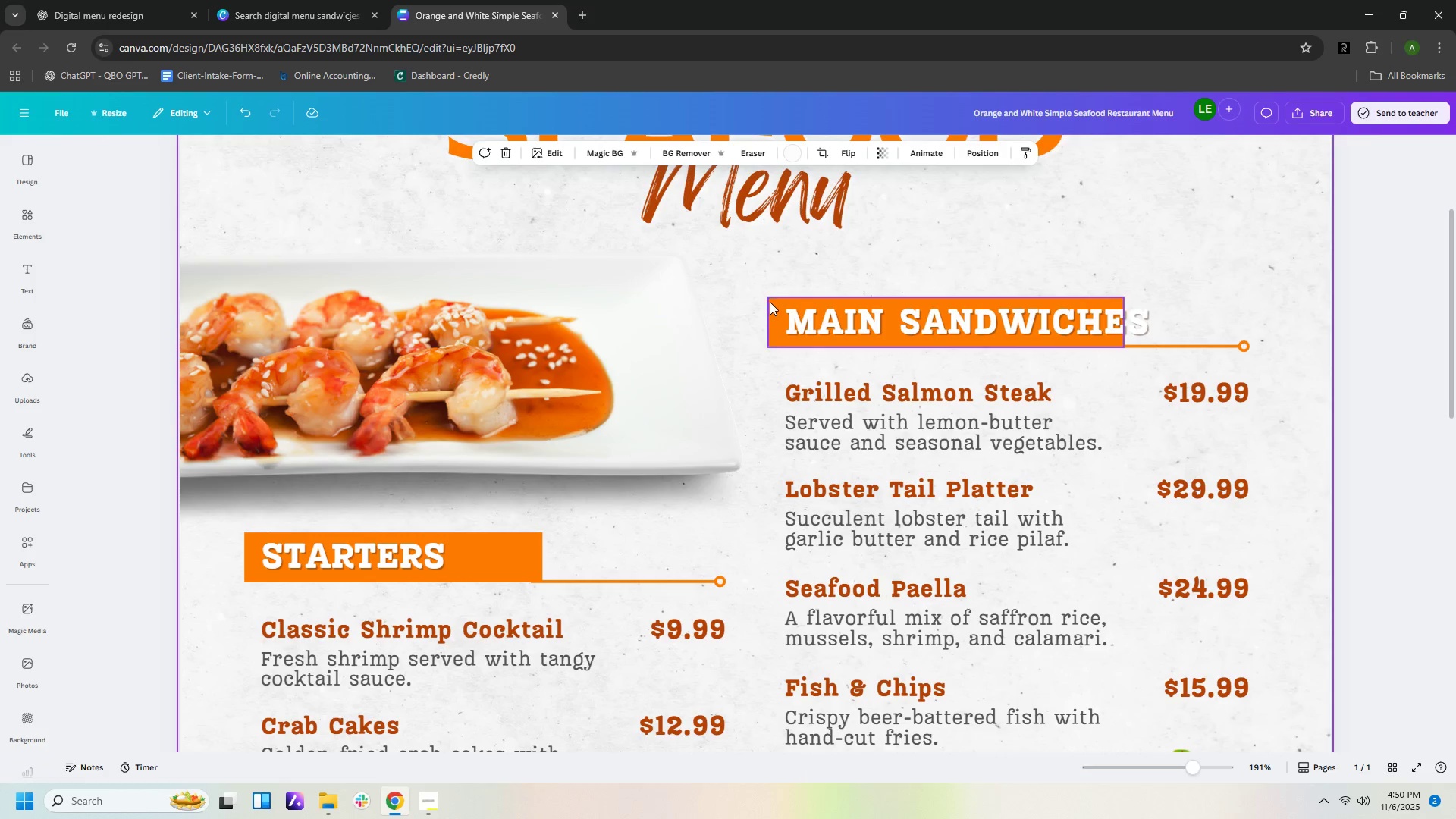 
left_click([770, 302])
 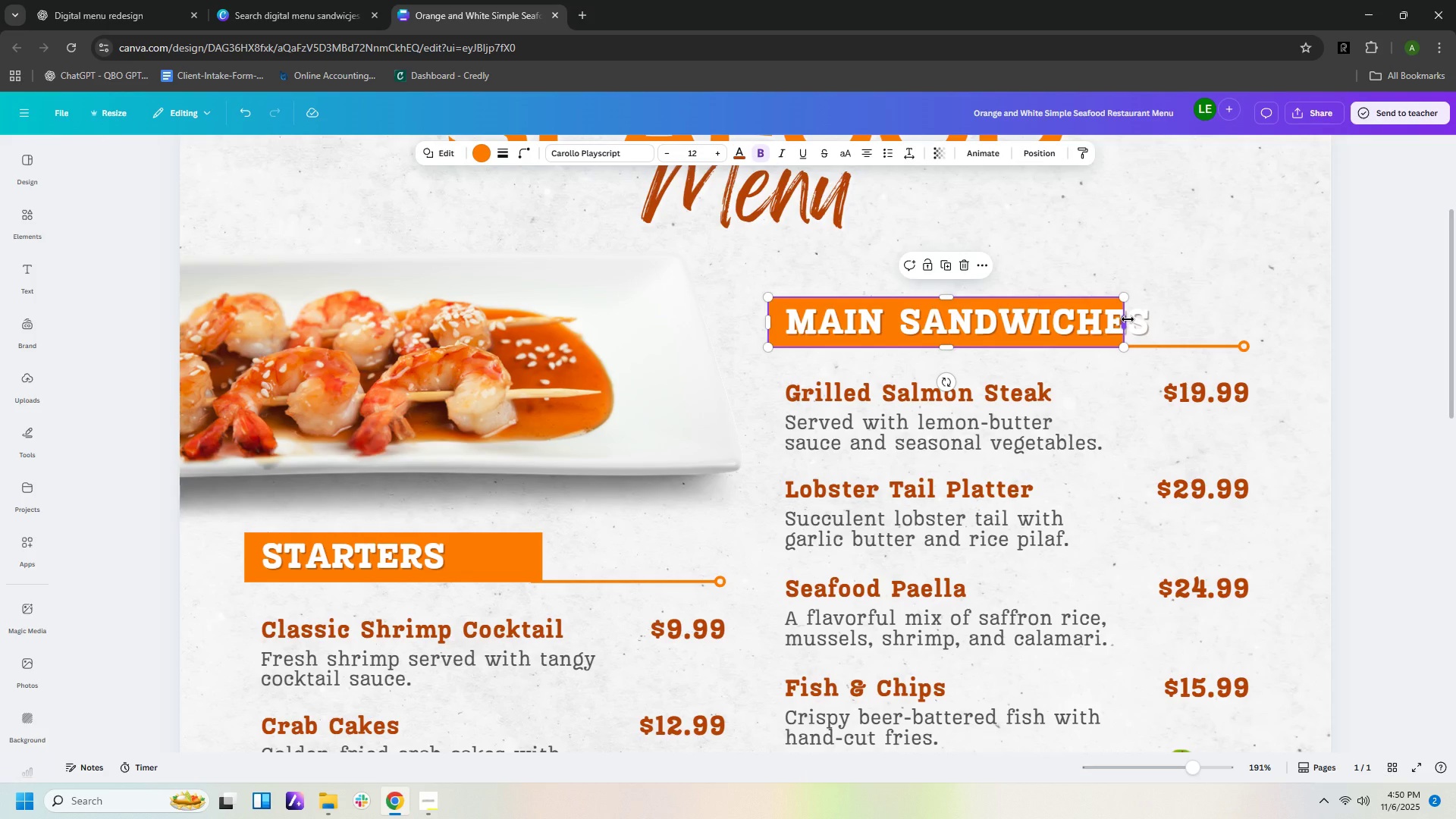 
left_click_drag(start_coordinate=[1128, 319], to_coordinate=[1165, 318])
 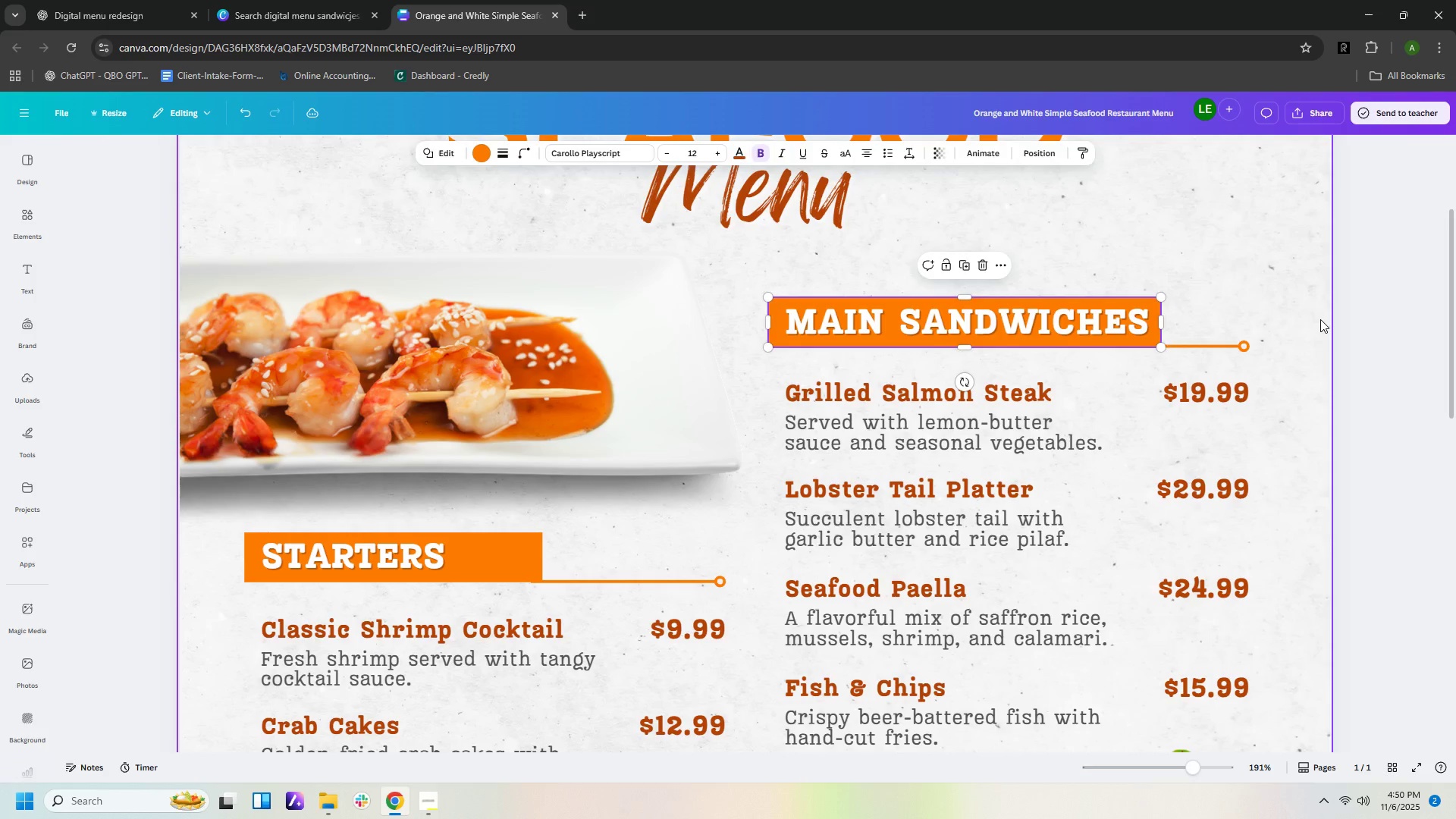 
left_click([1320, 319])
 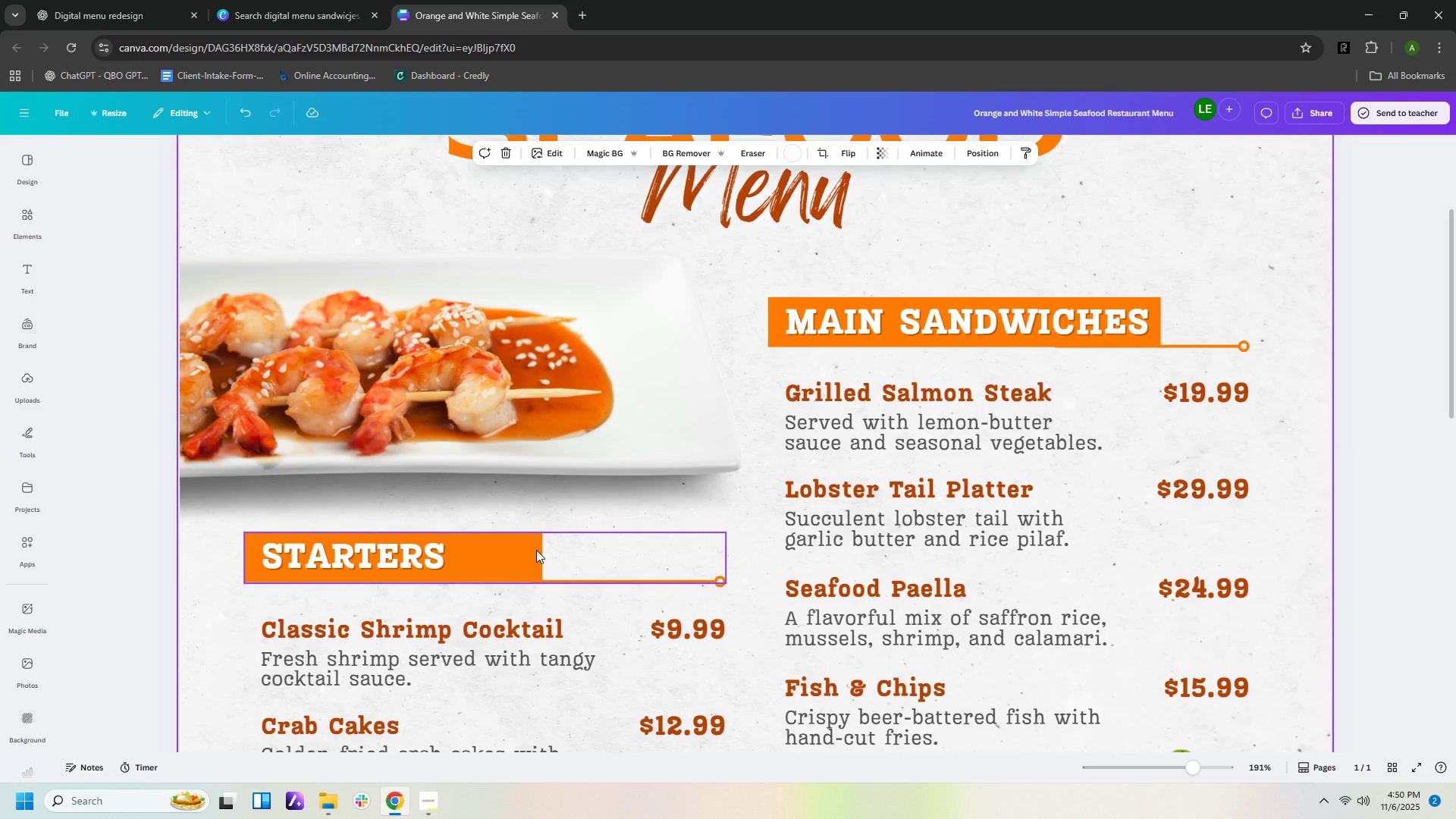 
scroll: coordinate [852, 239], scroll_direction: up, amount: 2.0
 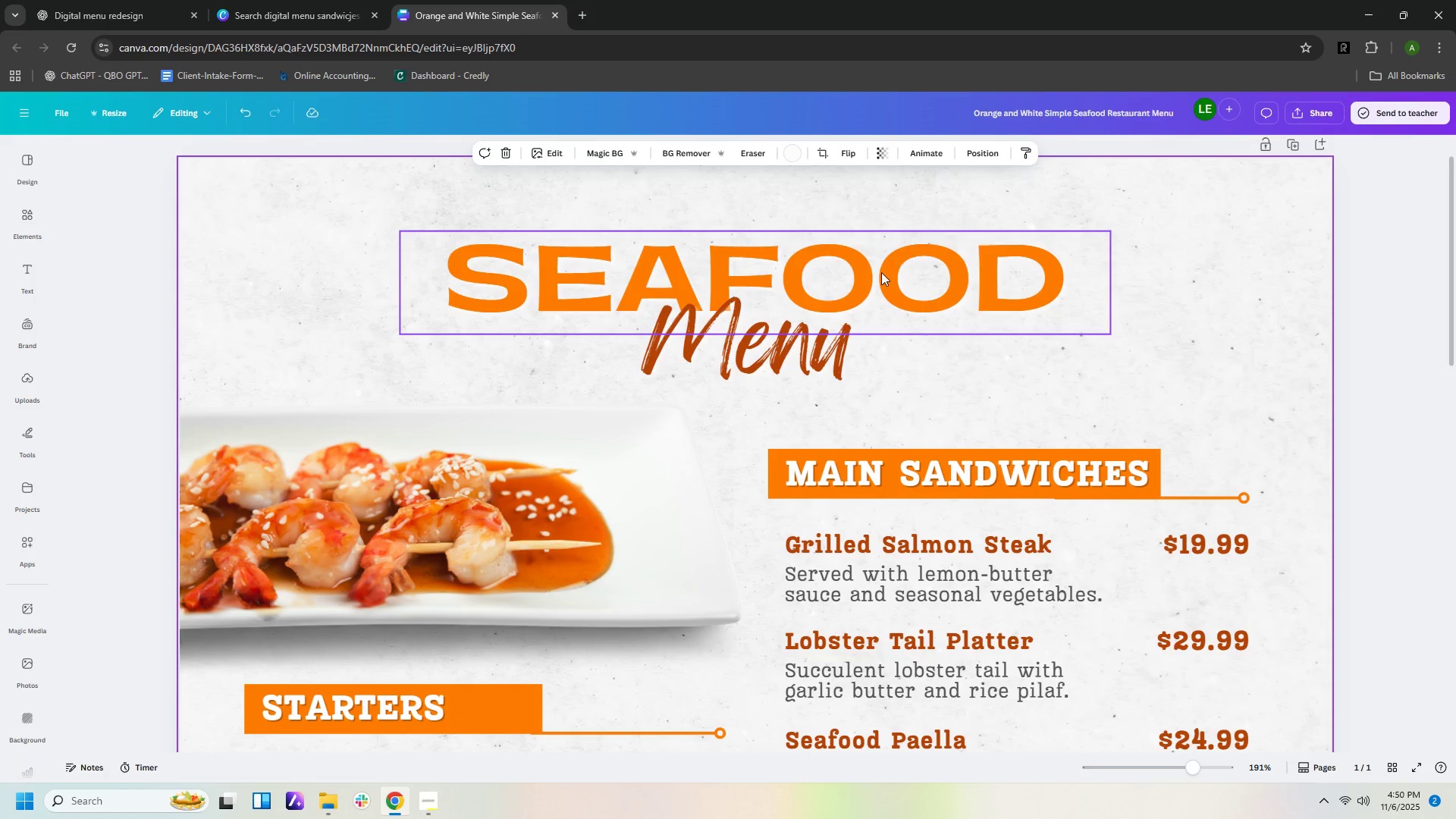 
left_click([881, 272])
 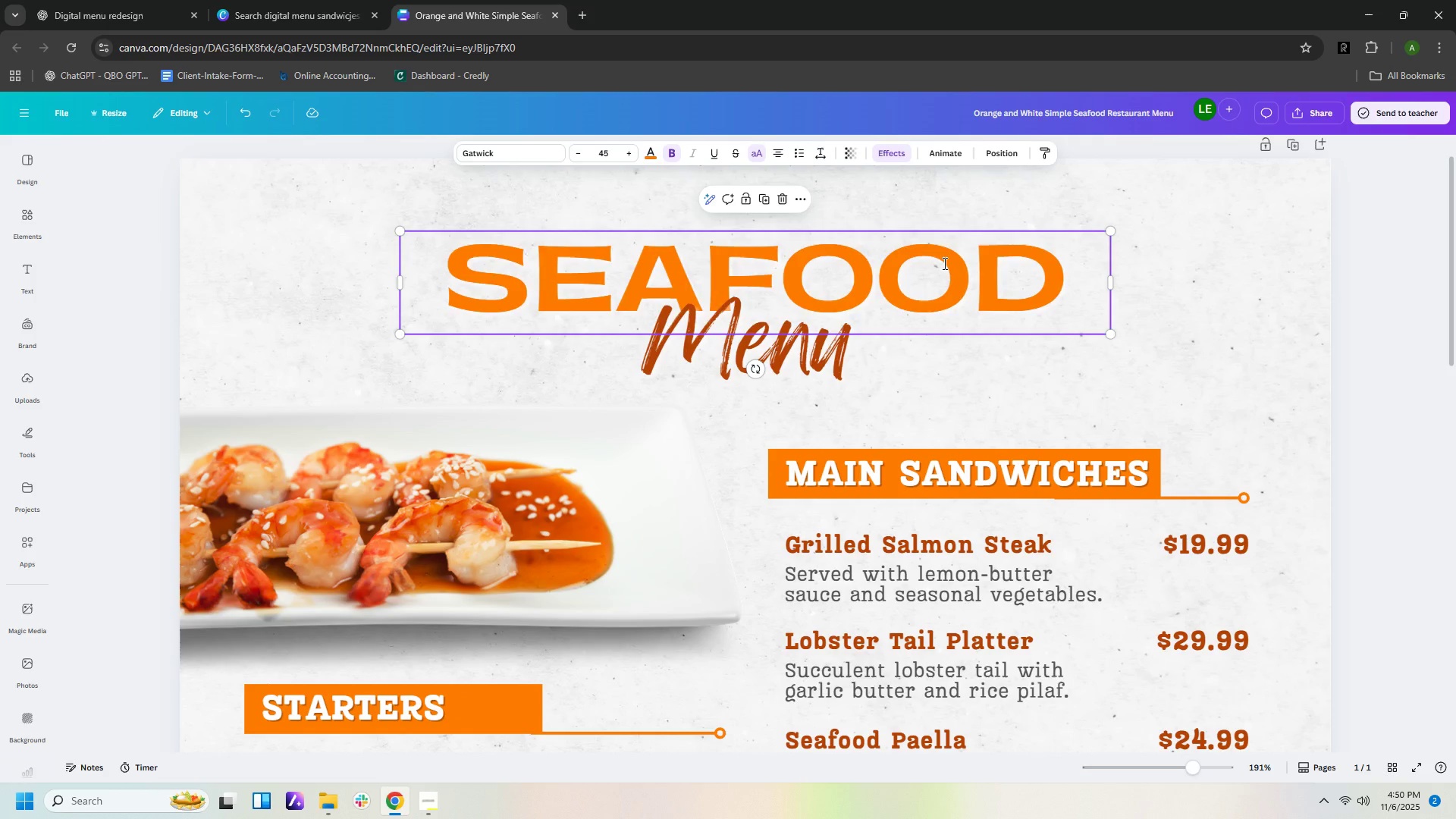 
double_click([943, 263])
 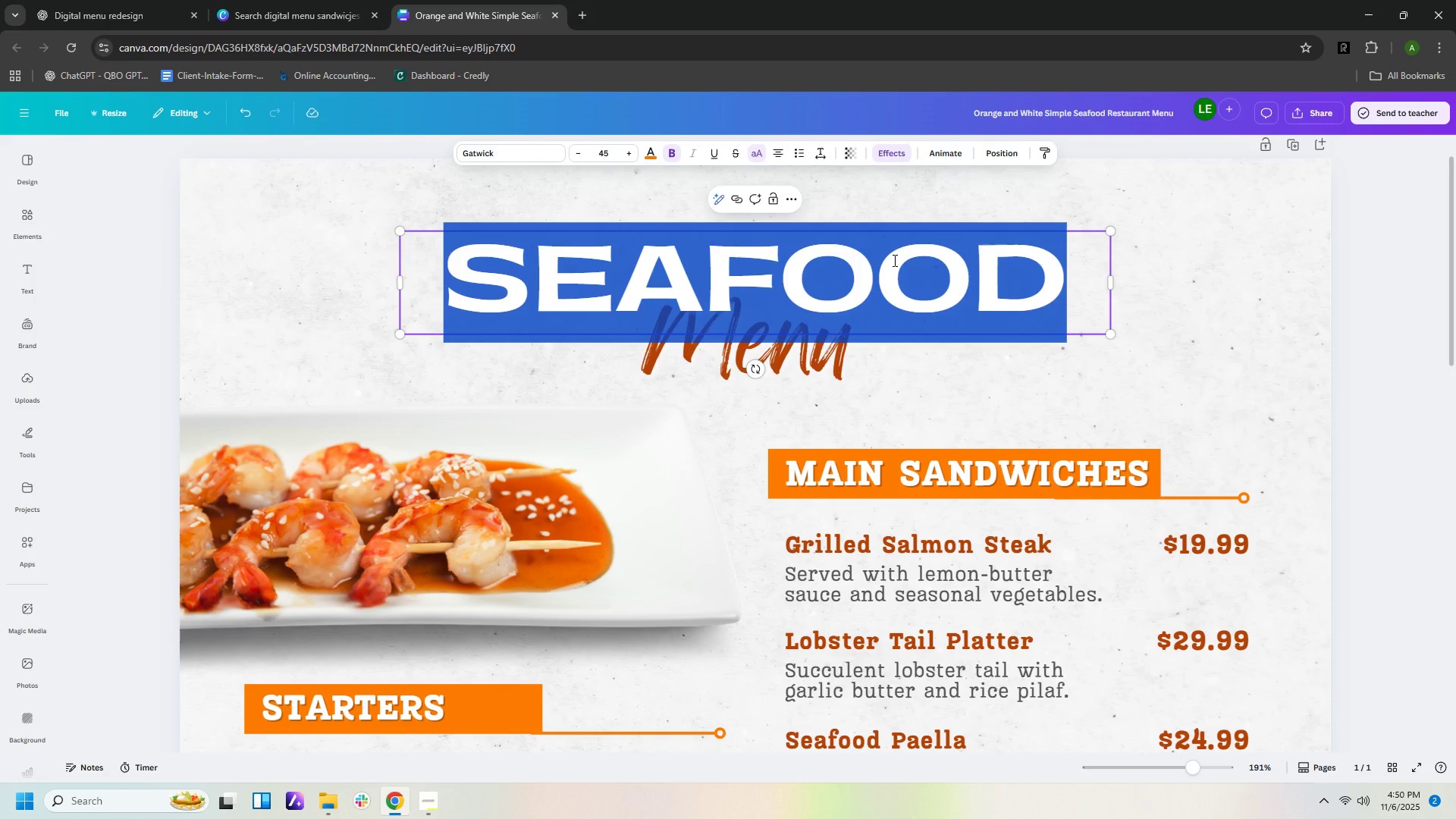 
type(SANDWICH)
 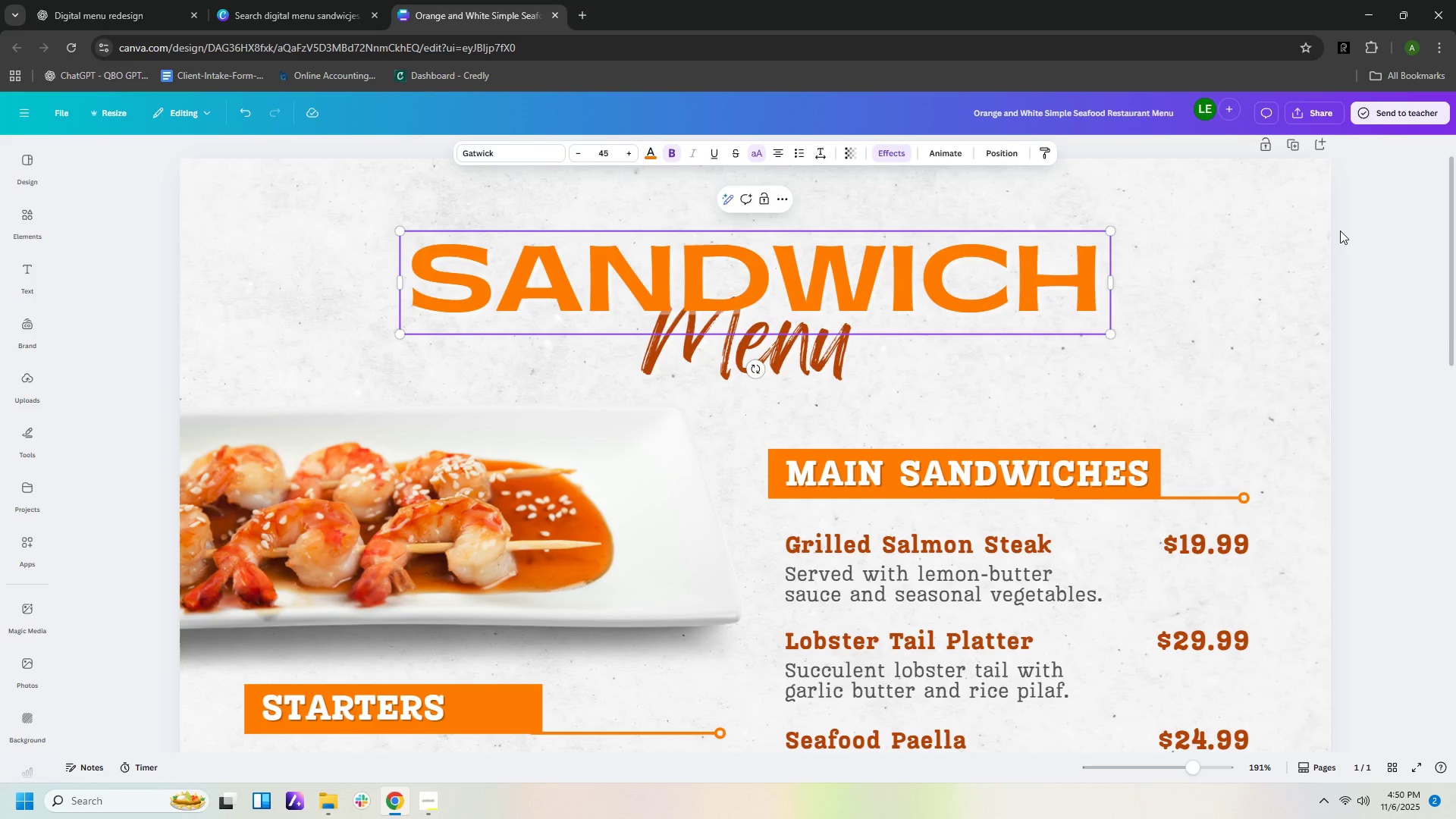 
left_click([1188, 259])
 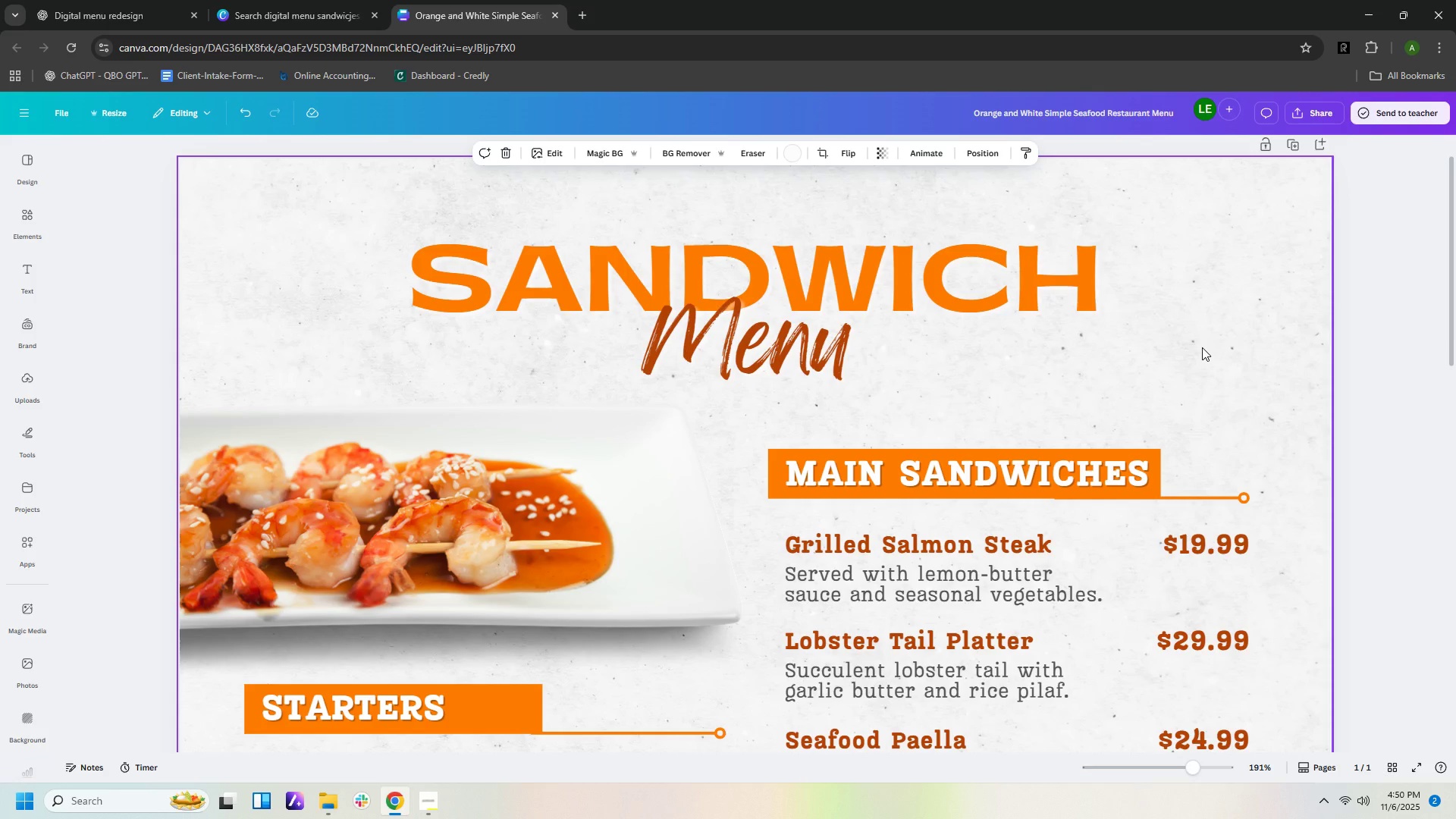 
scroll: coordinate [1202, 347], scroll_direction: down, amount: 1.0
 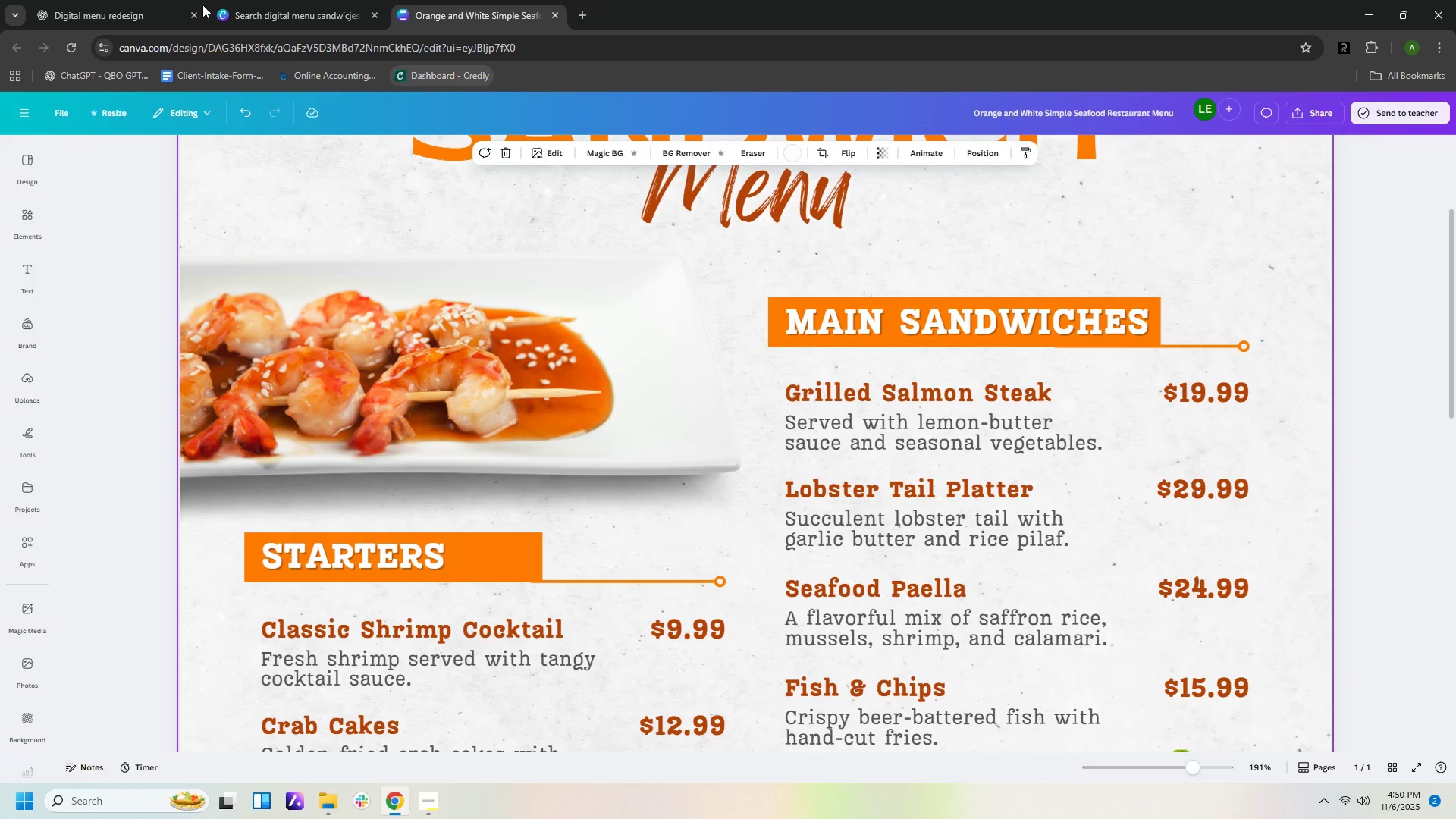 
left_click([255, 14])
 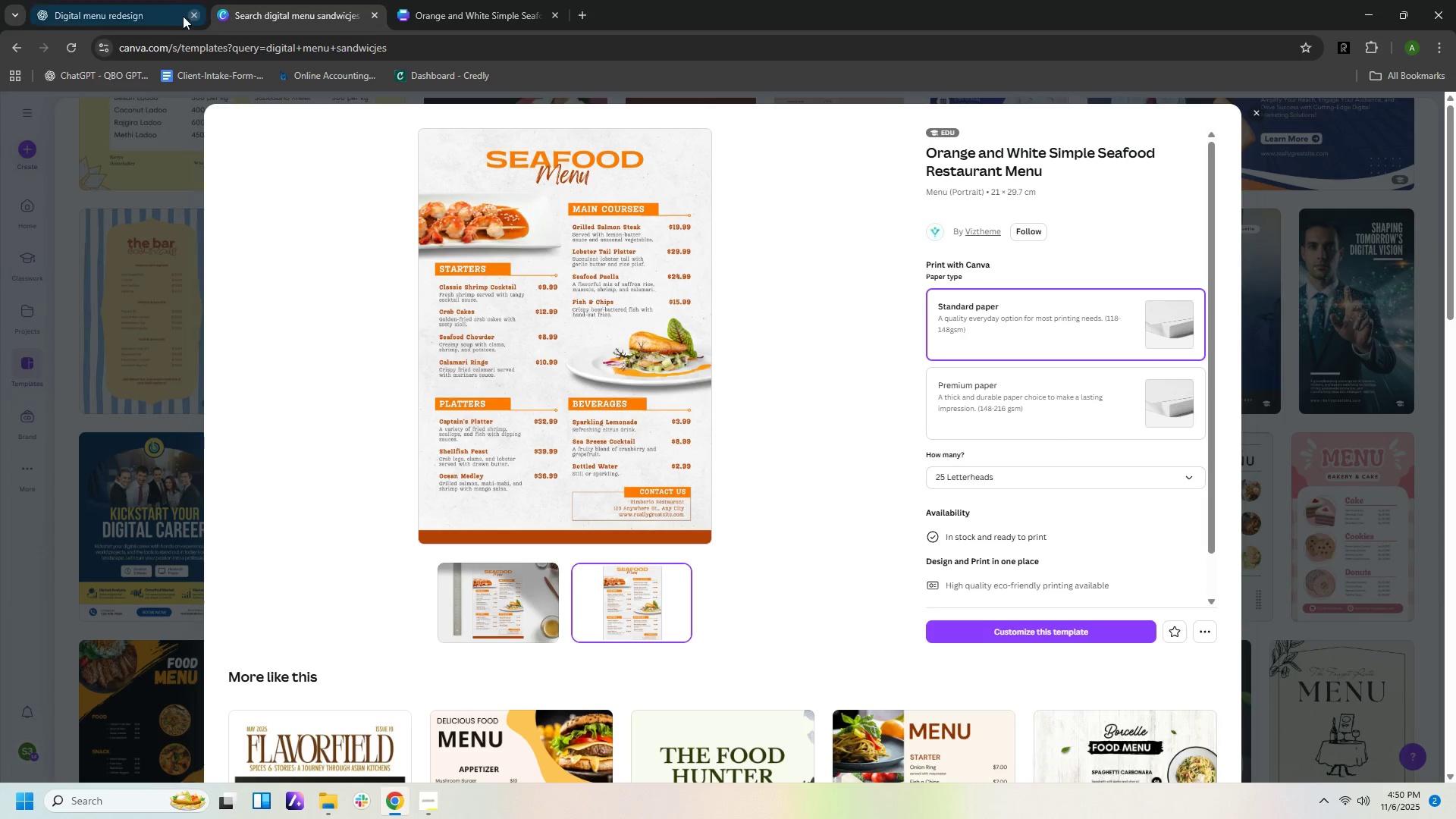 
left_click([166, 17])
 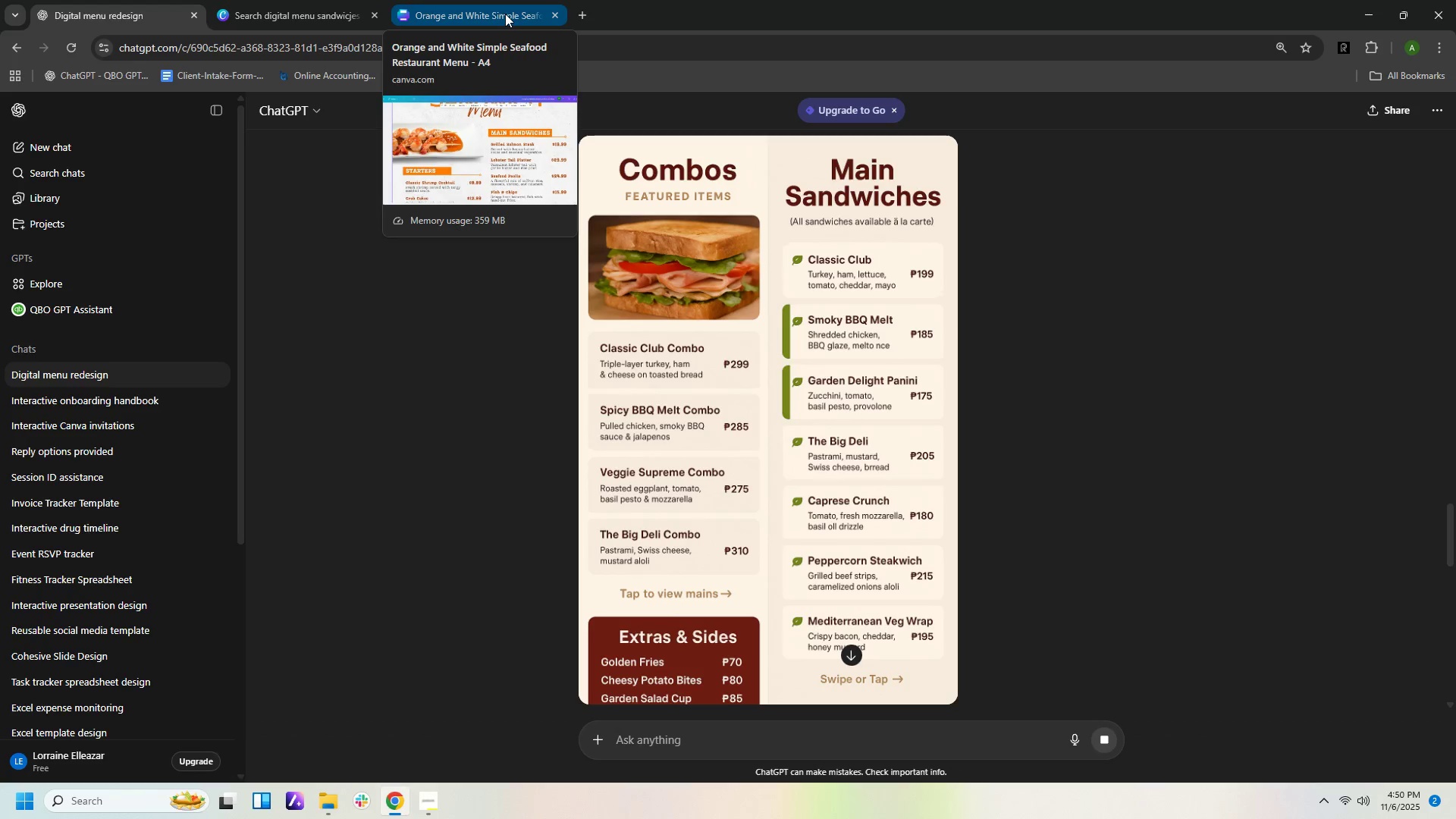 
left_click([505, 14])
 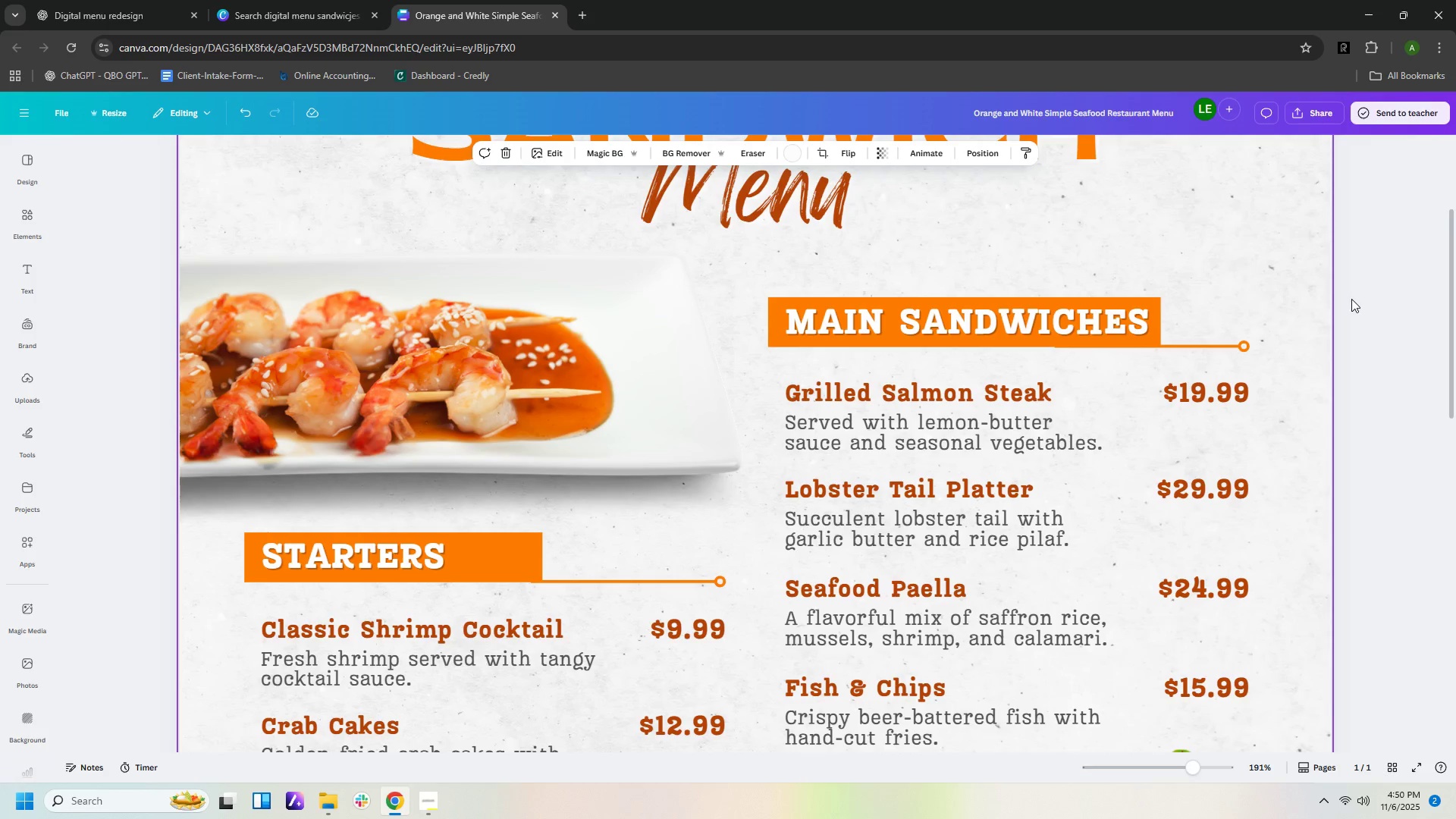 
scroll: coordinate [1352, 298], scroll_direction: up, amount: 2.0
 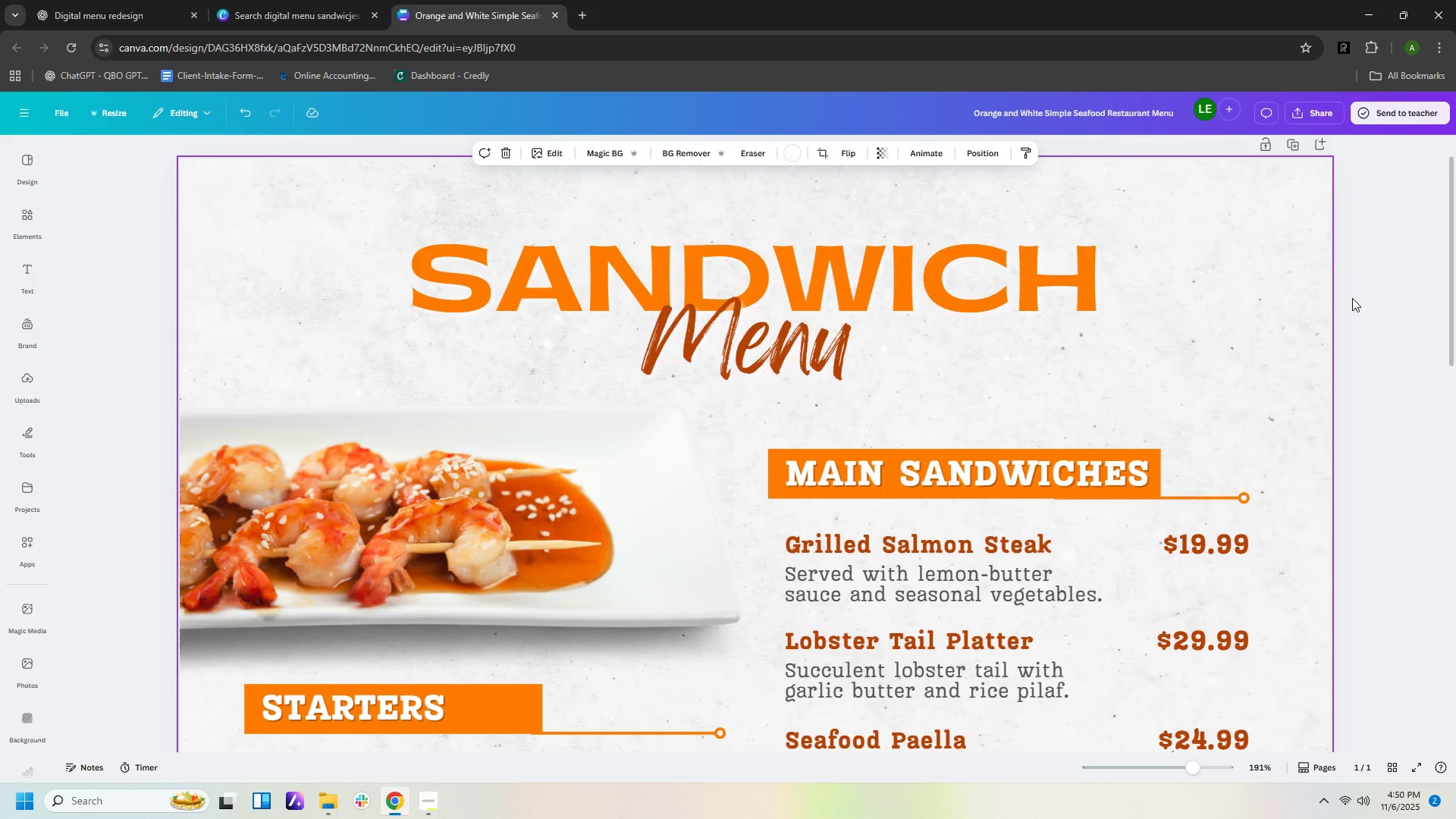 
scroll: coordinate [1352, 298], scroll_direction: down, amount: 3.0
 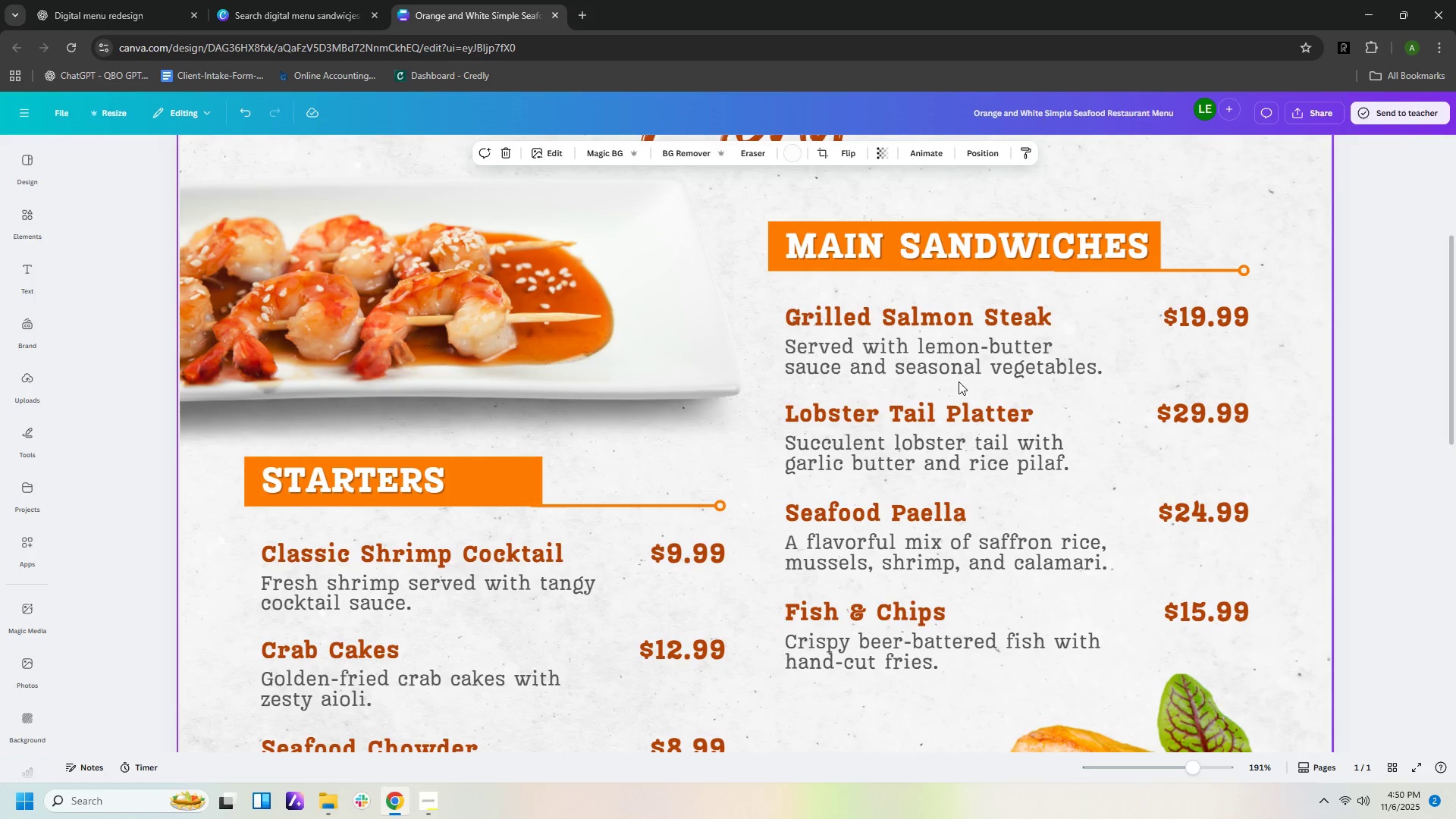 
left_click([961, 368])
 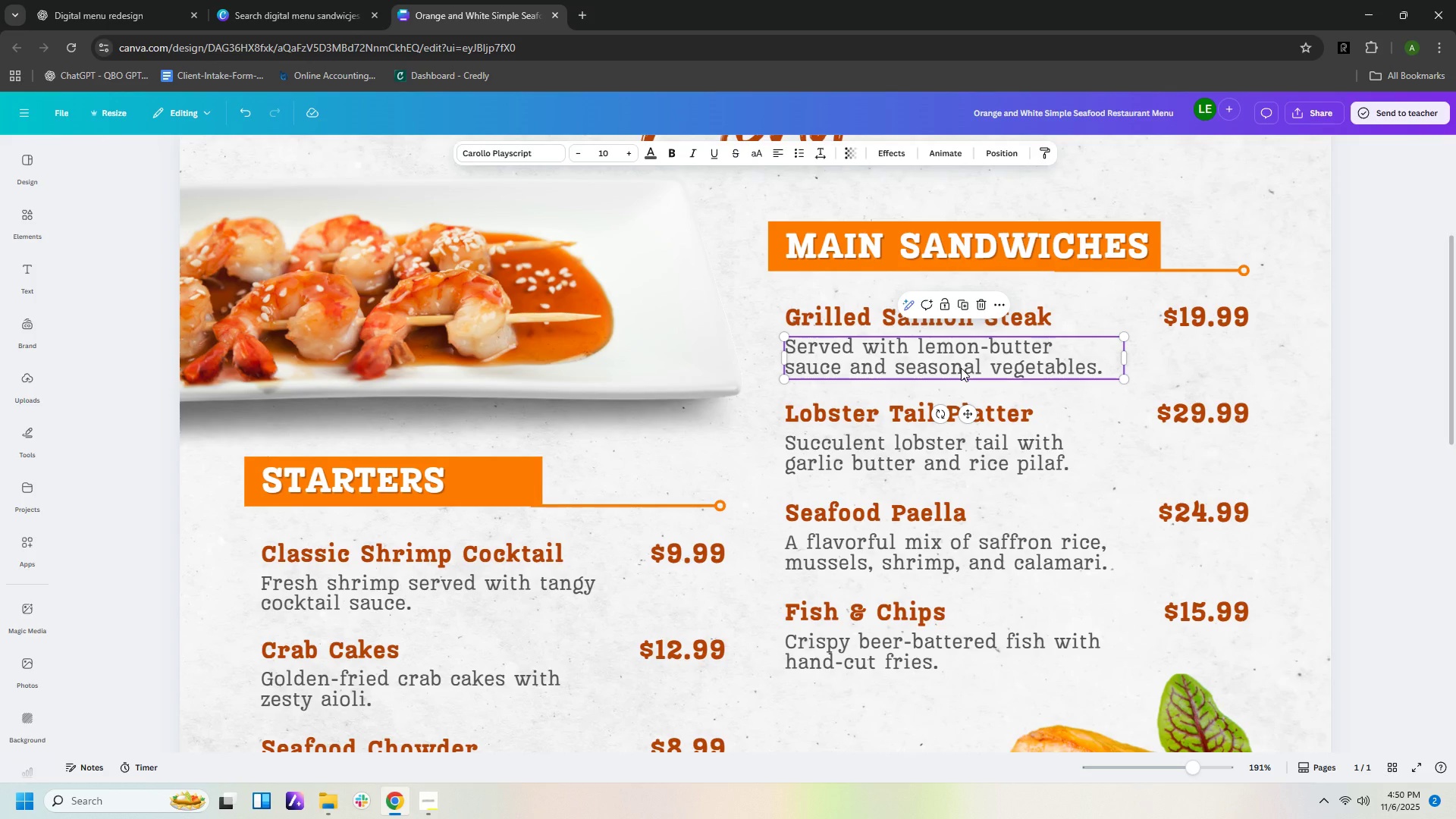 
key(Control+C)
 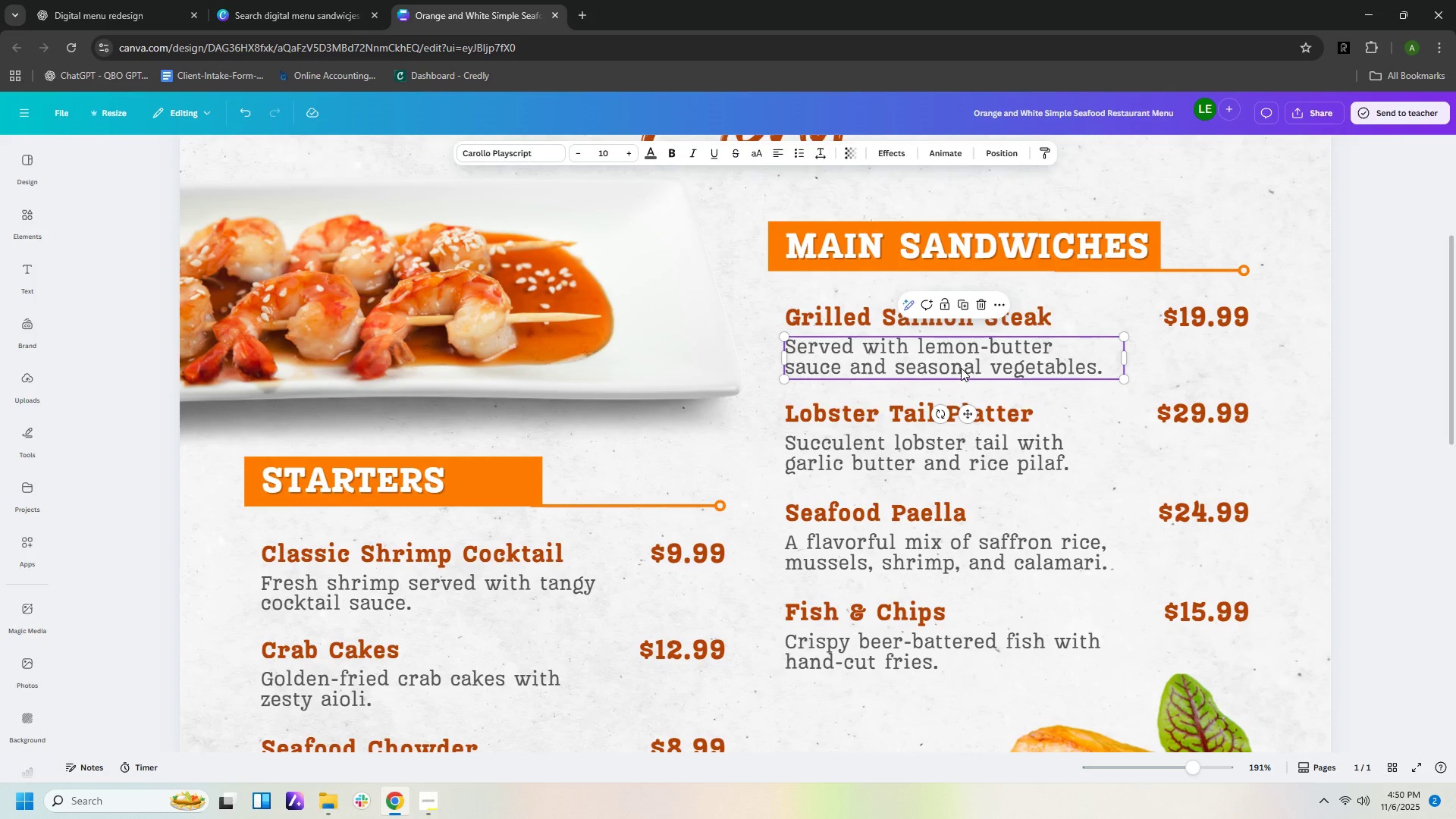 
key(Control+V)
 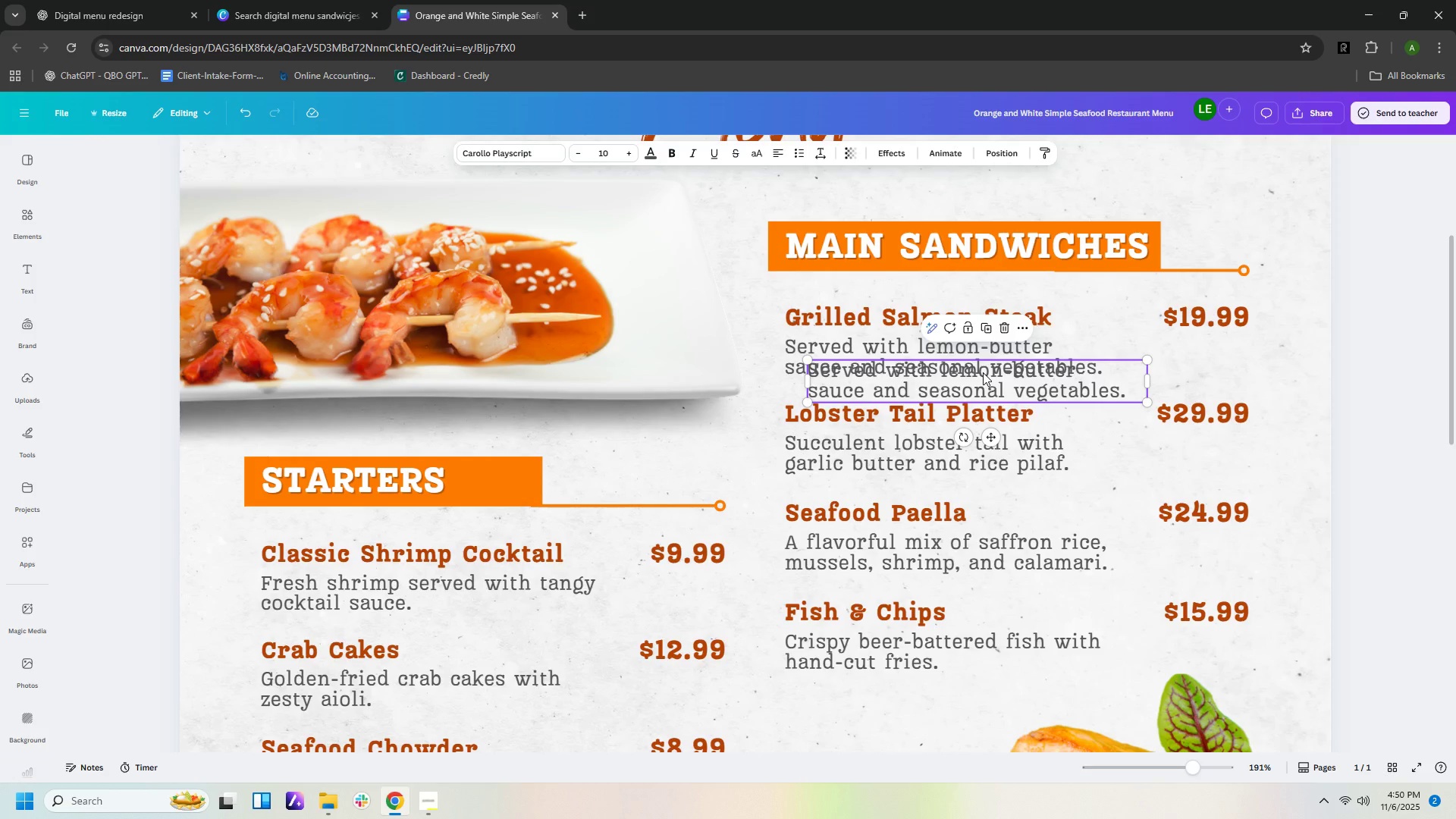 
double_click([983, 372])
 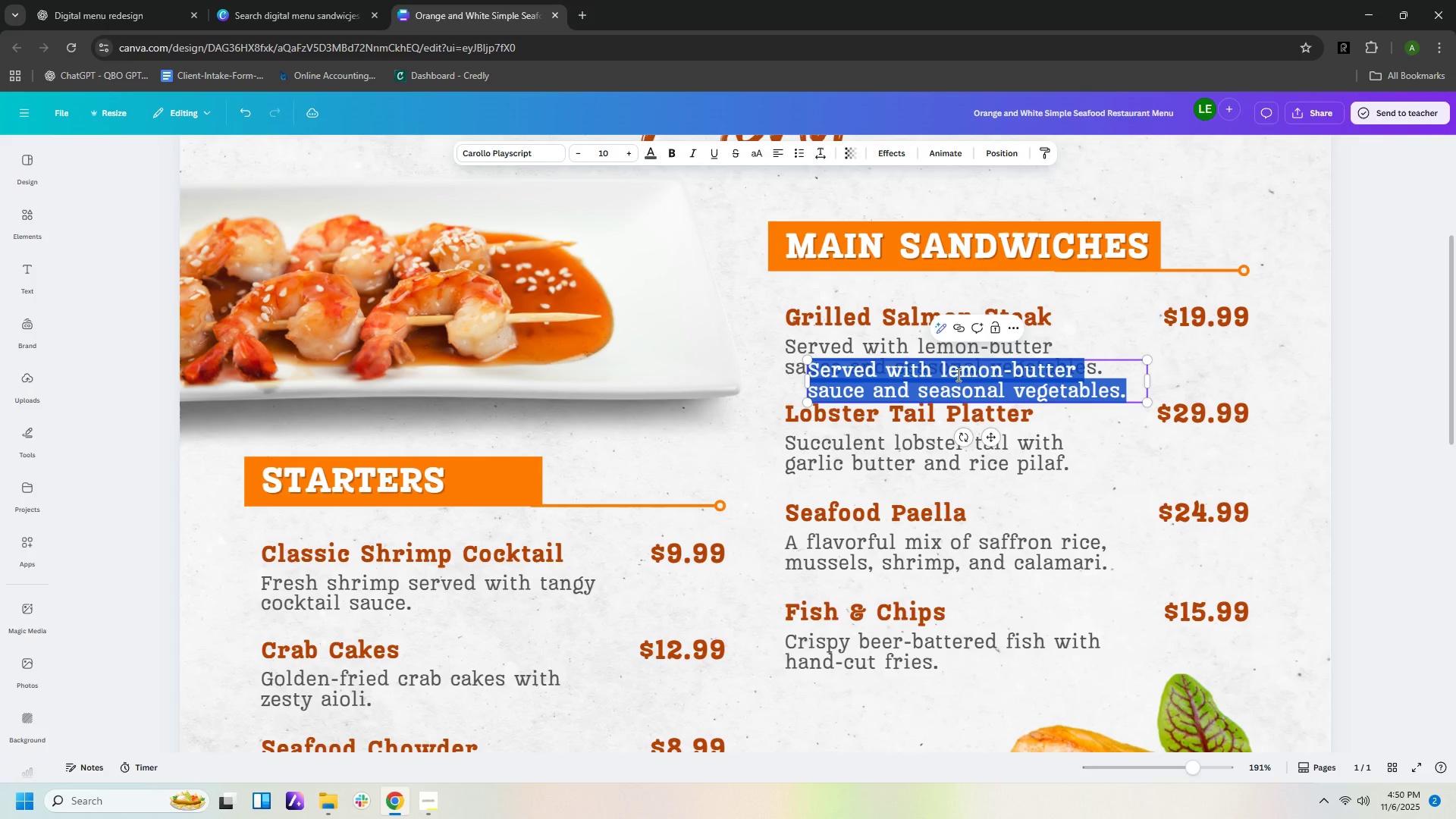 
type(Al sadwixhwa )
 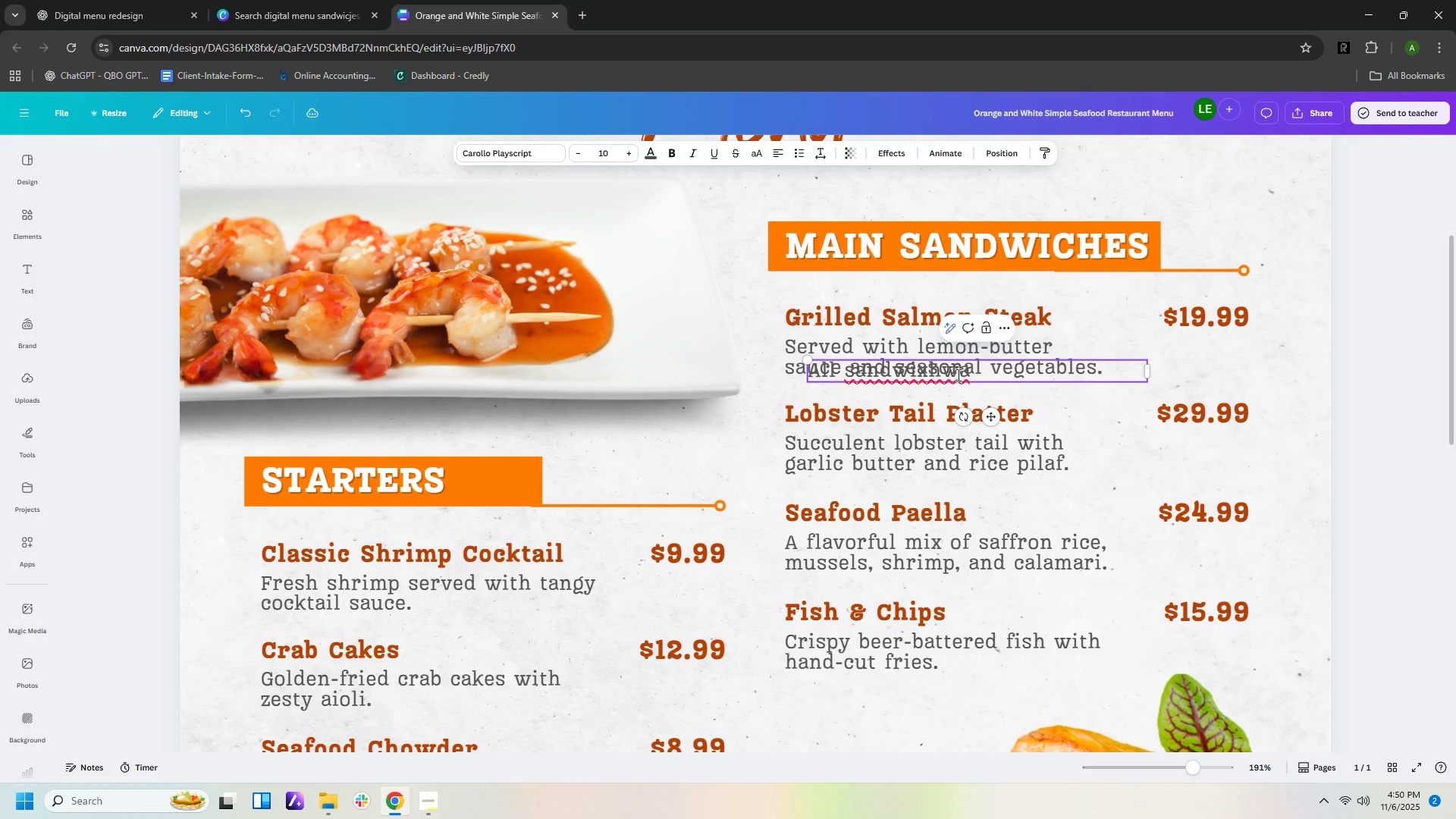 
hold_key(key=L, duration=14.87)
 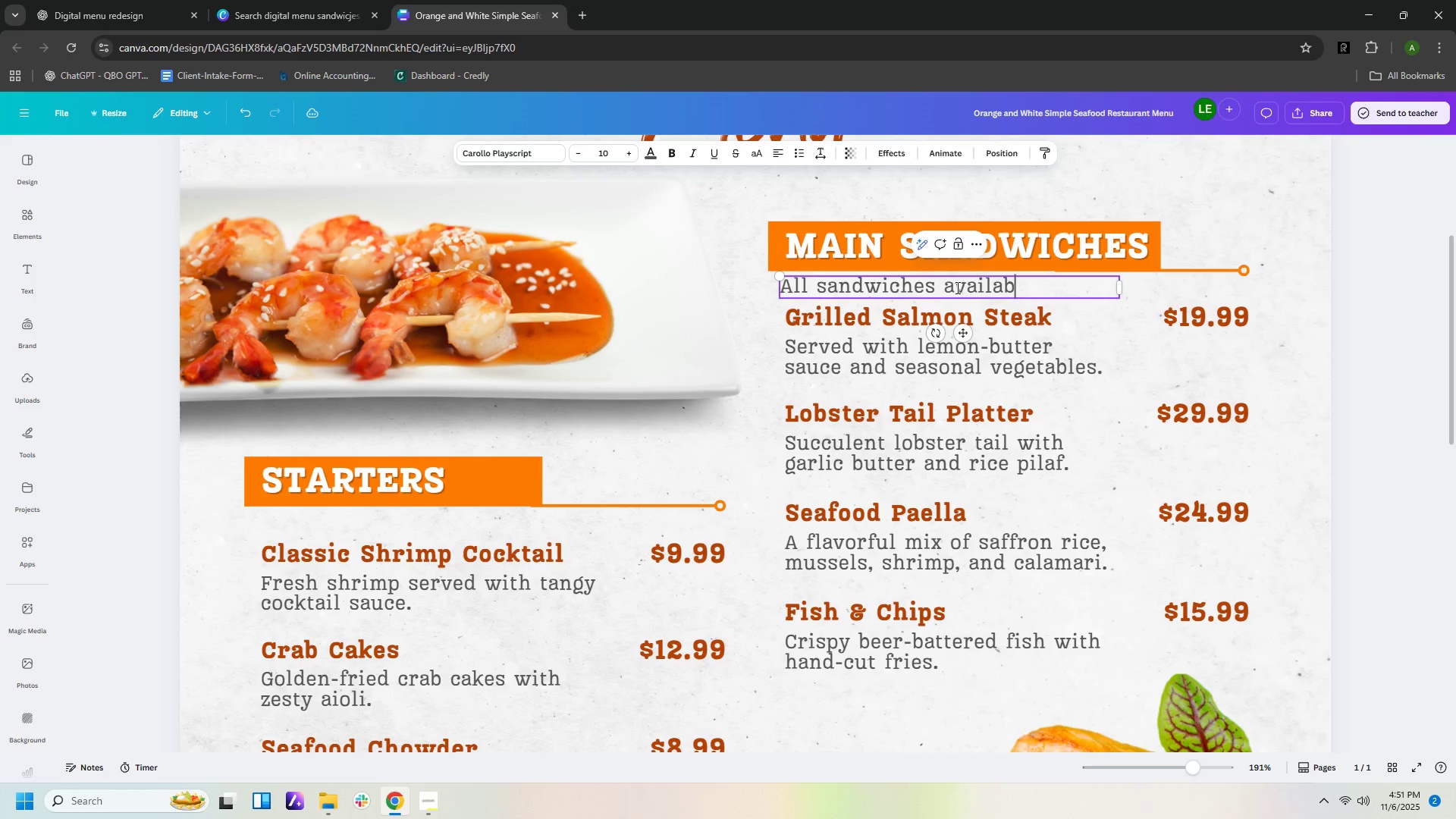 
left_click([1269, 300])
 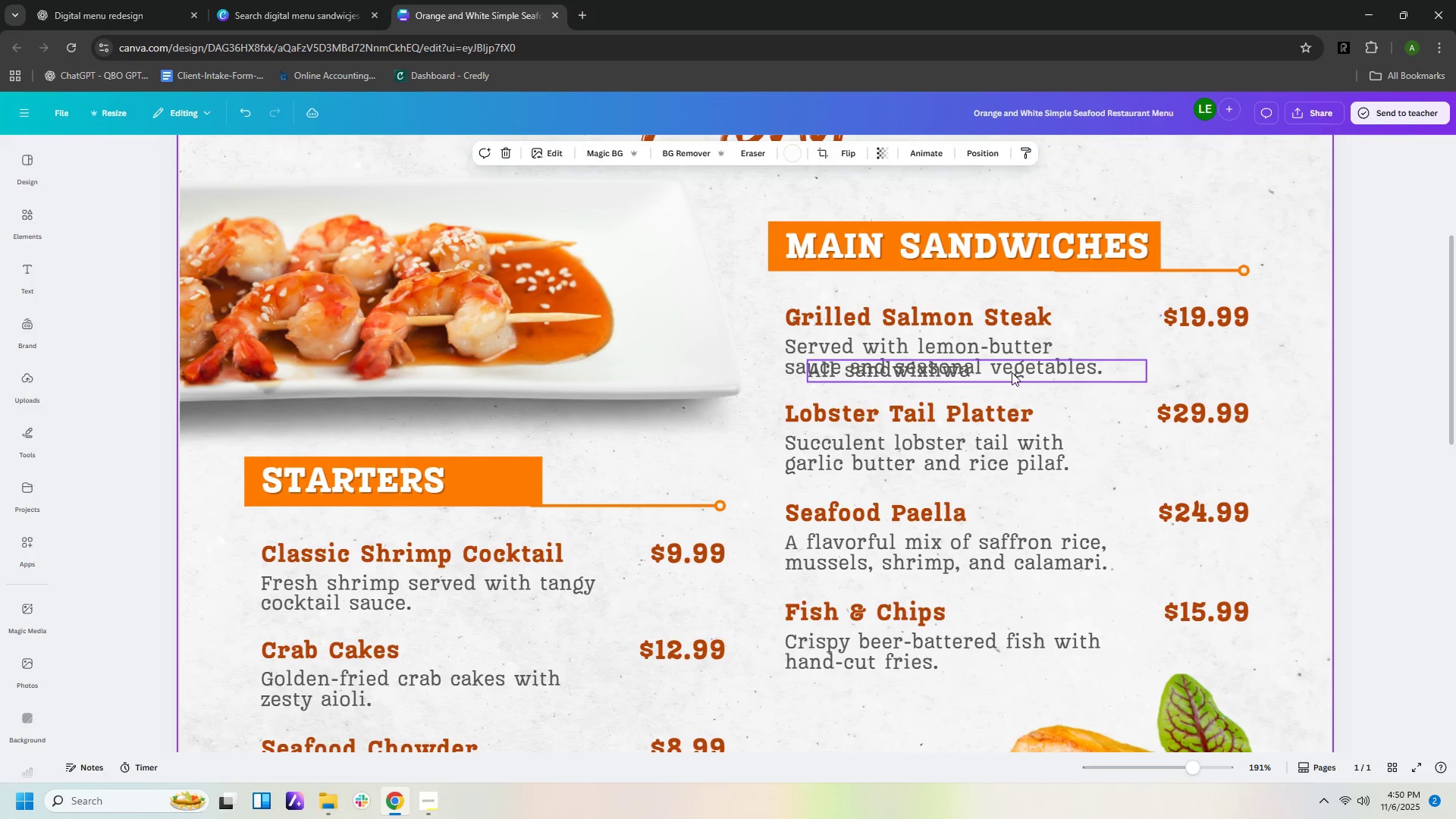 
left_click_drag(start_coordinate=[973, 367], to_coordinate=[946, 284])
 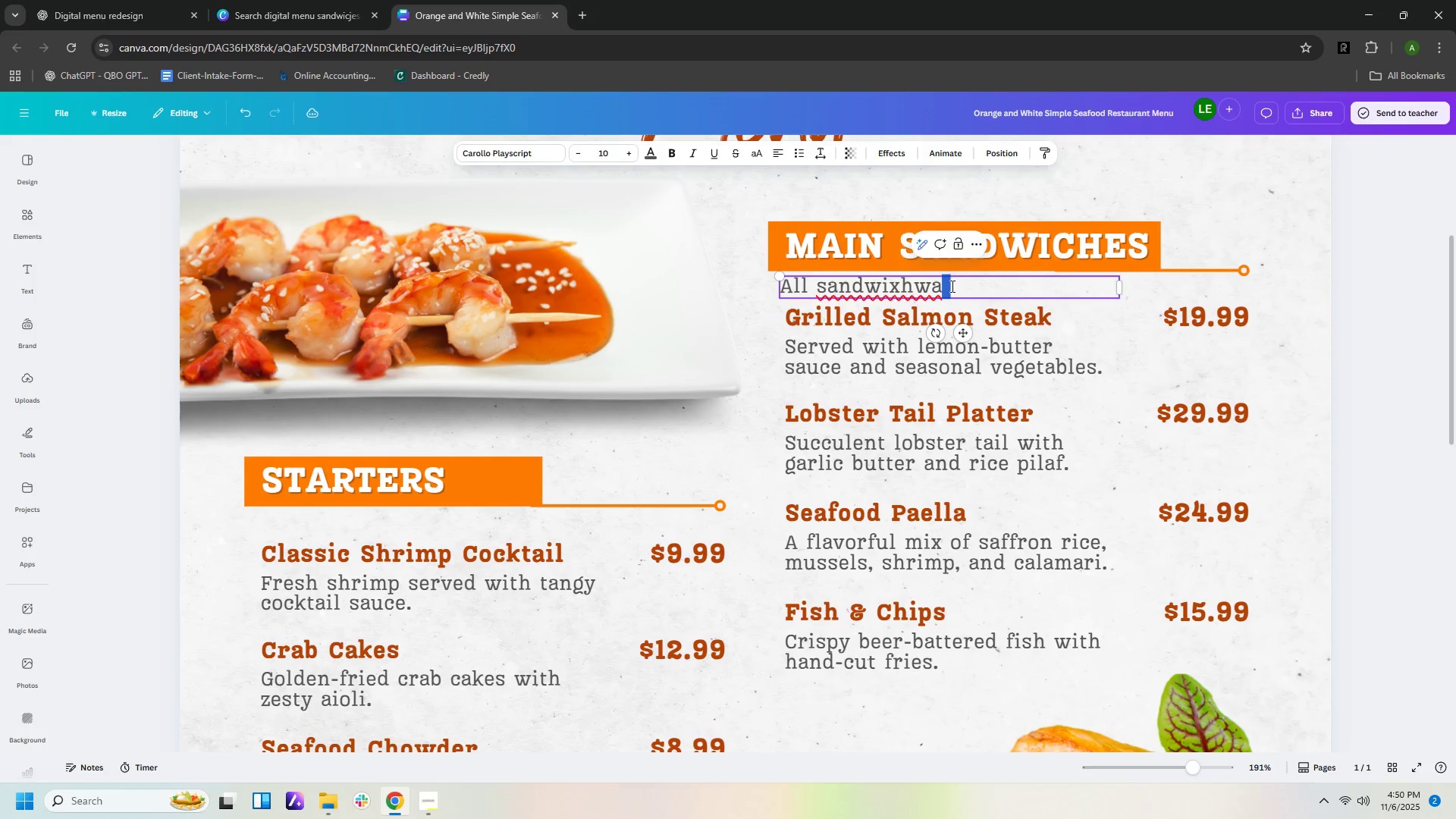 
double_click([951, 286])
 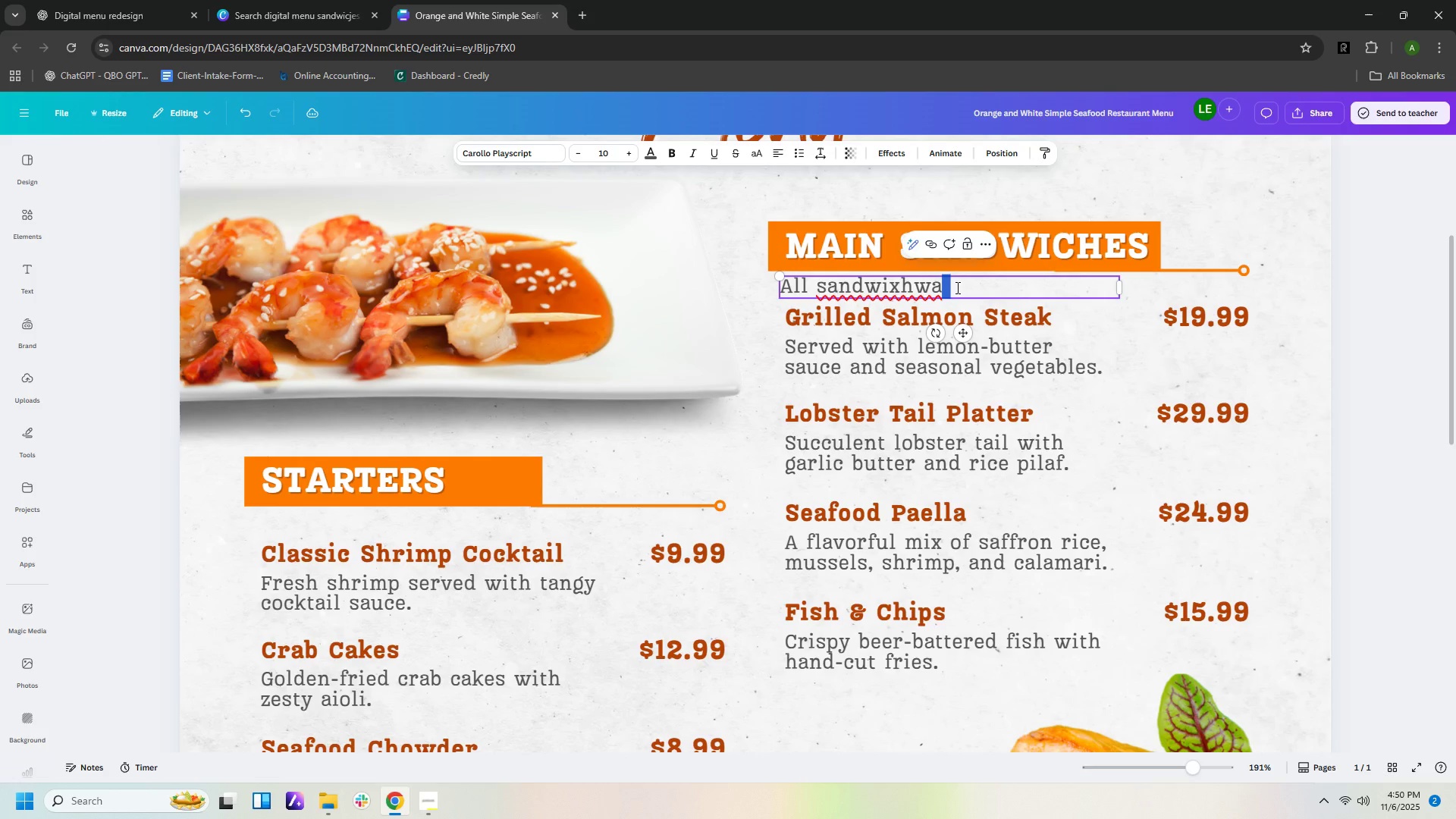 
key(Backspace)
key(Backspace)
key(Backspace)
key(Backspace)
key(Backspace)
type(v)
key(Backspace)
type(ches avaiable ala caret)
 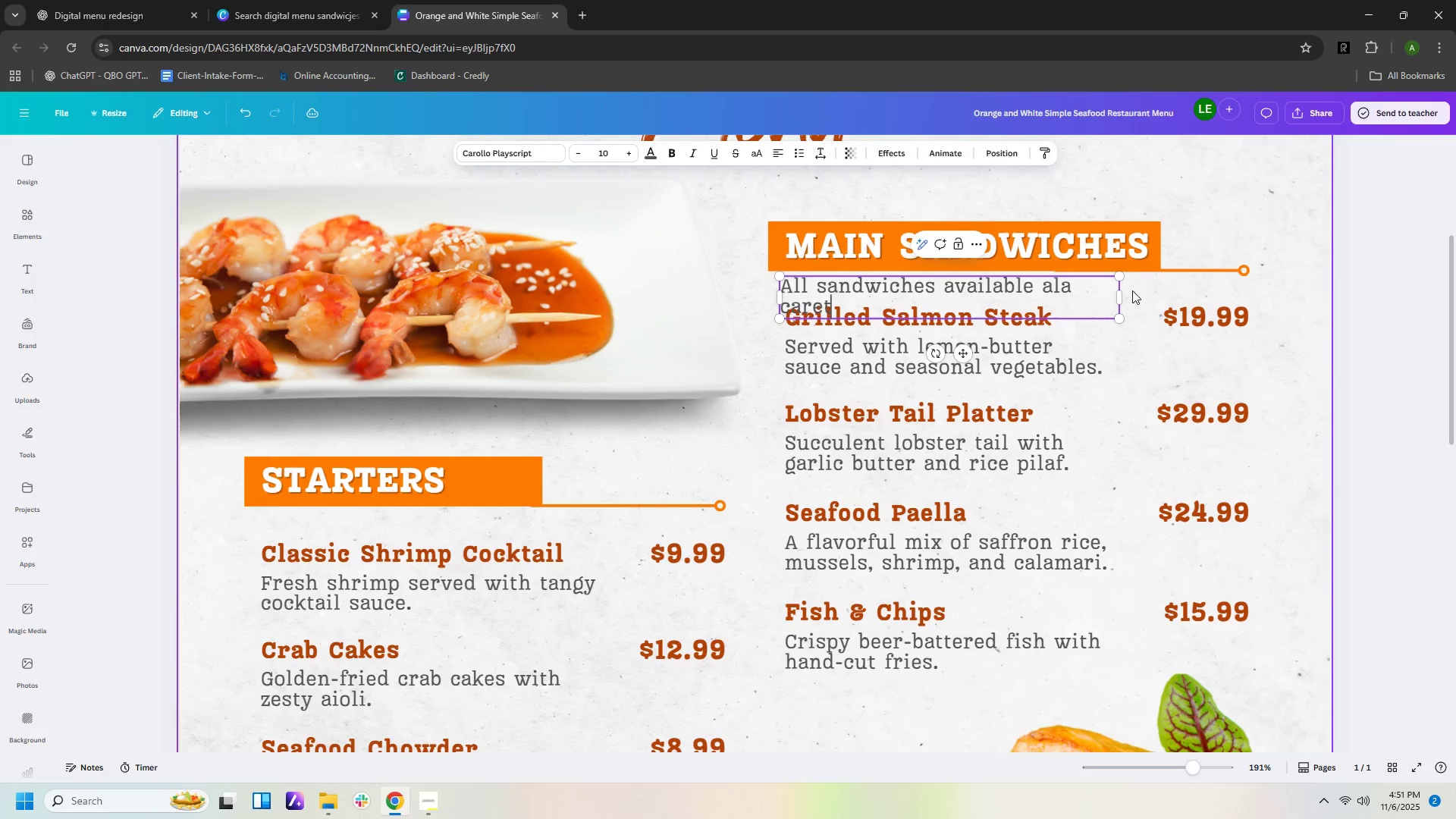 
left_click_drag(start_coordinate=[1112, 296], to_coordinate=[1116, 296])
 